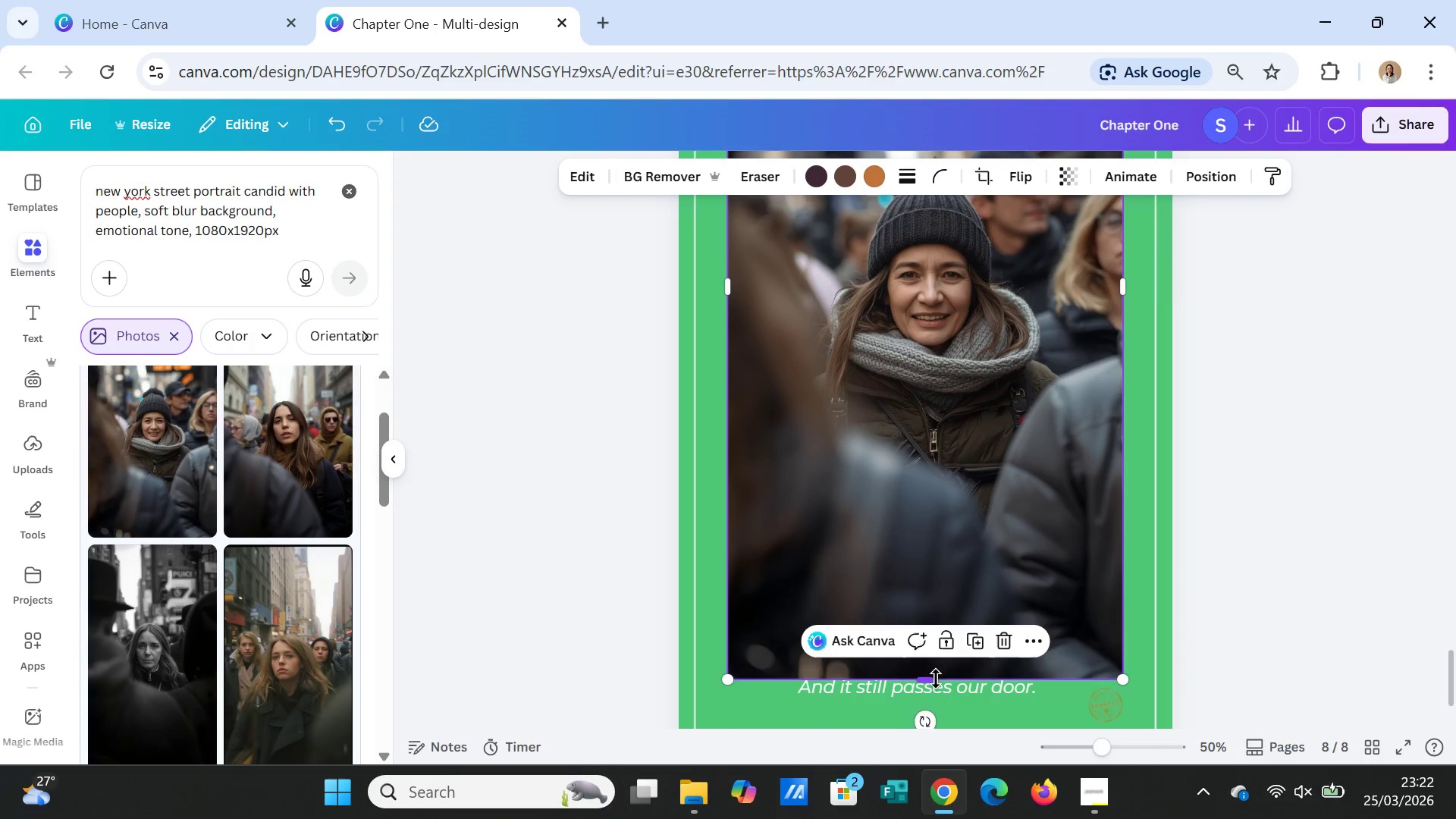 
left_click_drag(start_coordinate=[934, 679], to_coordinate=[938, 718])
 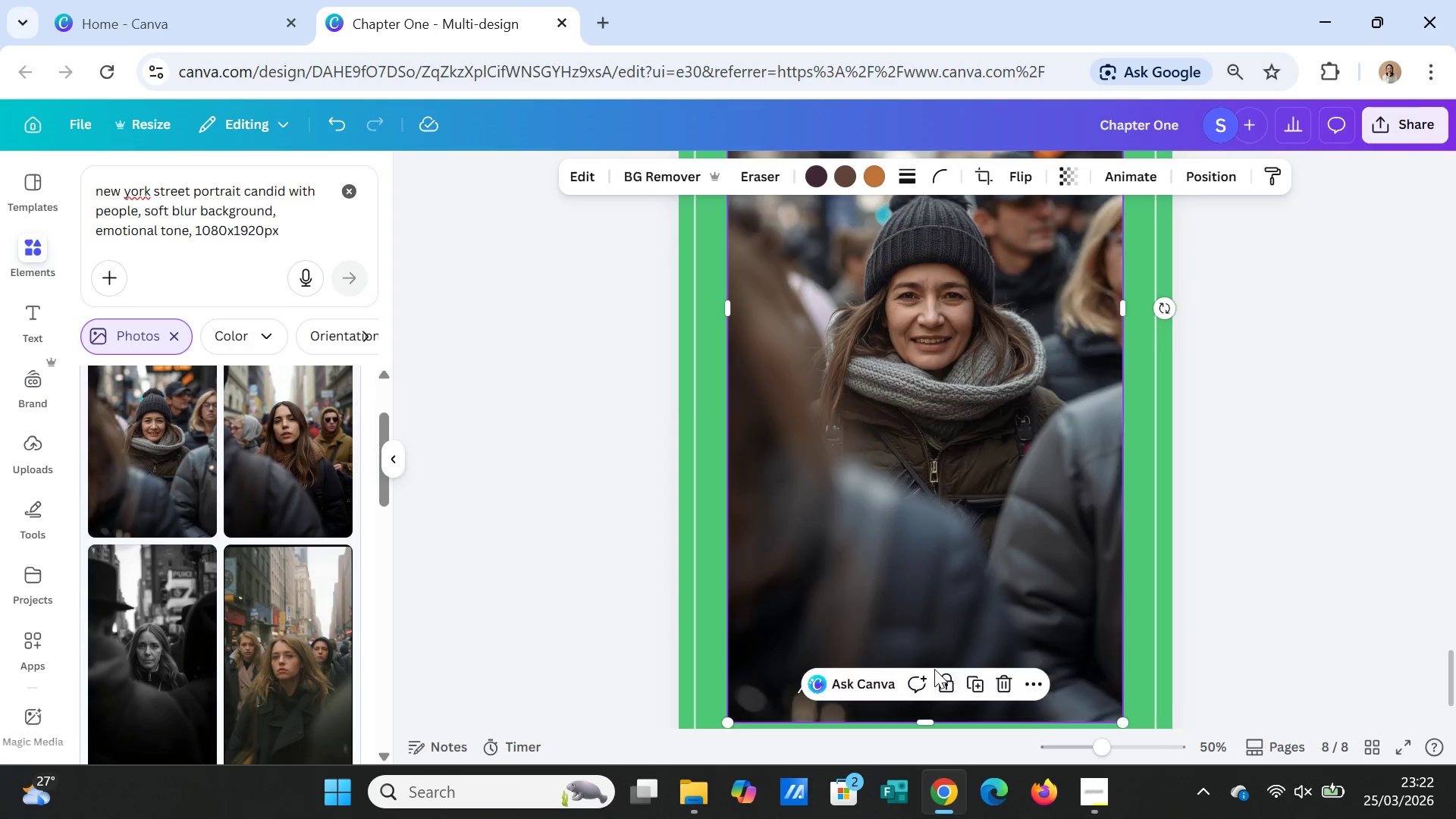 
scroll: coordinate [934, 669], scroll_direction: down, amount: 1.0
 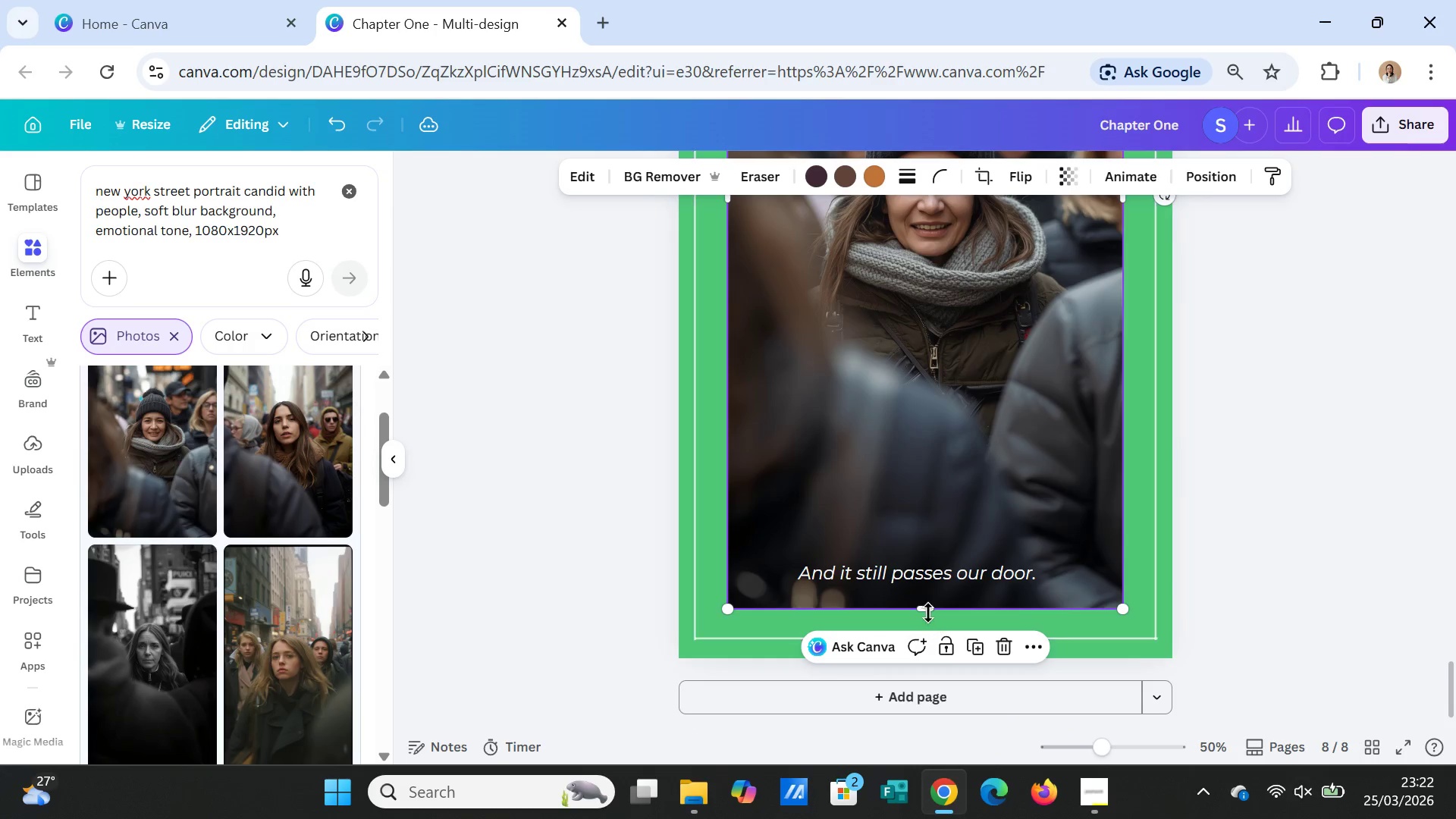 
left_click_drag(start_coordinate=[928, 607], to_coordinate=[930, 657])
 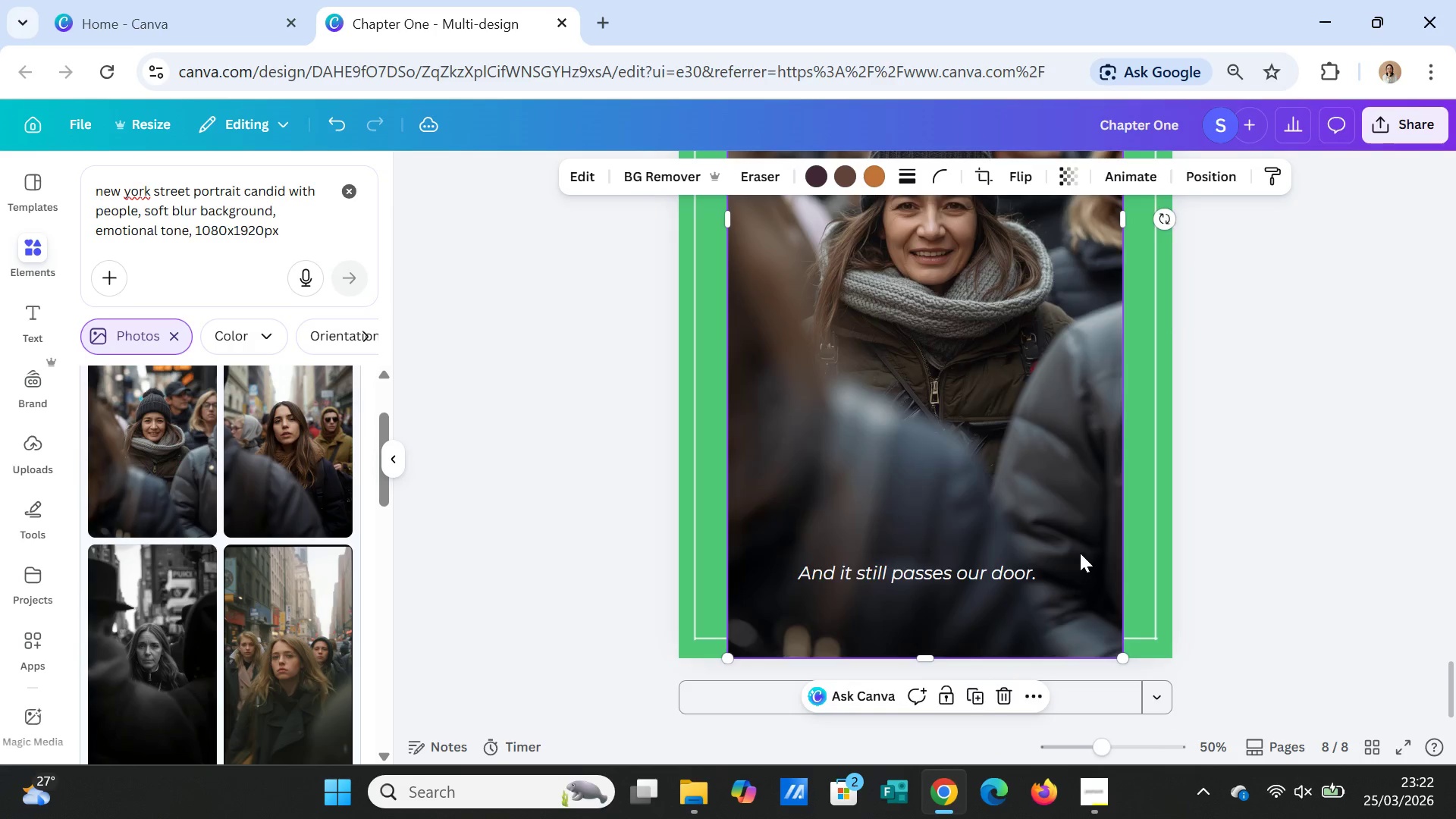 
scroll: coordinate [1121, 494], scroll_direction: up, amount: 3.0
 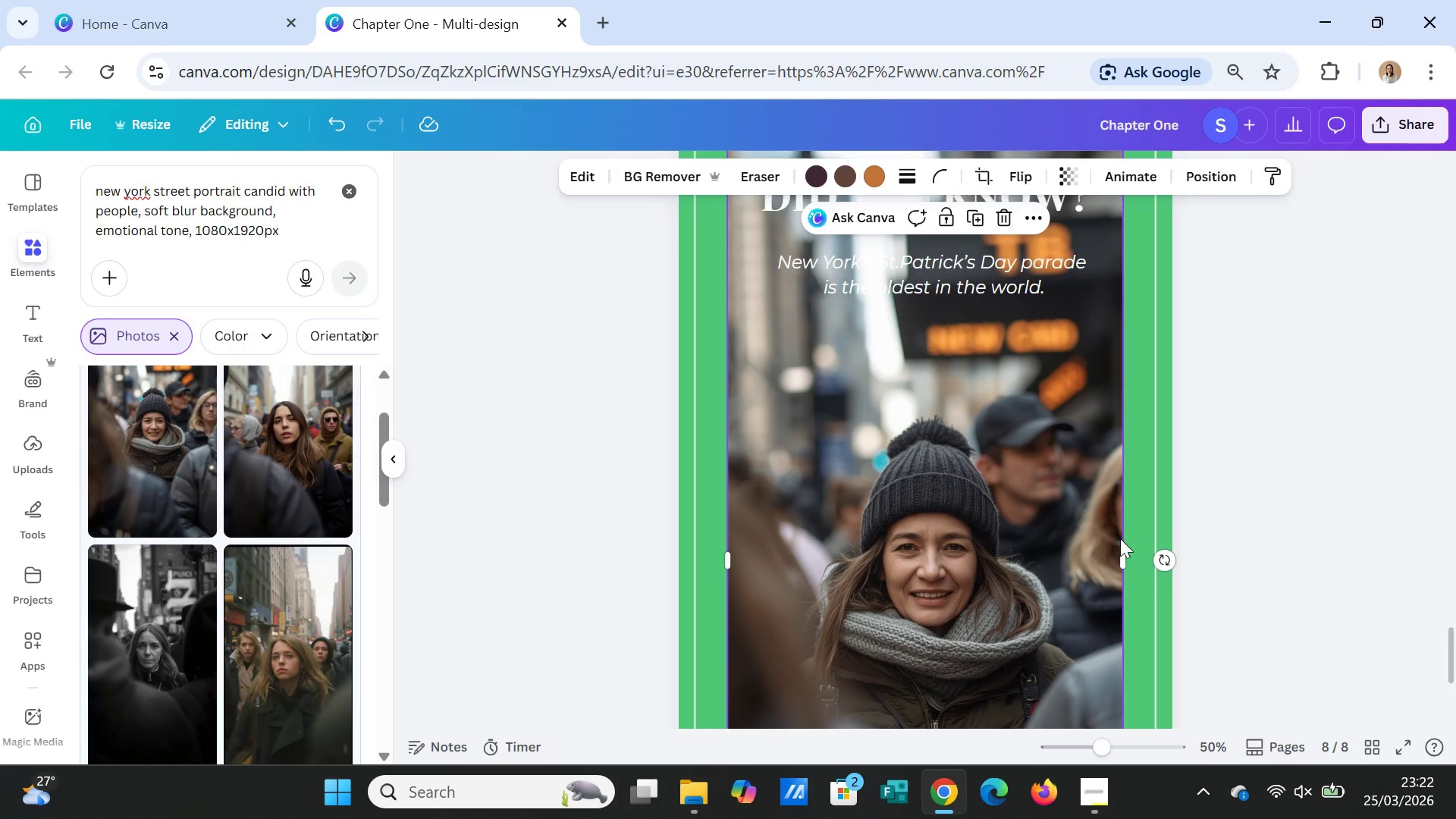 
wait(6.99)
 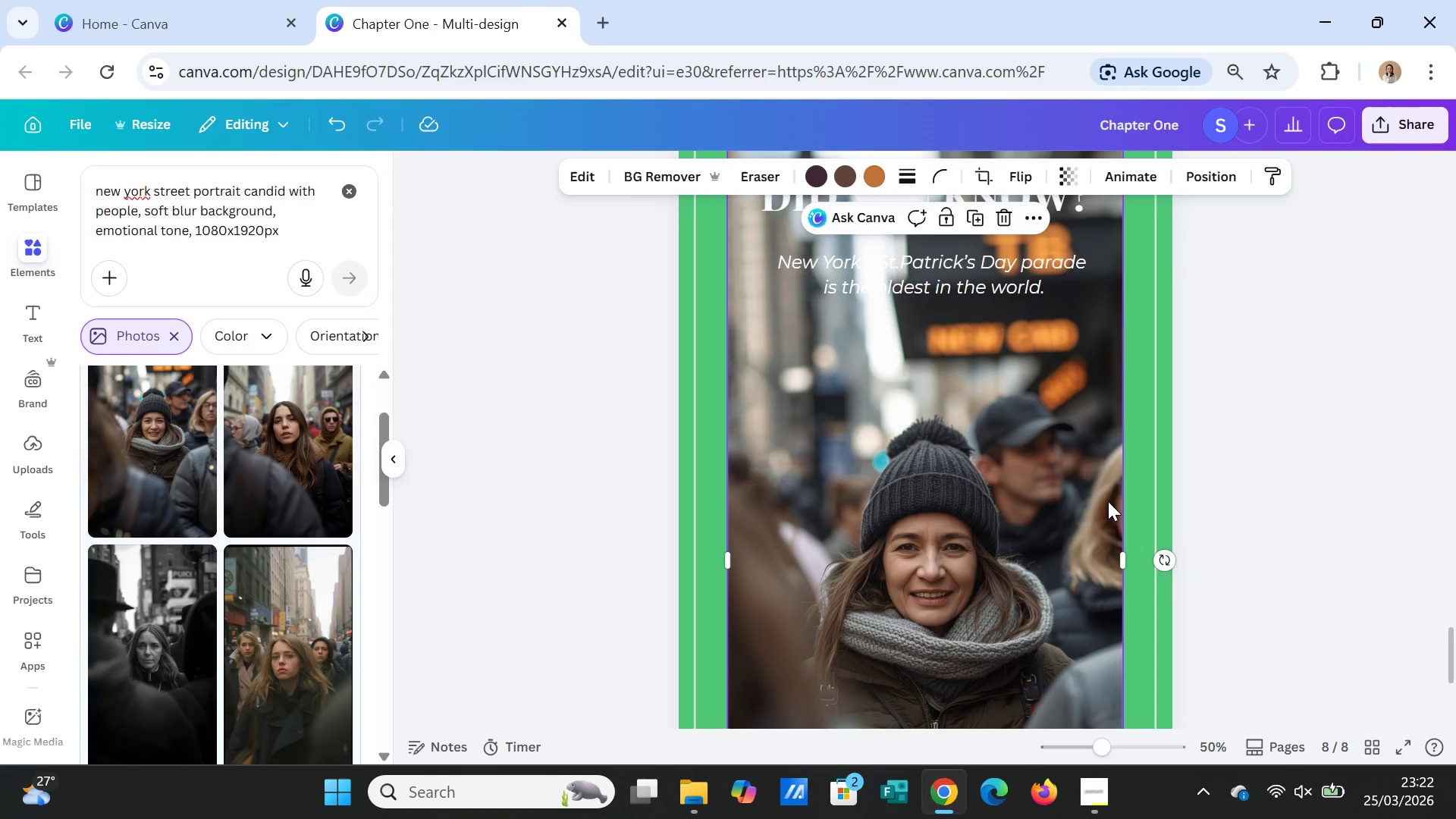 
left_click([1064, 529])
 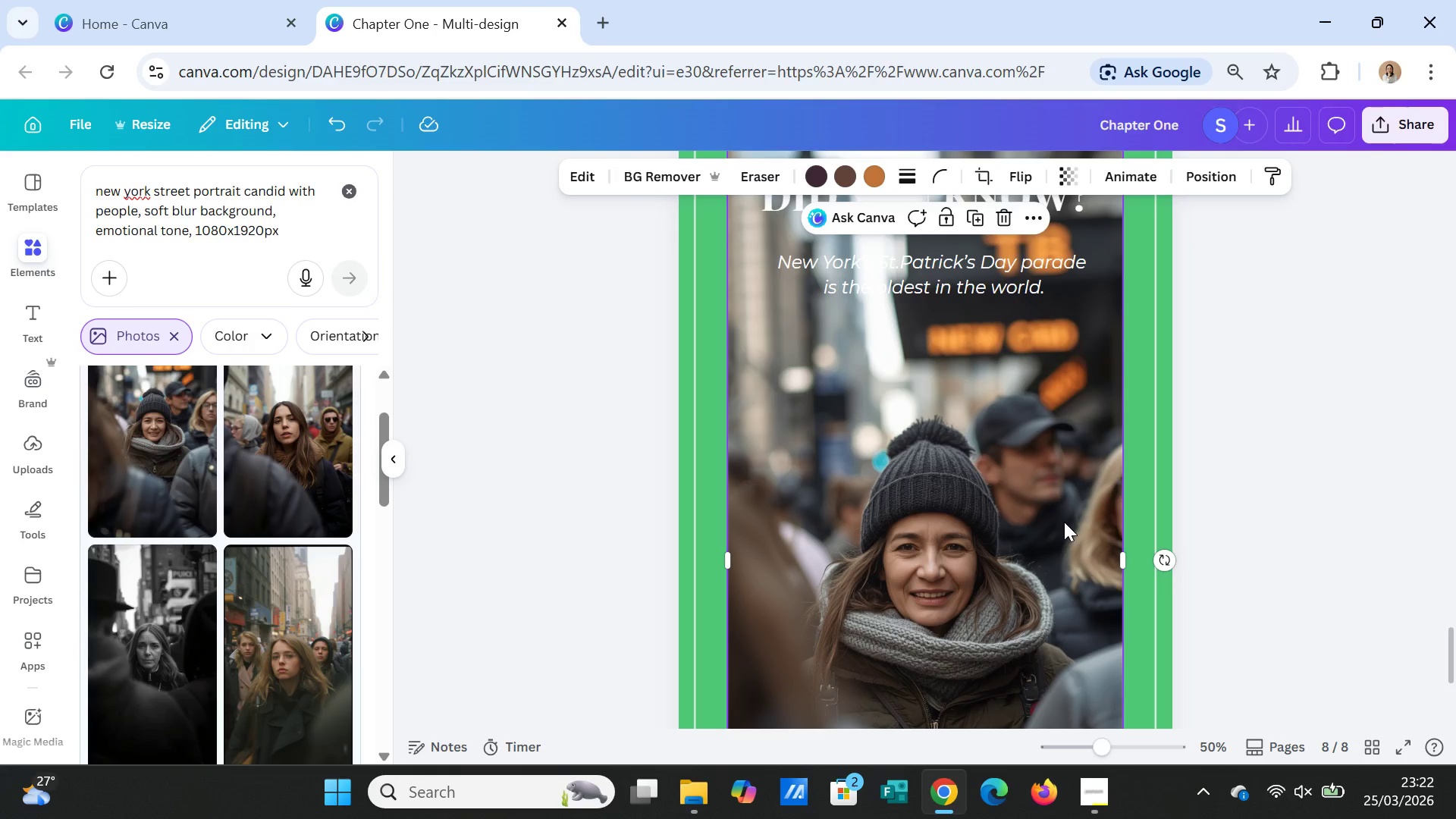 
key(Delete)
 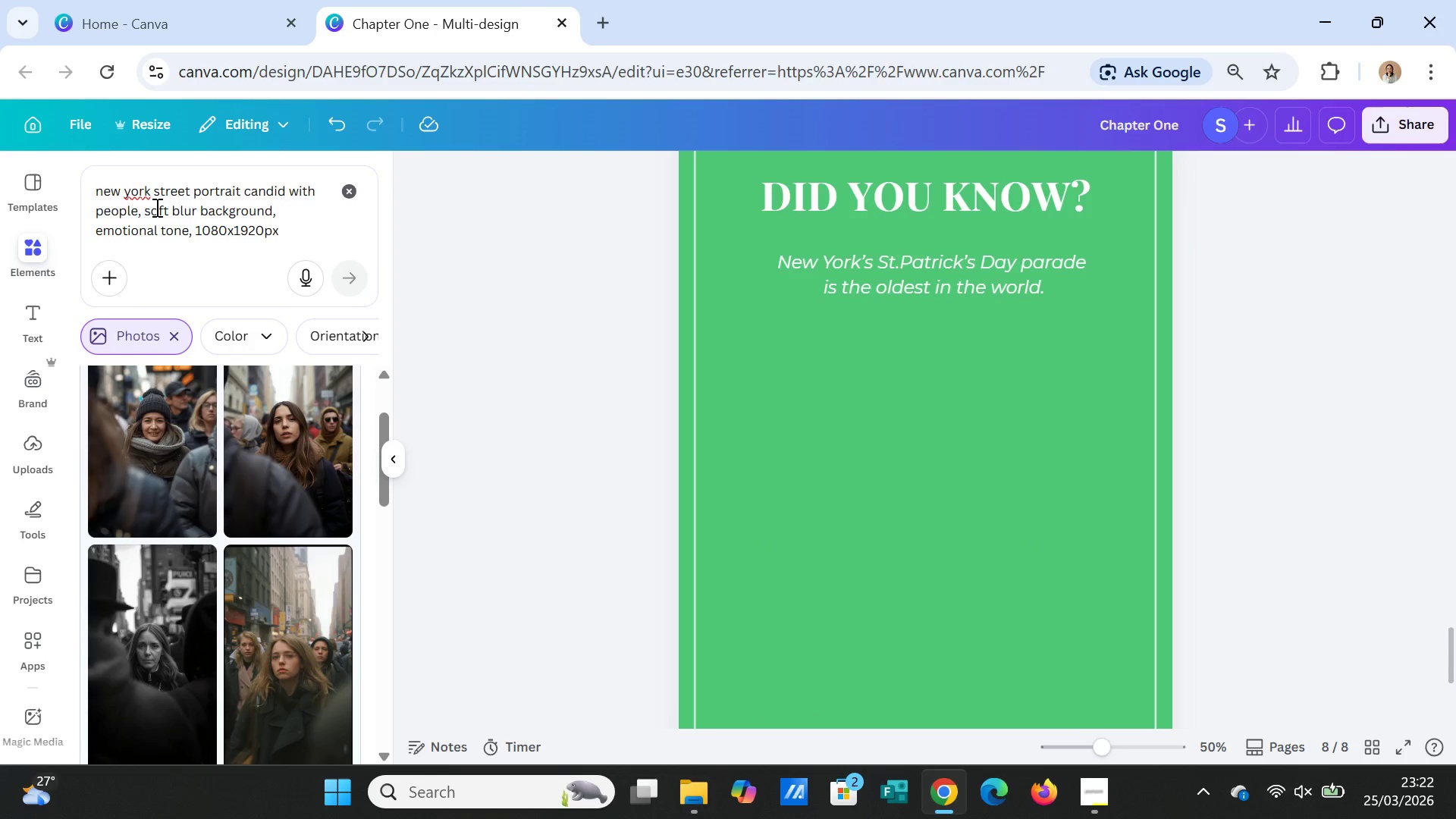 
wait(8.8)
 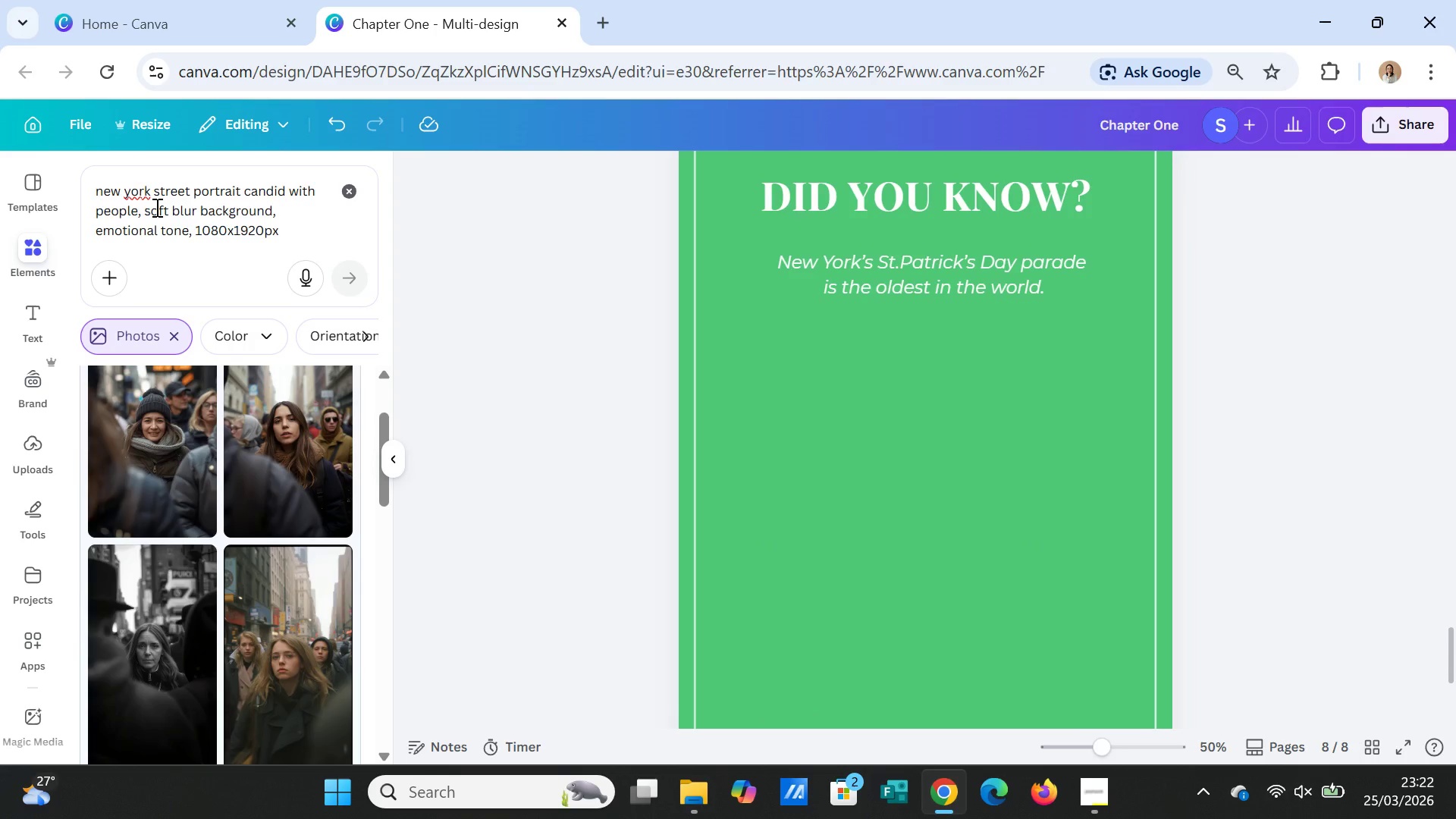 
left_click([98, 192])
 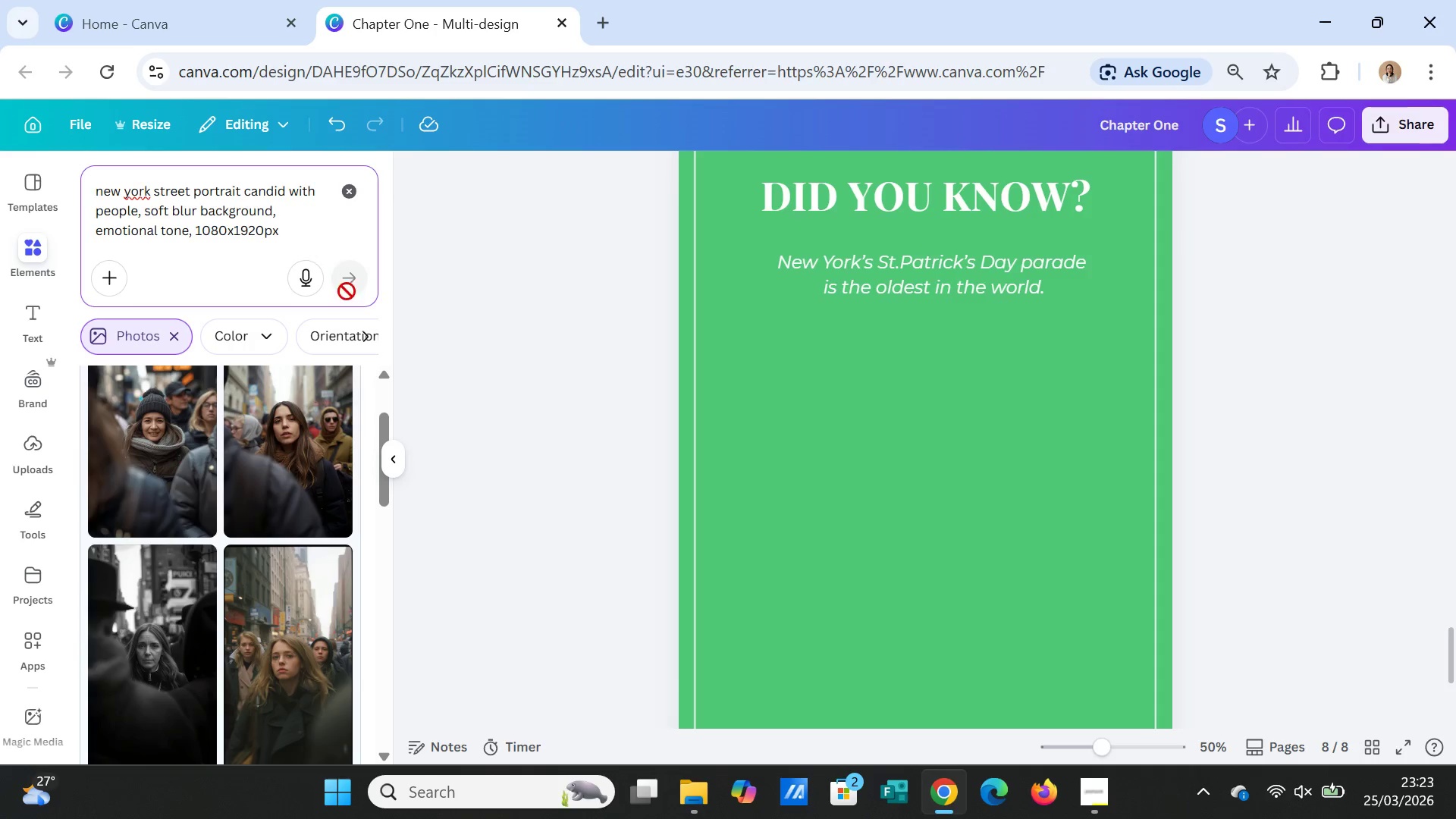 
wait(10.88)
 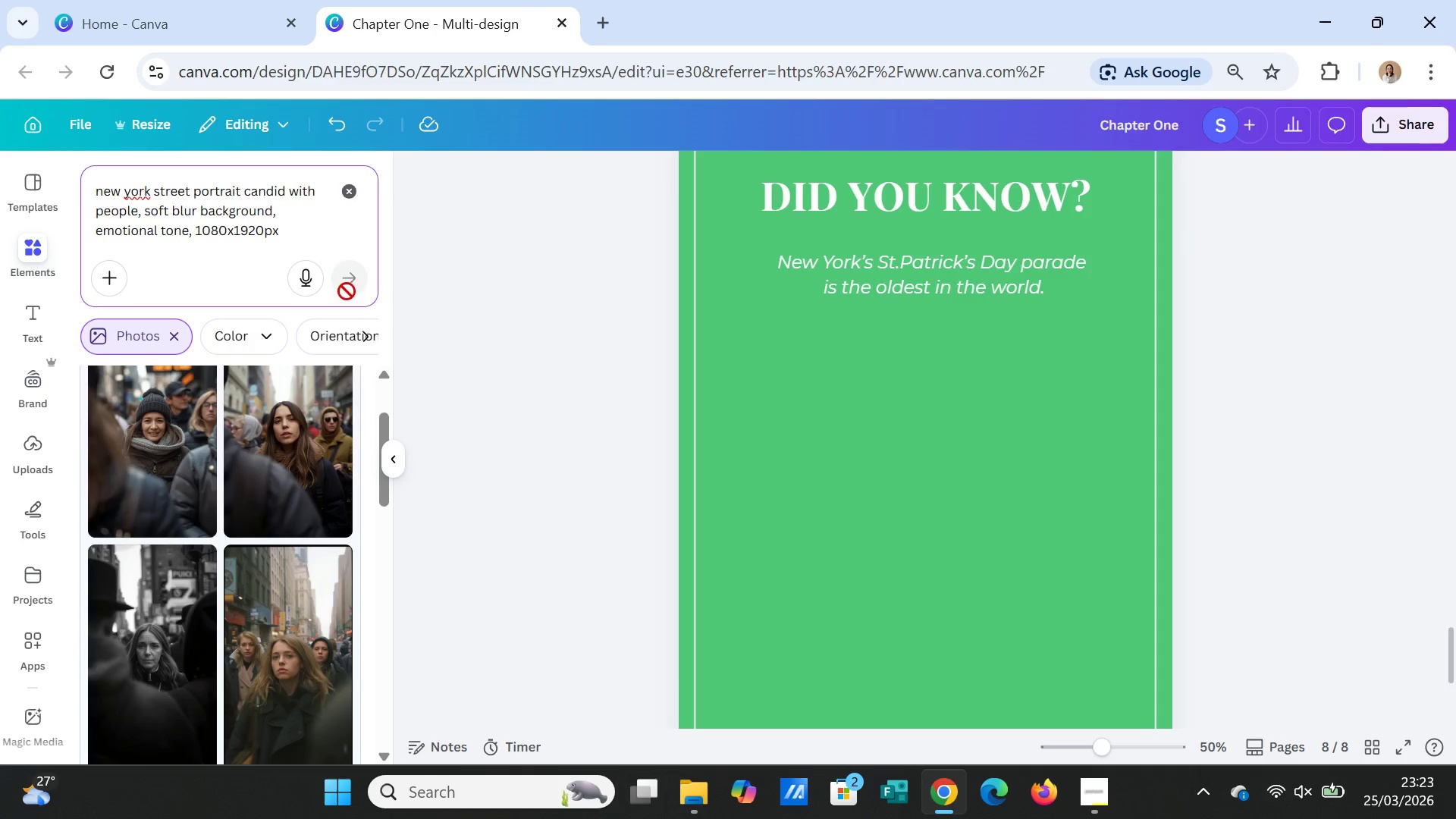 
left_click([184, 604])
 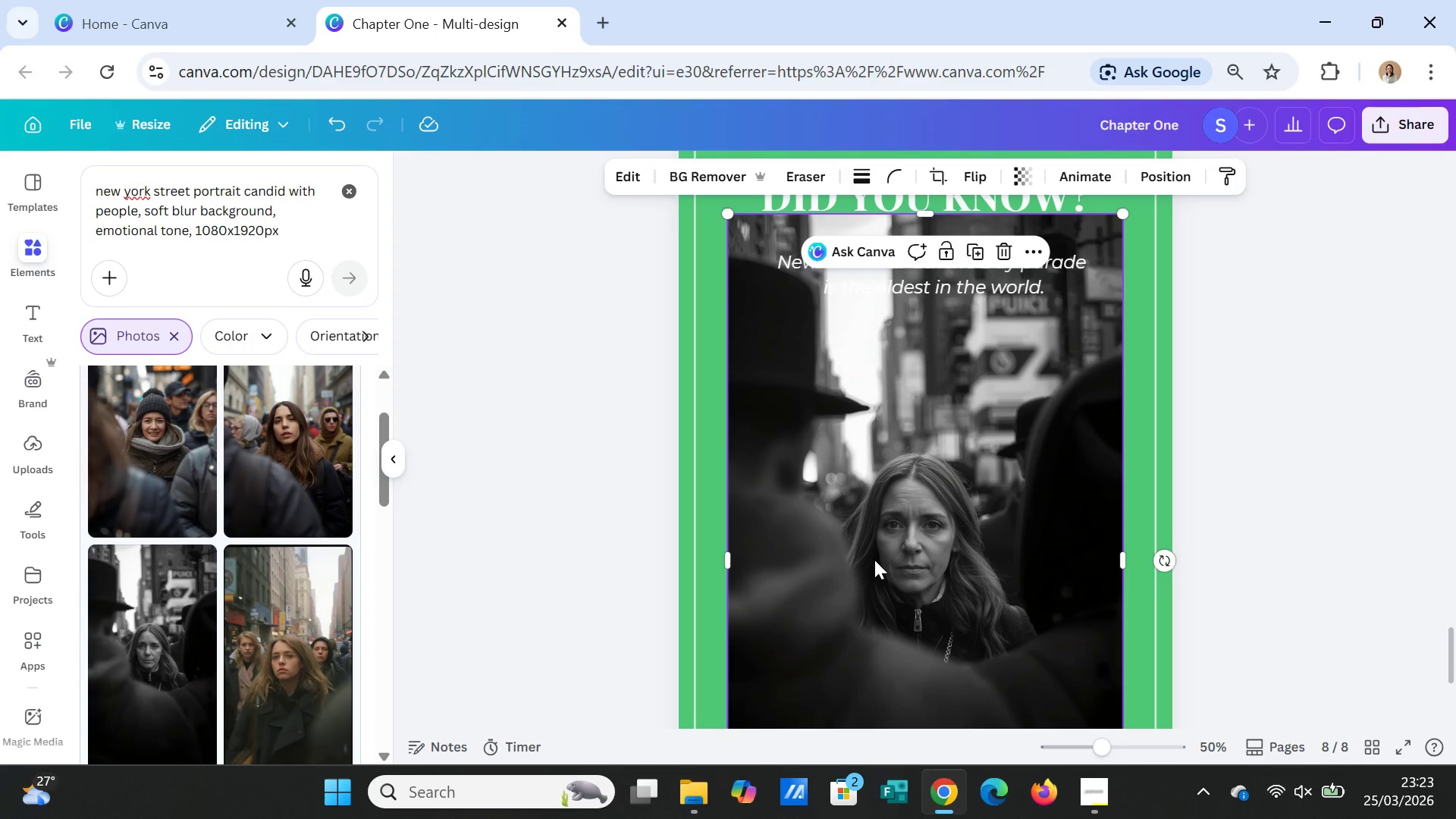 
key(Delete)
 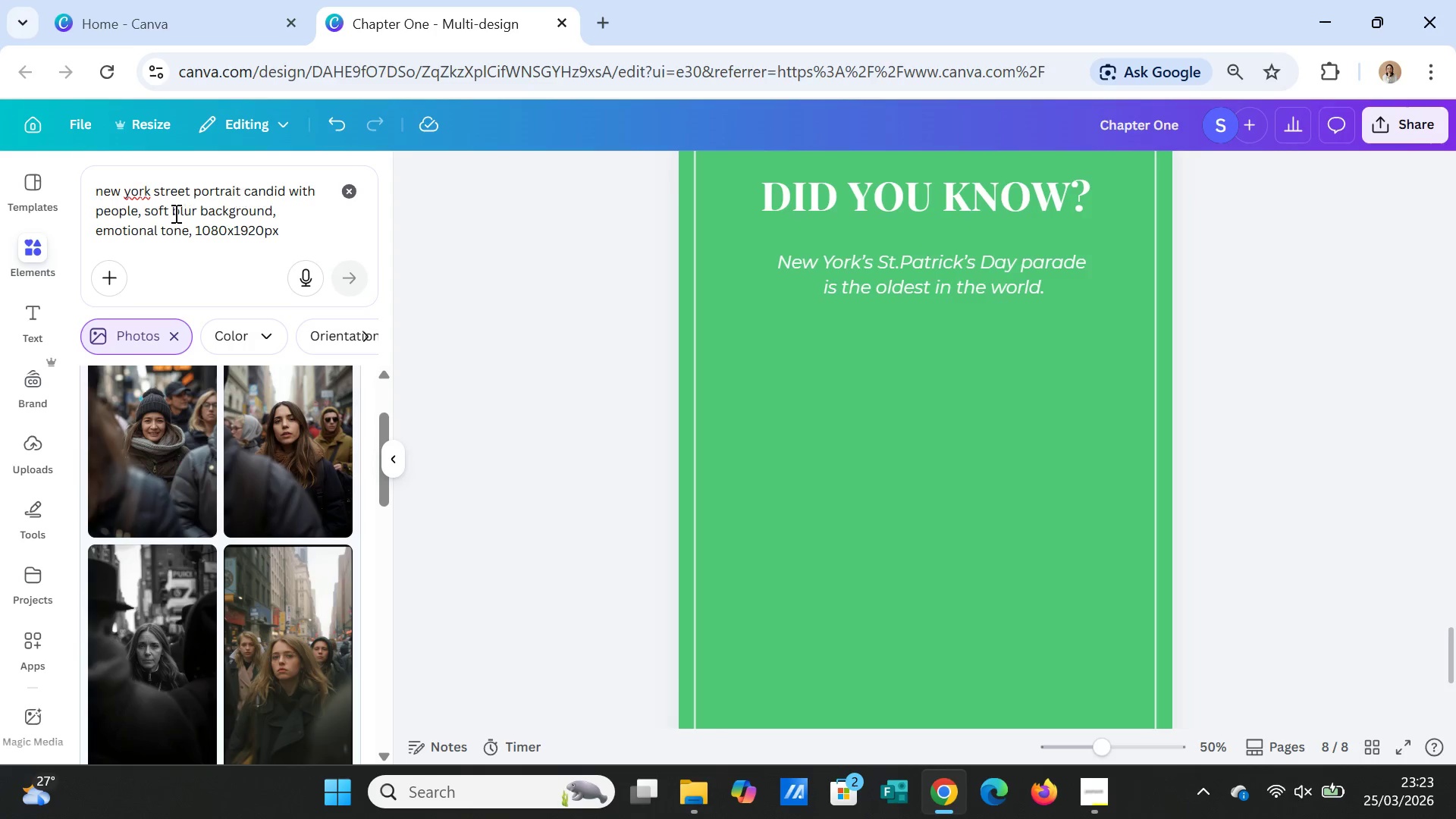 
wait(7.56)
 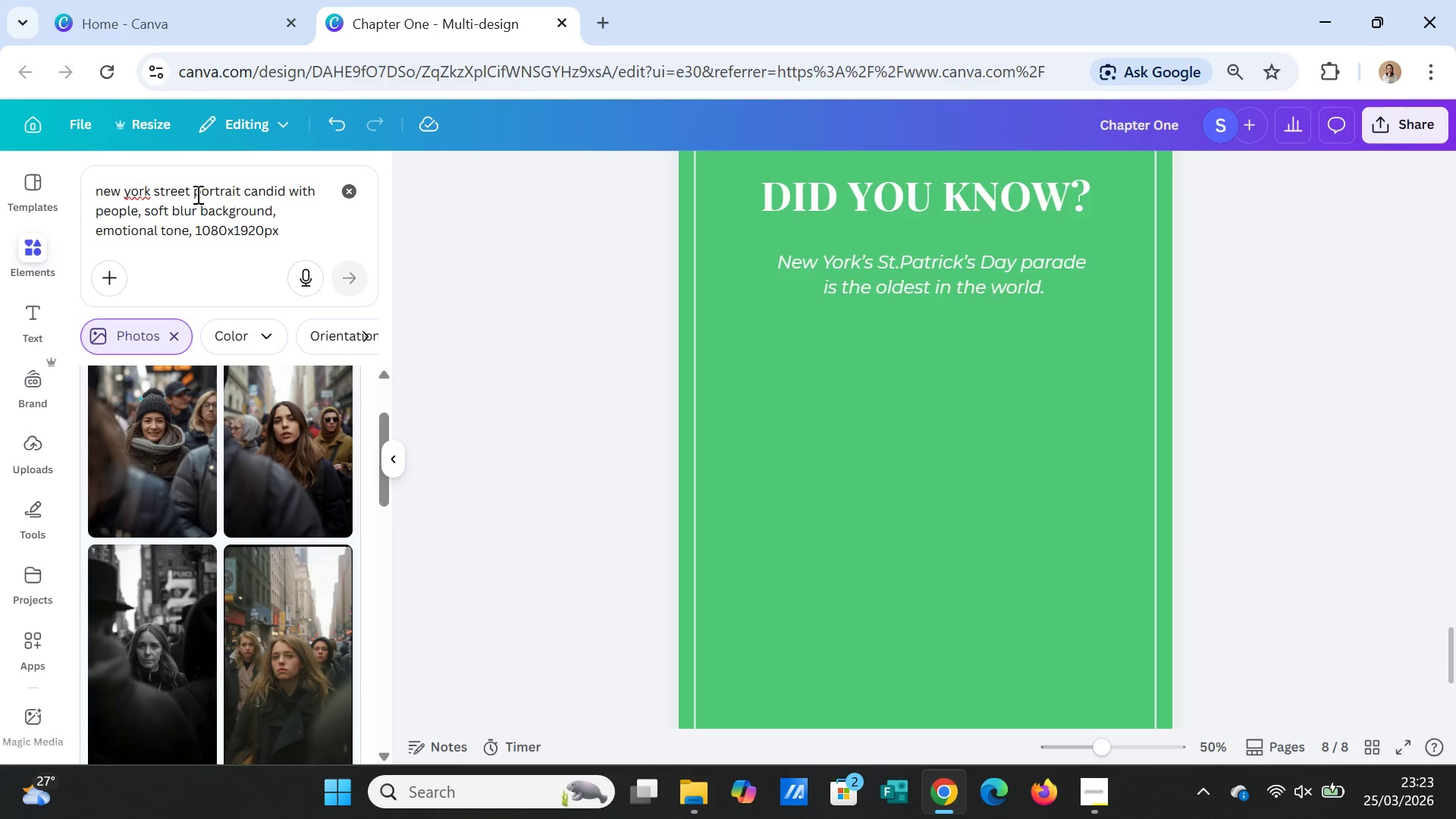 
left_click([137, 212])
 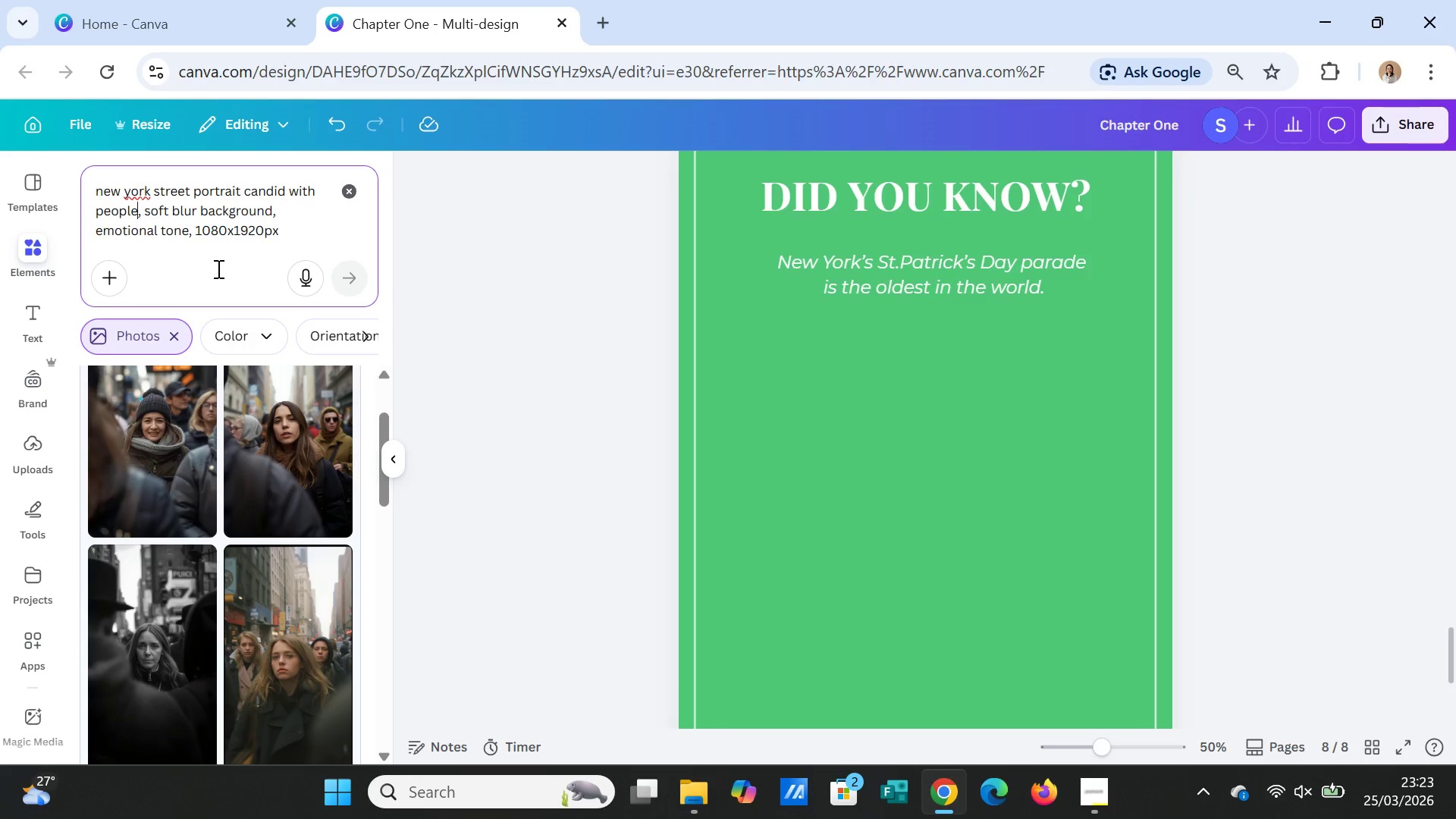 
type( around street)
 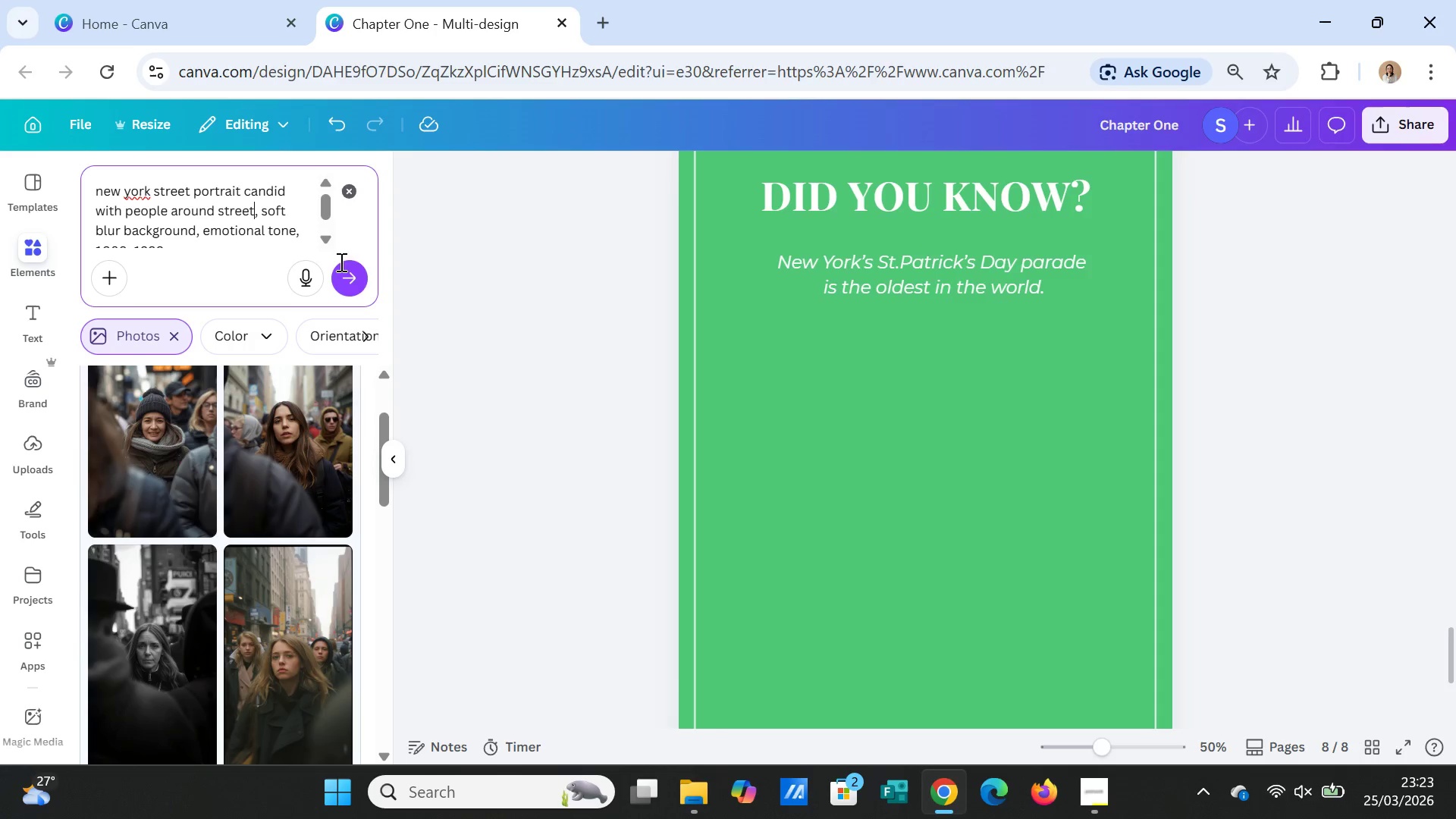 
left_click([351, 277])
 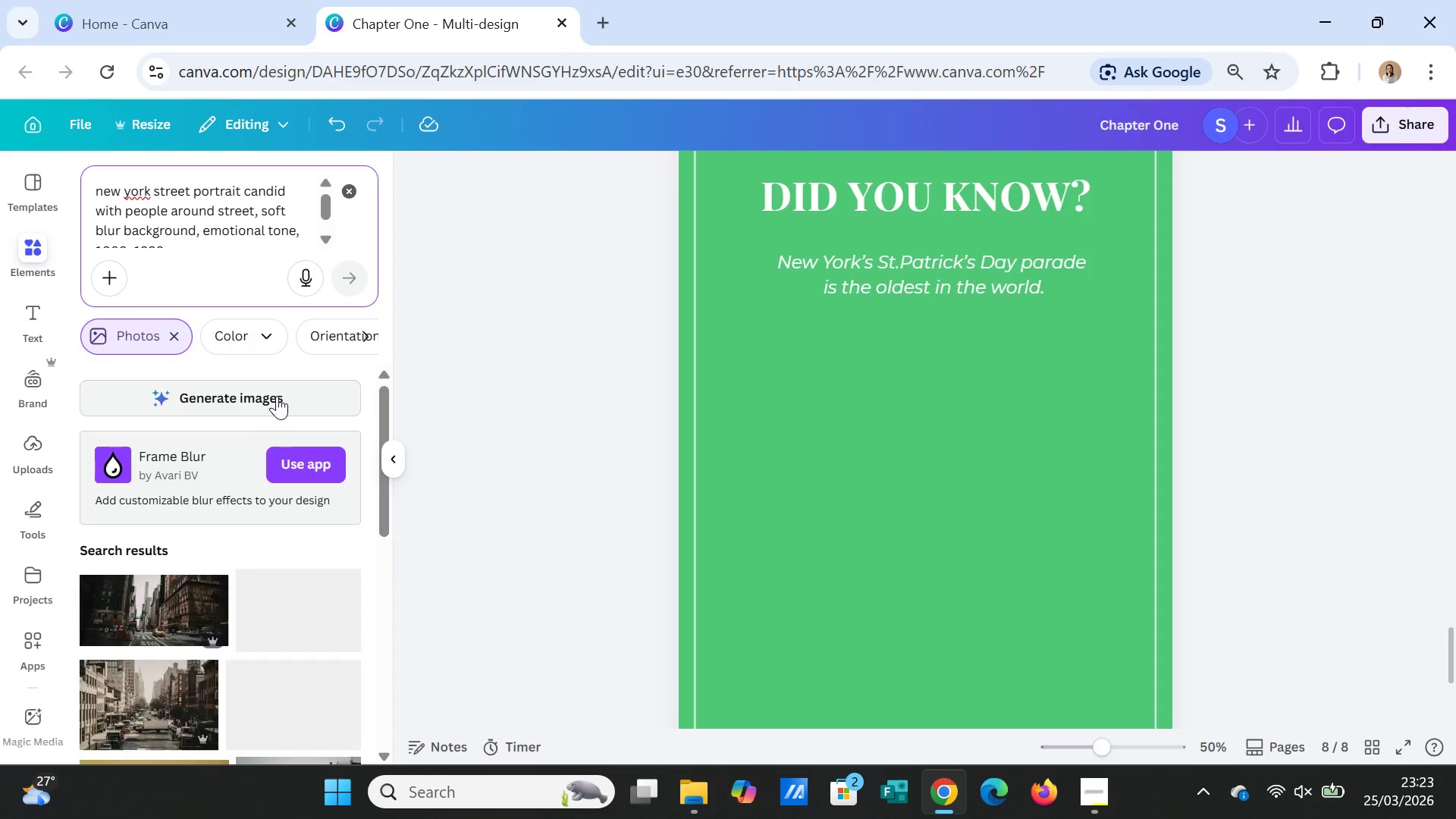 
left_click([277, 396])
 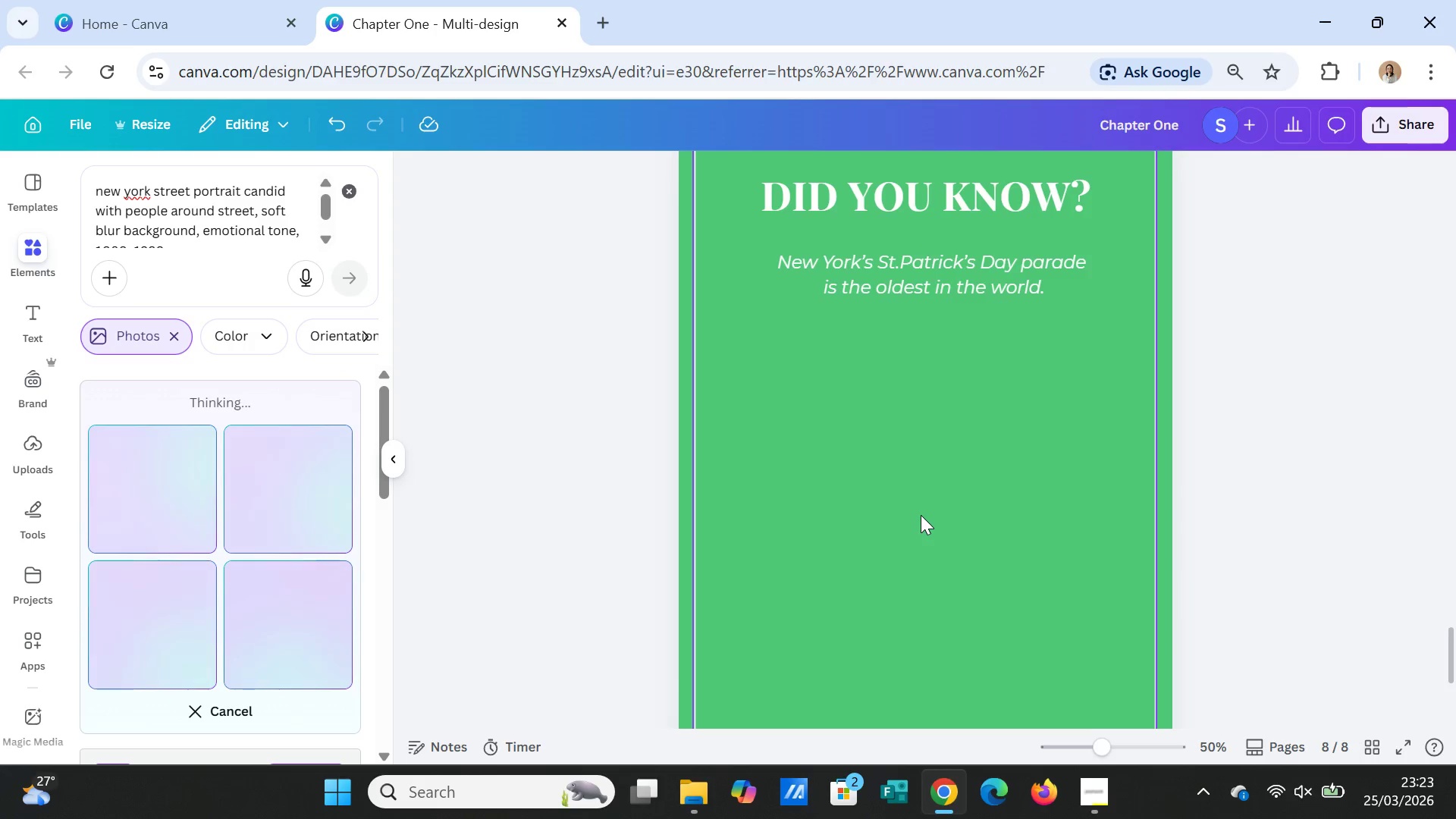 
wait(17.2)
 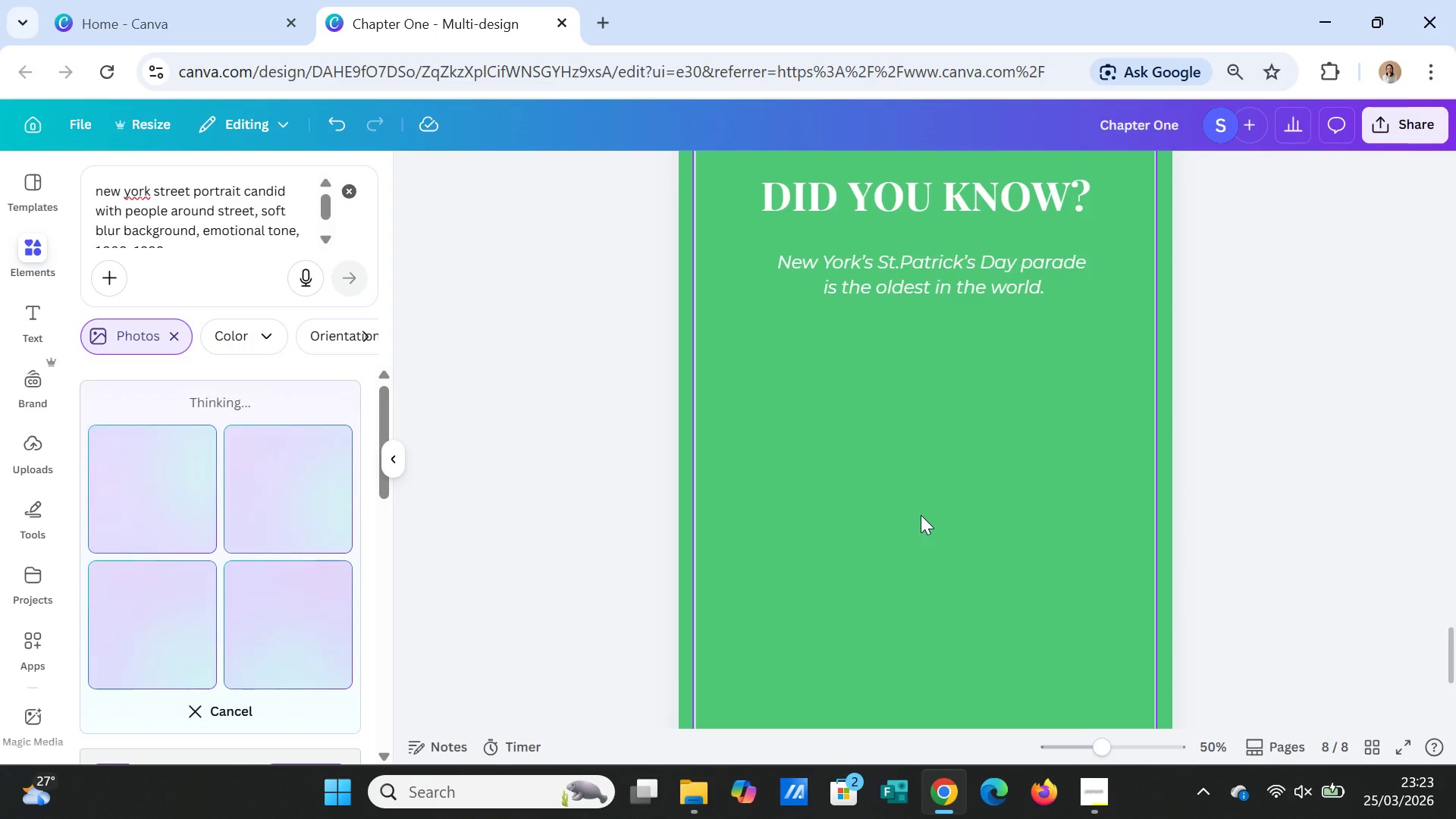 
scroll: coordinate [327, 520], scroll_direction: down, amount: 1.0
 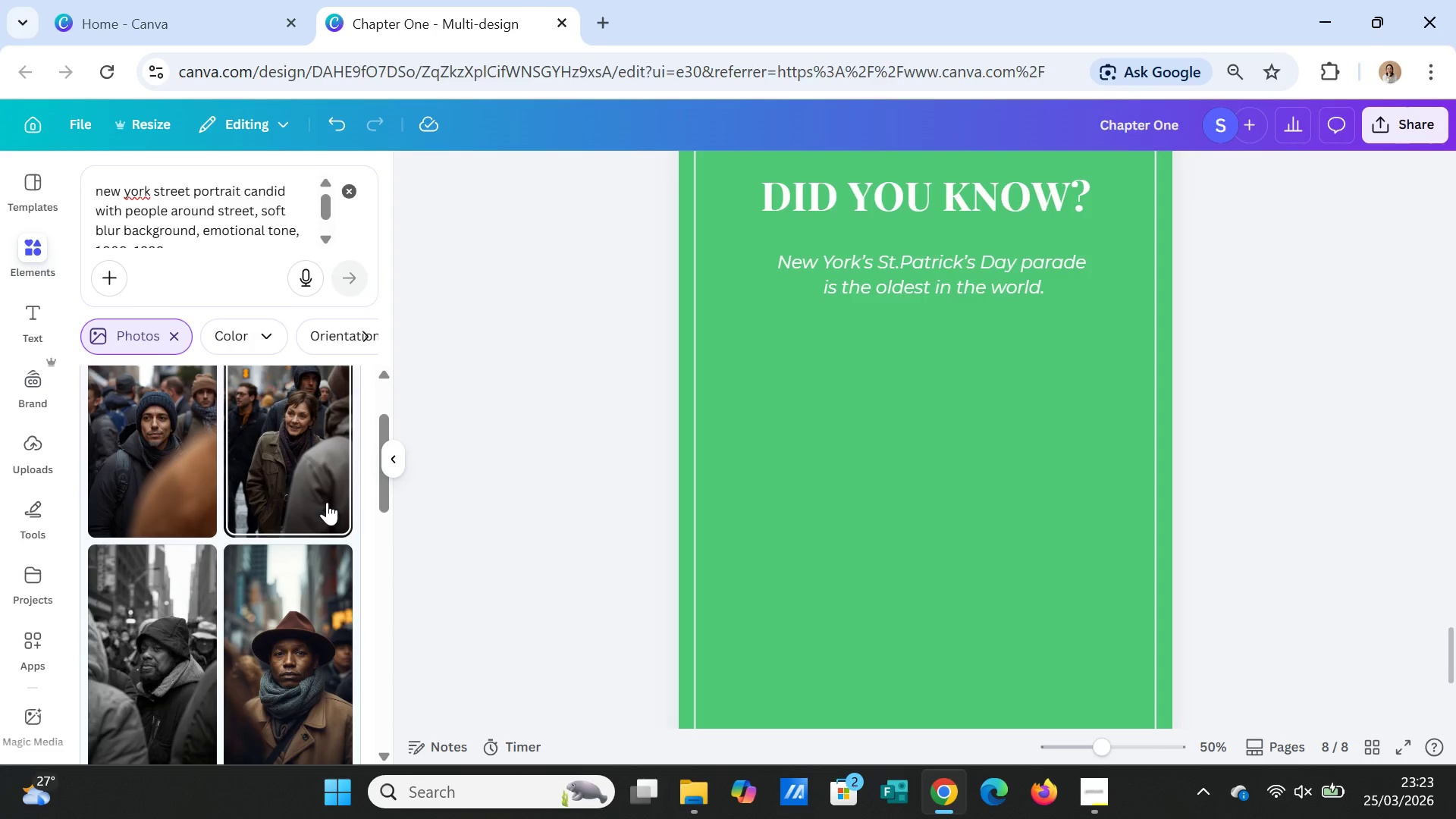 
scroll: coordinate [326, 497], scroll_direction: up, amount: 2.0
 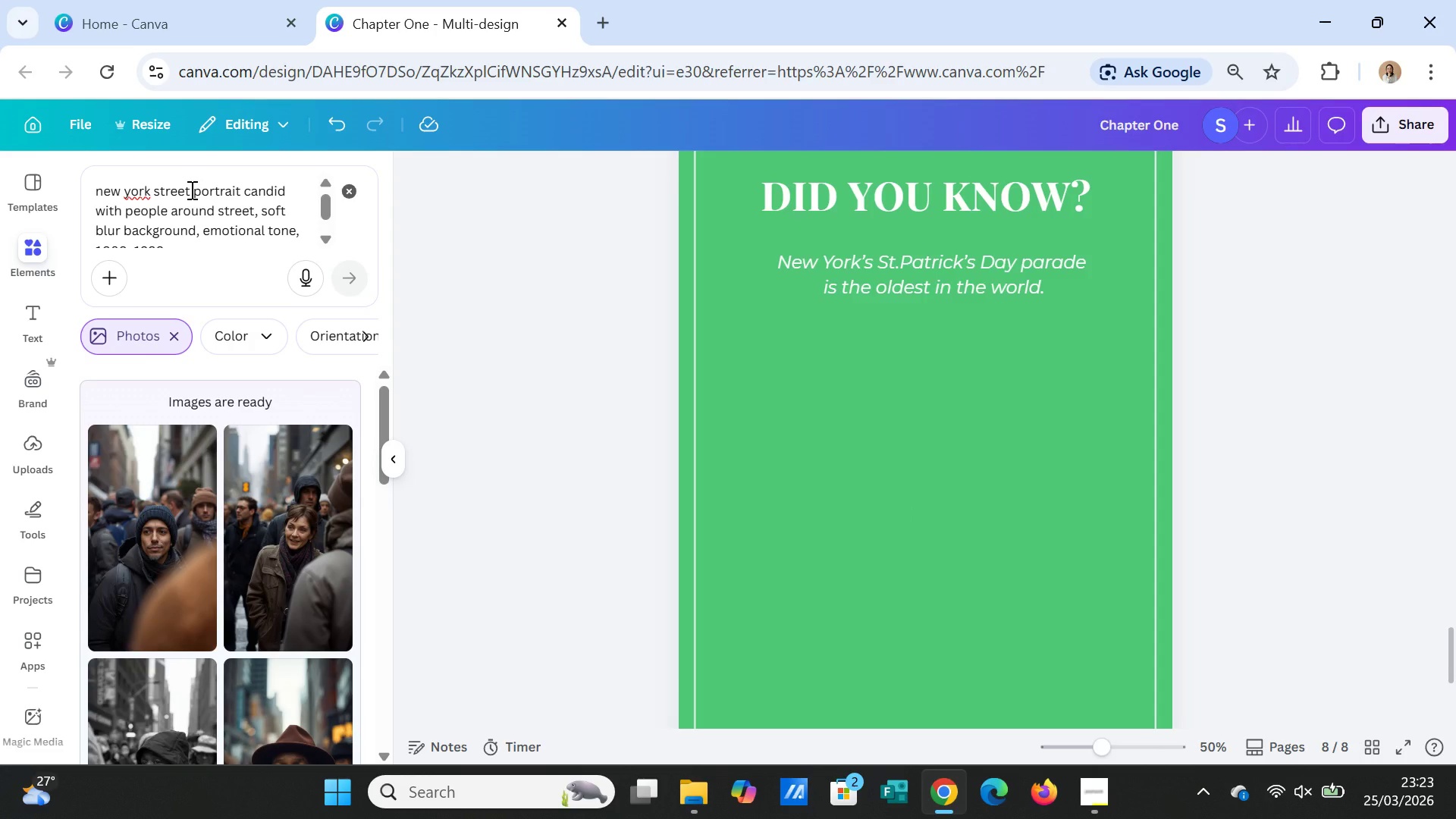 
left_click_drag(start_coordinate=[190, 190], to_coordinate=[155, 190])
 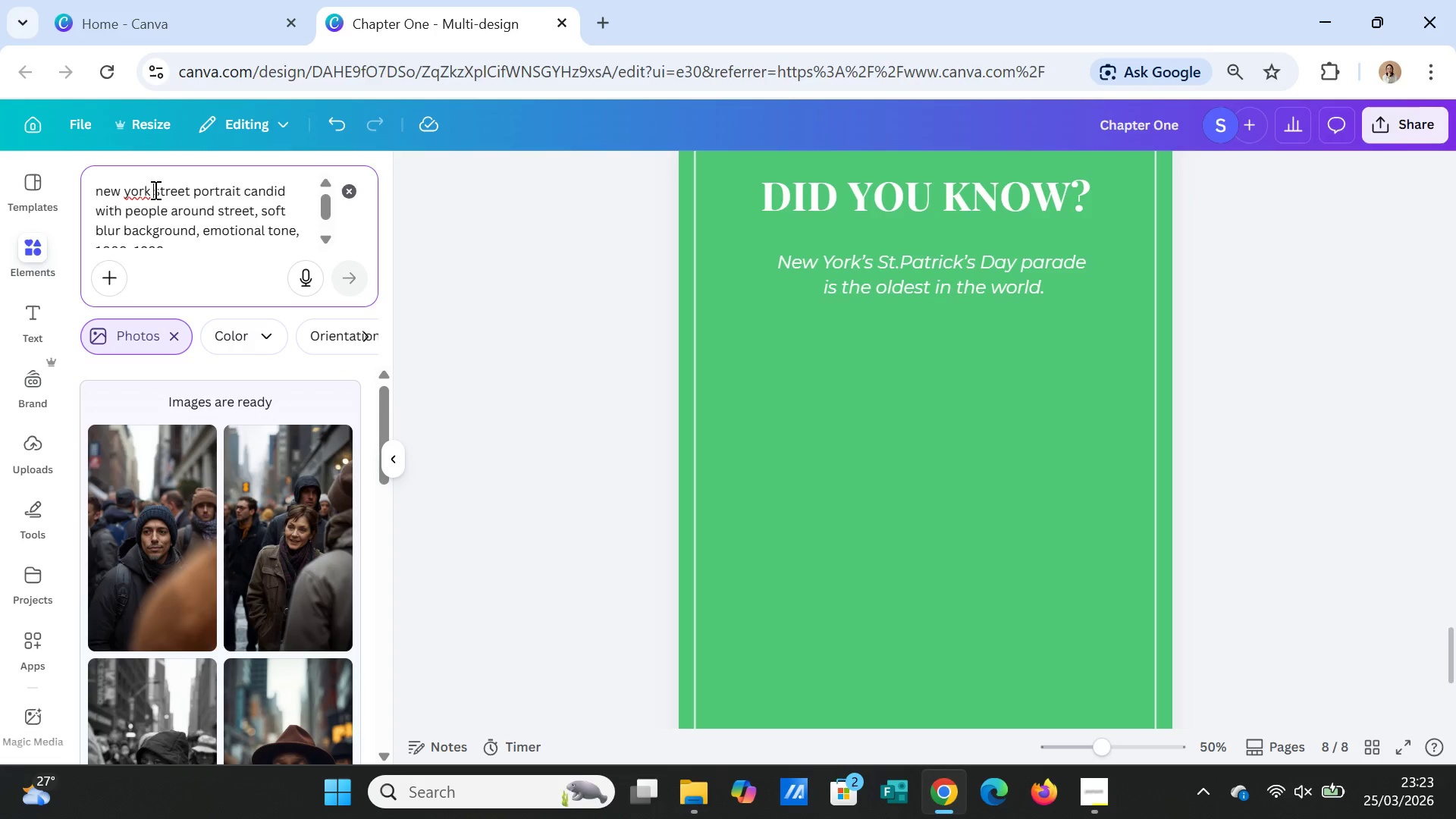 
left_click([154, 190])
 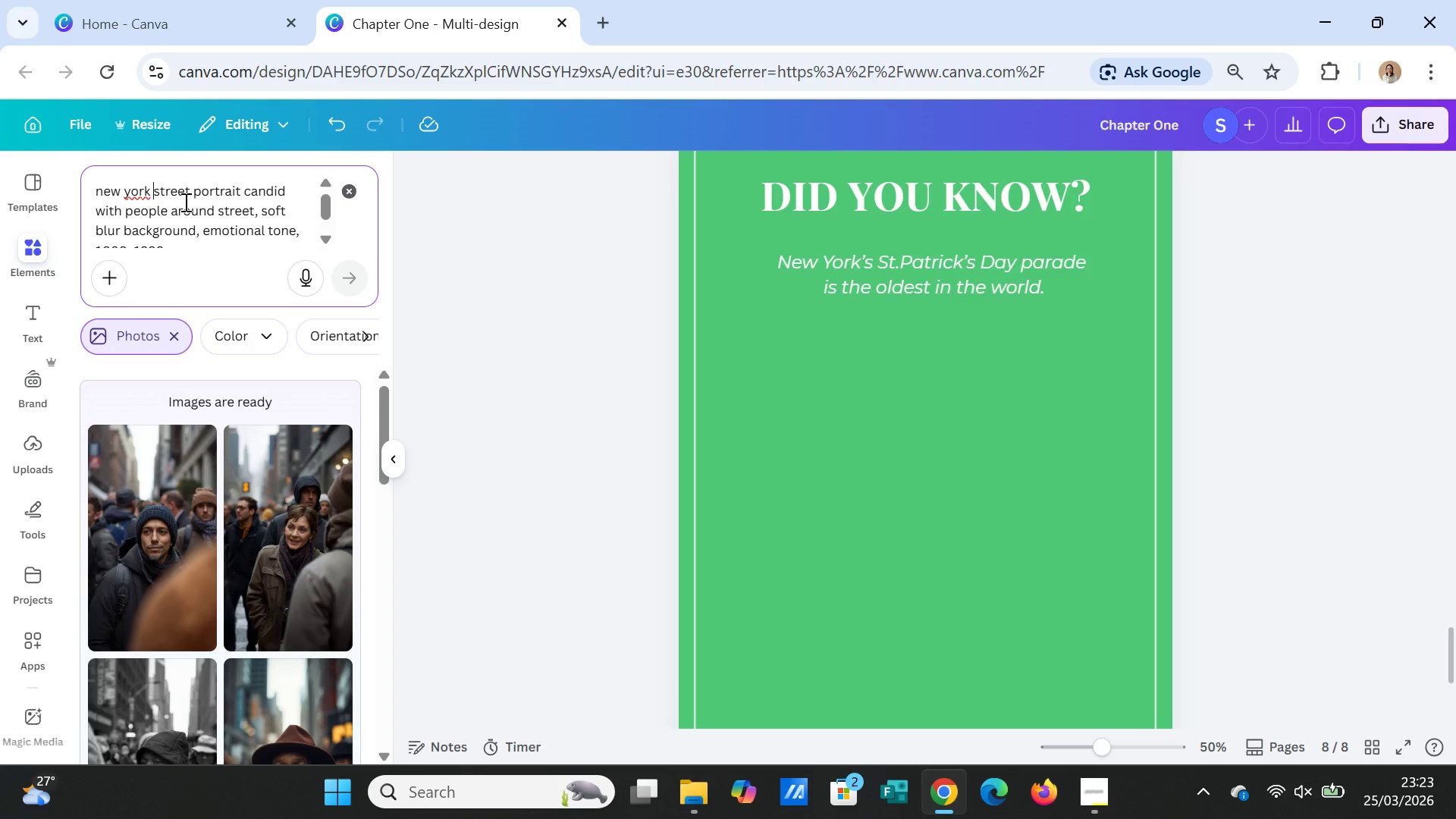 
type(fifth avenue )
 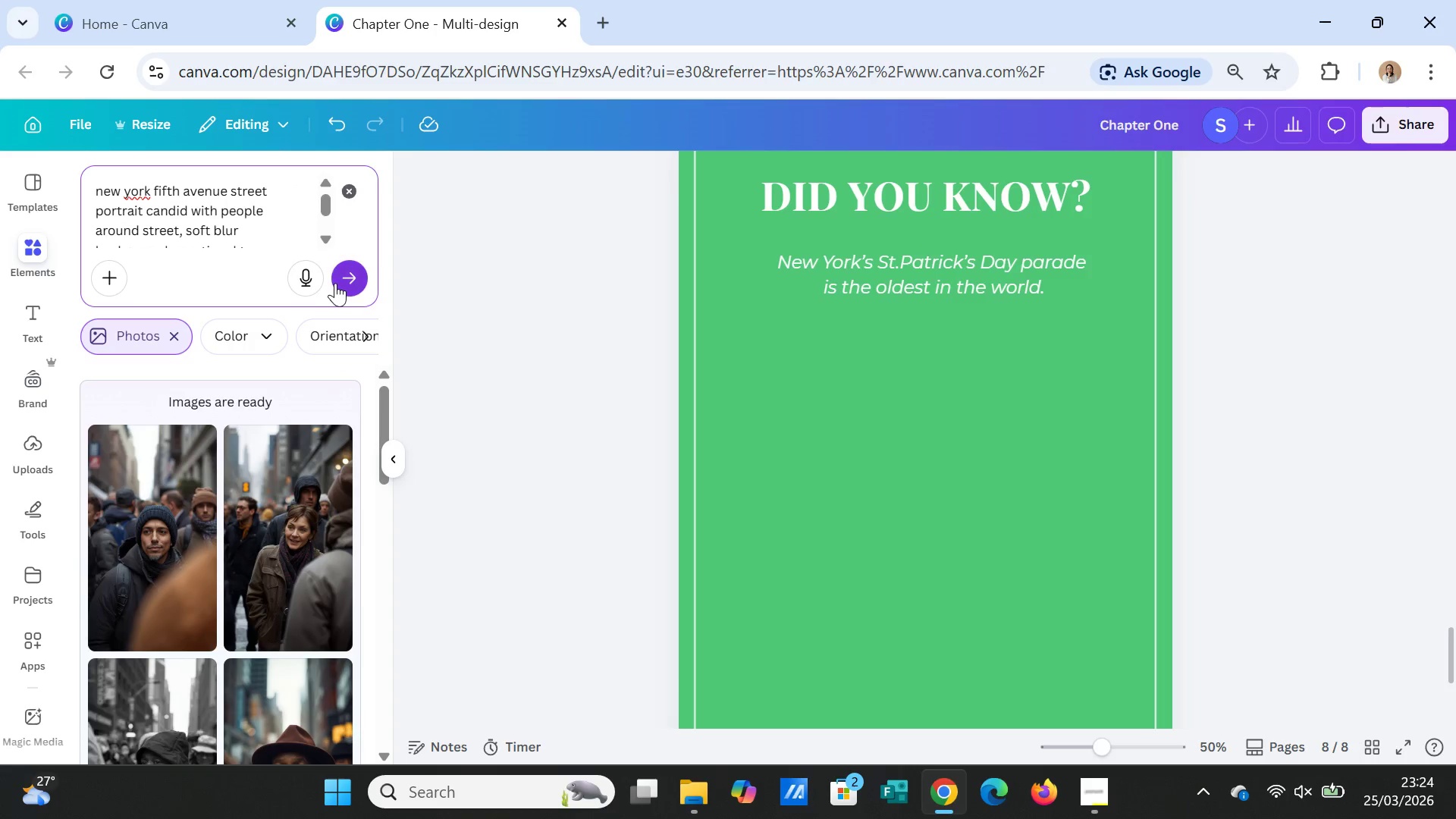 
left_click([349, 280])
 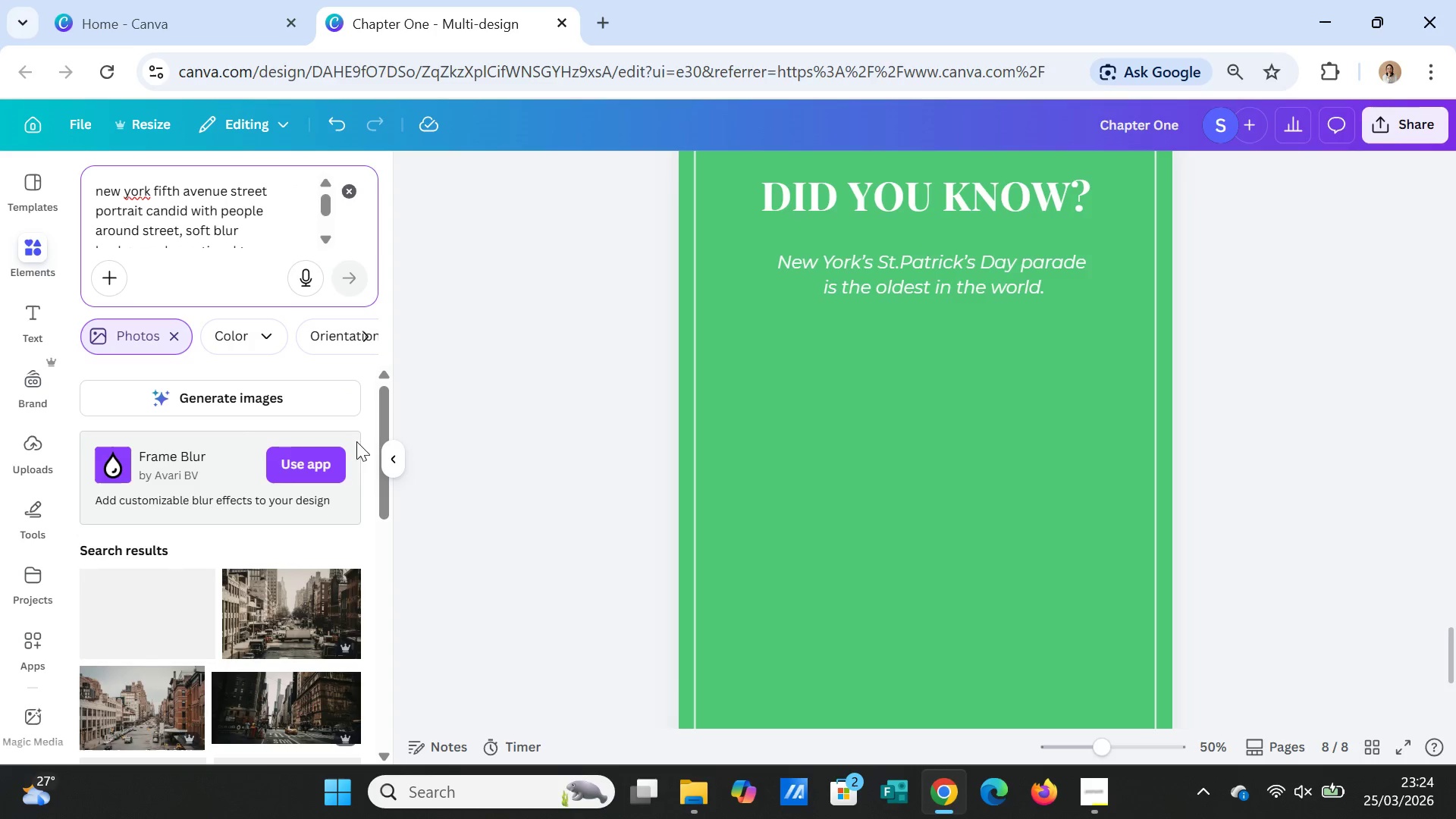 
scroll: coordinate [323, 487], scroll_direction: down, amount: 10.0
 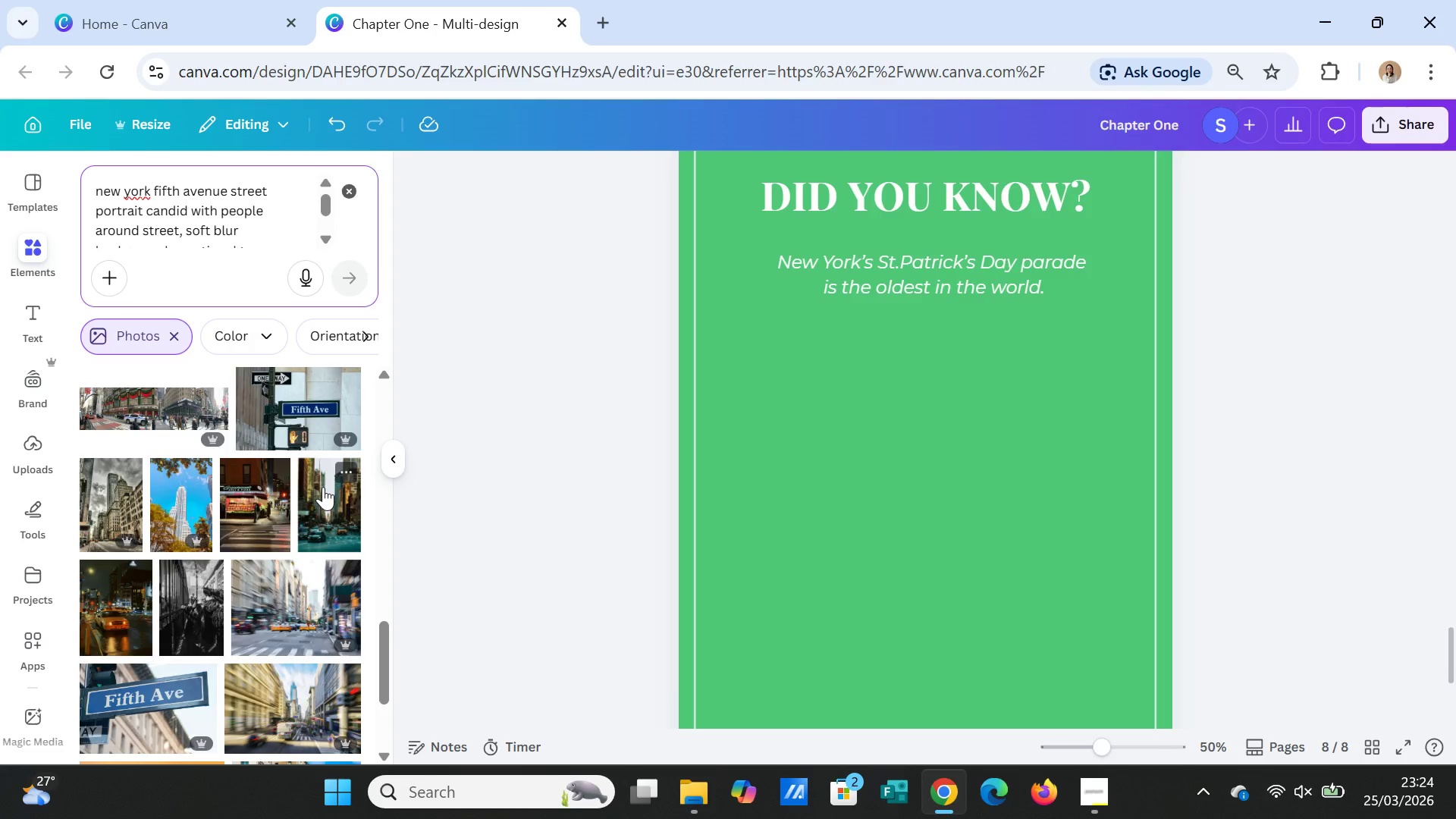 
scroll: coordinate [323, 487], scroll_direction: up, amount: 12.0
 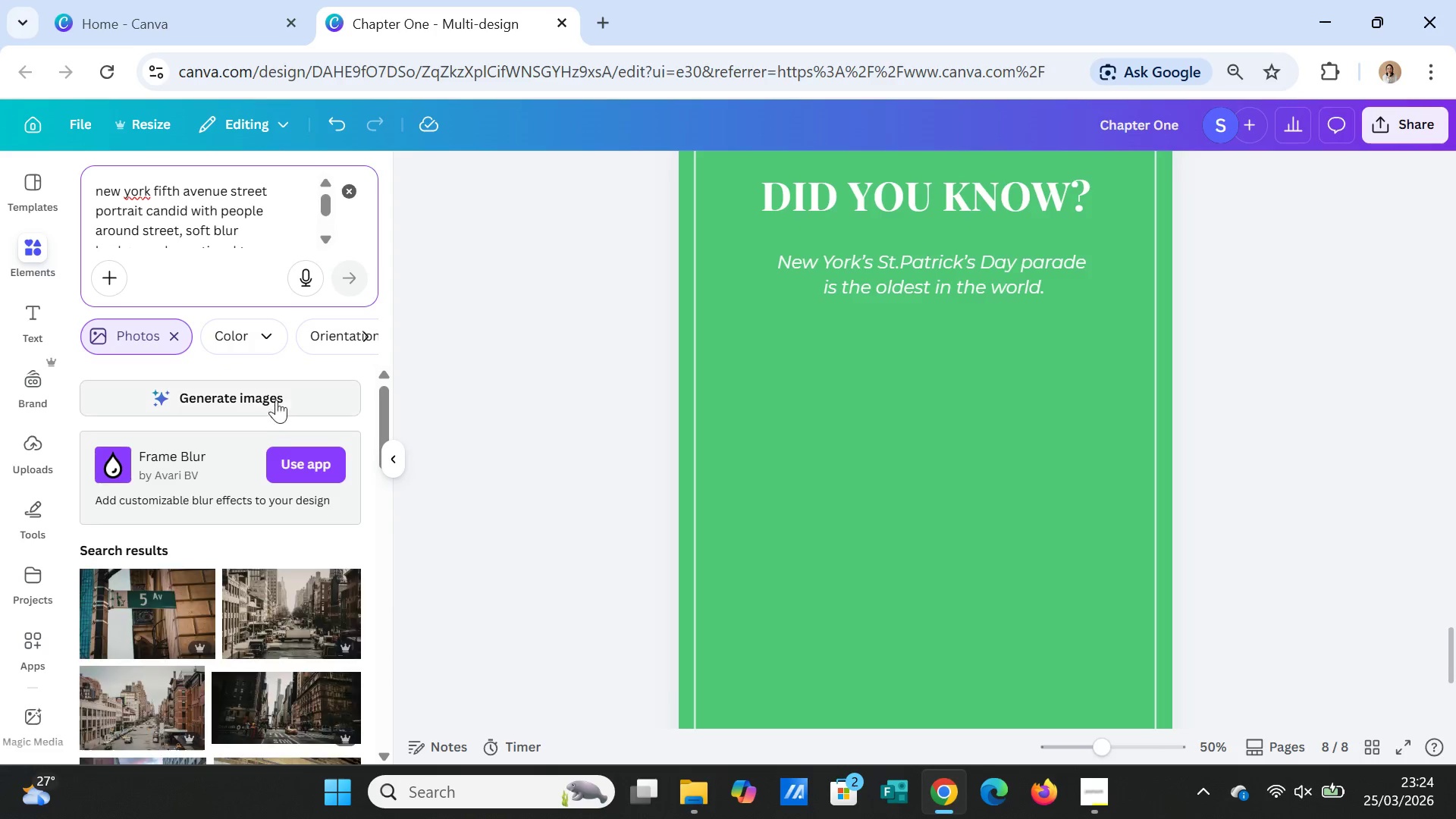 
left_click([276, 397])
 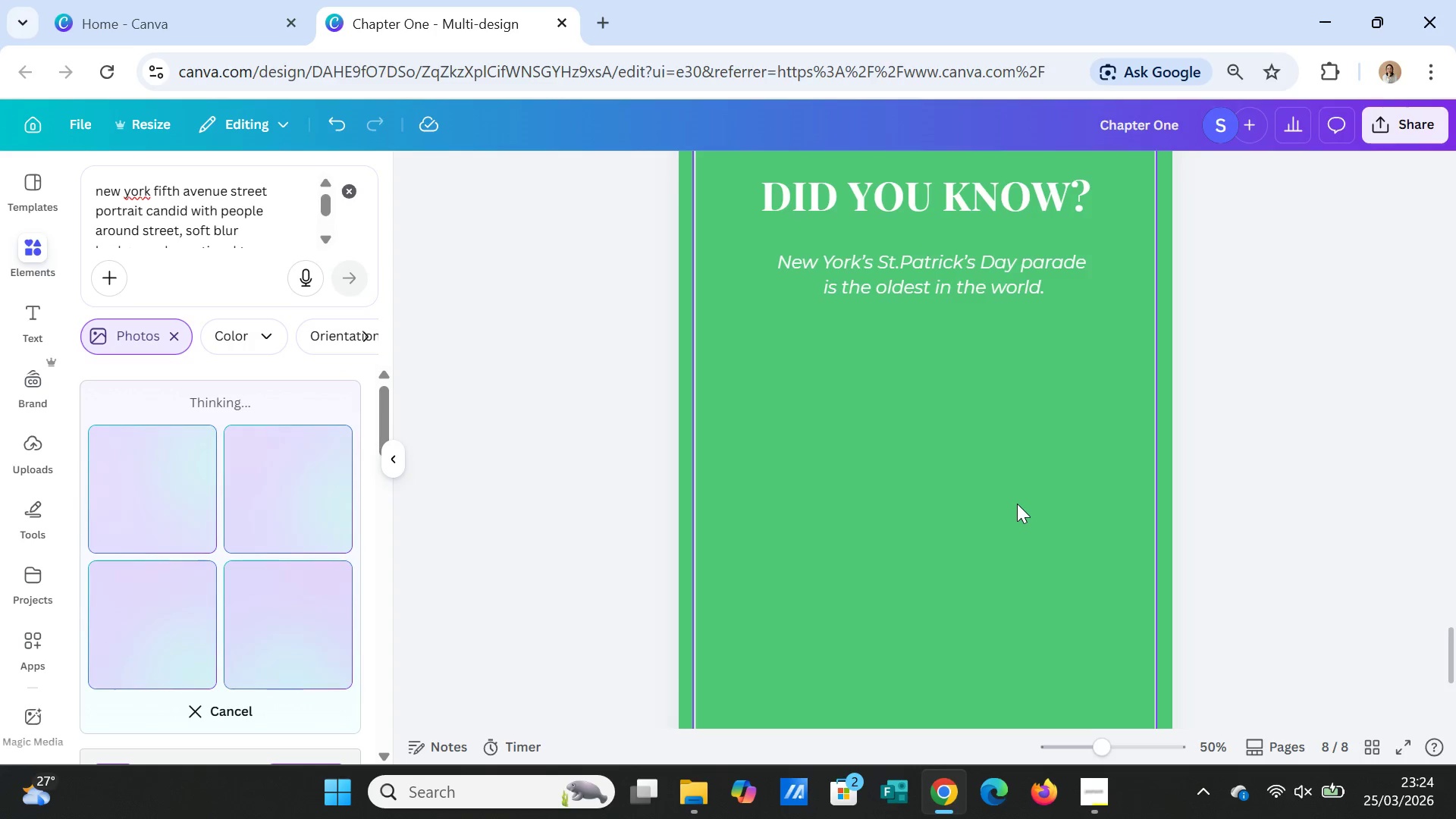 
wait(17.14)
 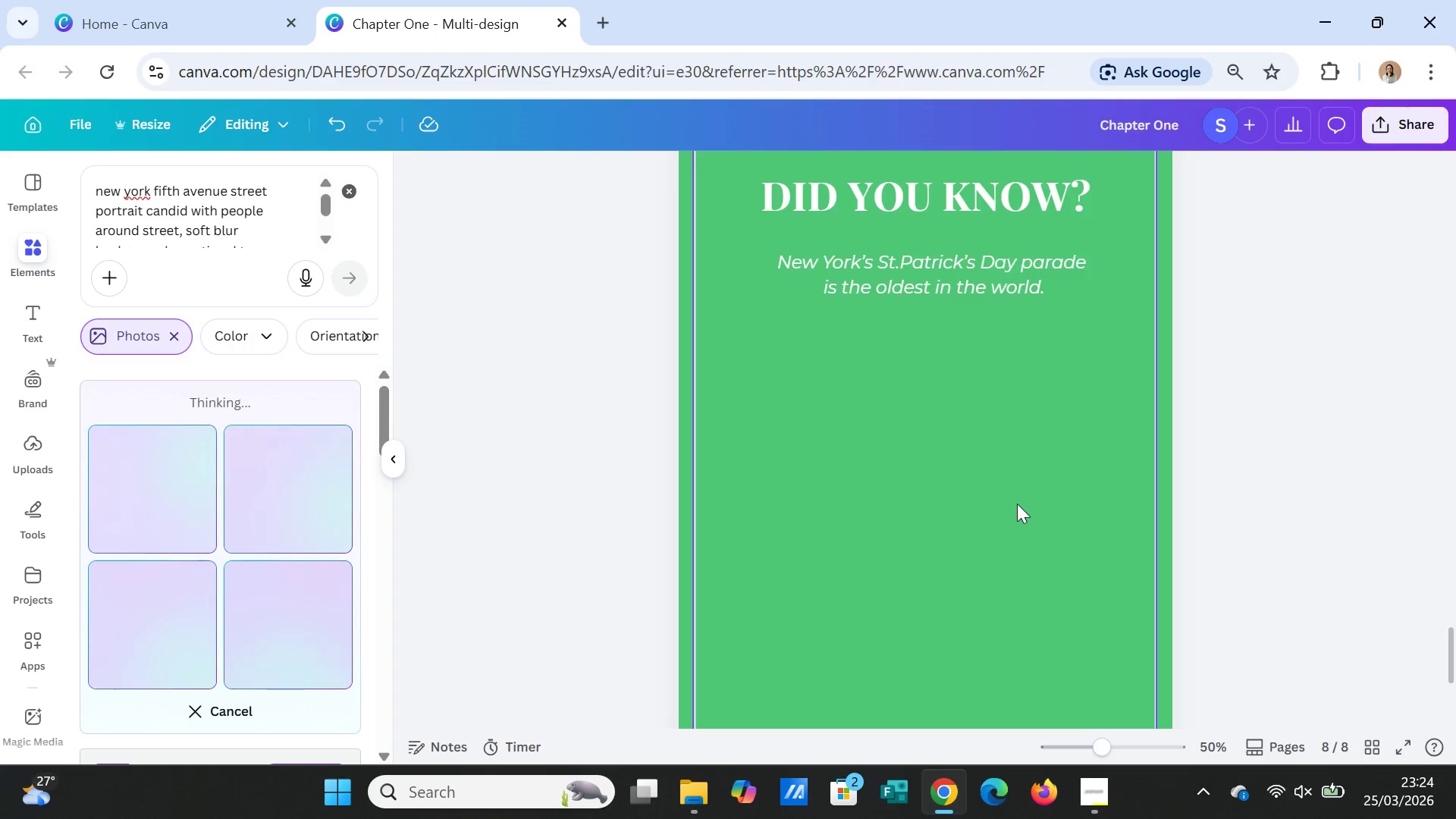 
scroll: coordinate [239, 513], scroll_direction: down, amount: 2.0
 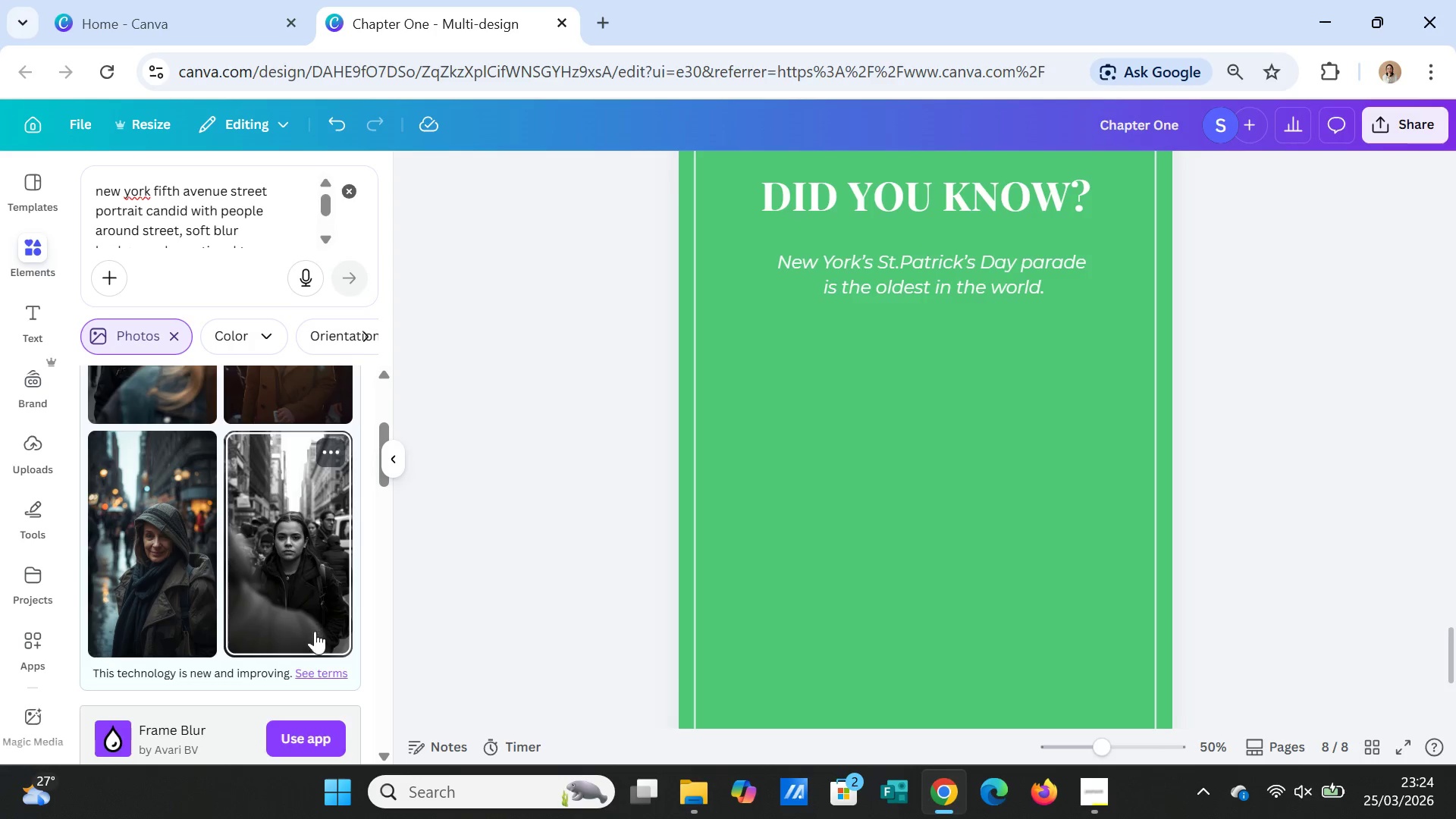 
scroll: coordinate [280, 640], scroll_direction: up, amount: 1.0
 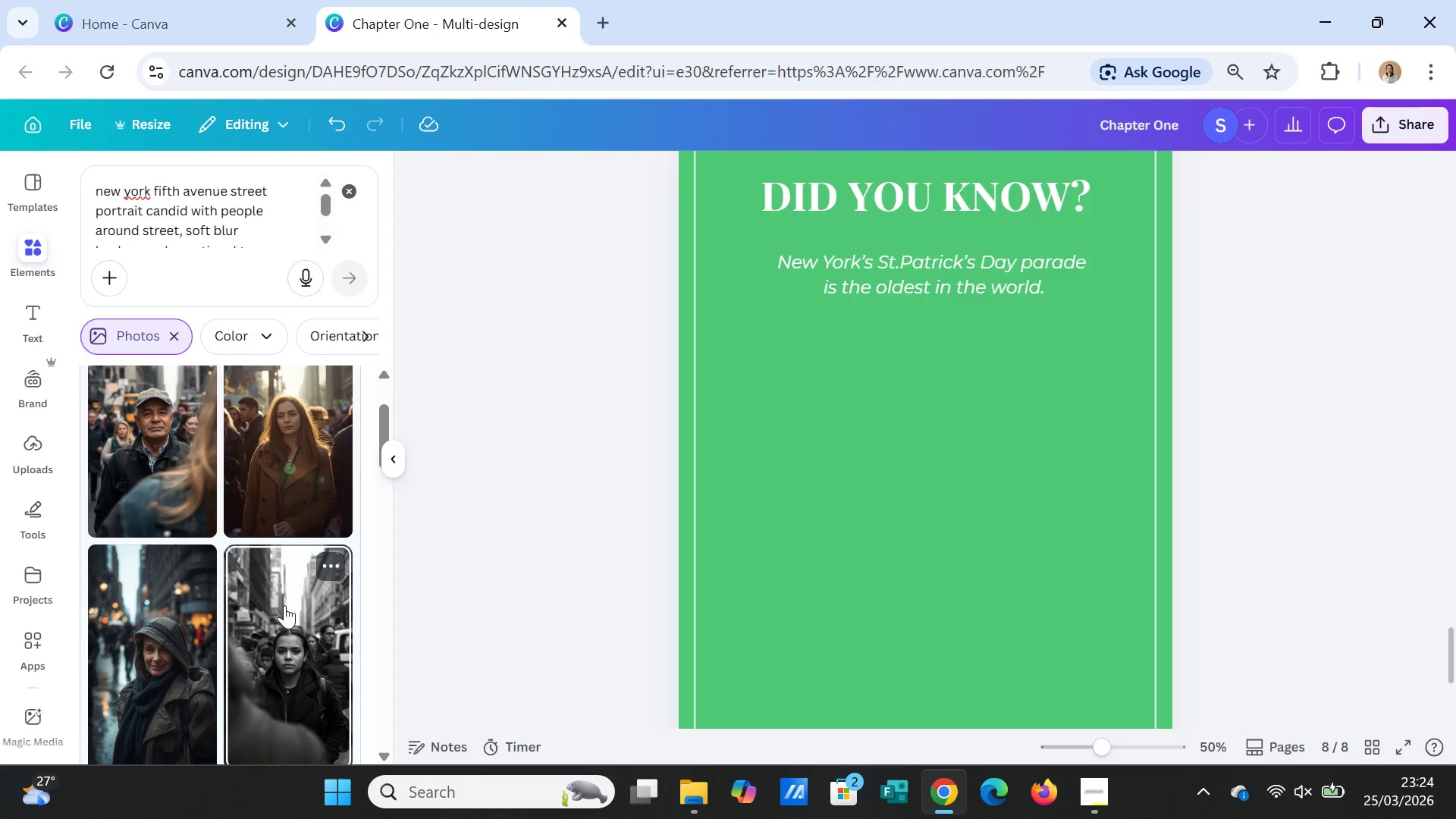 
left_click([177, 456])
 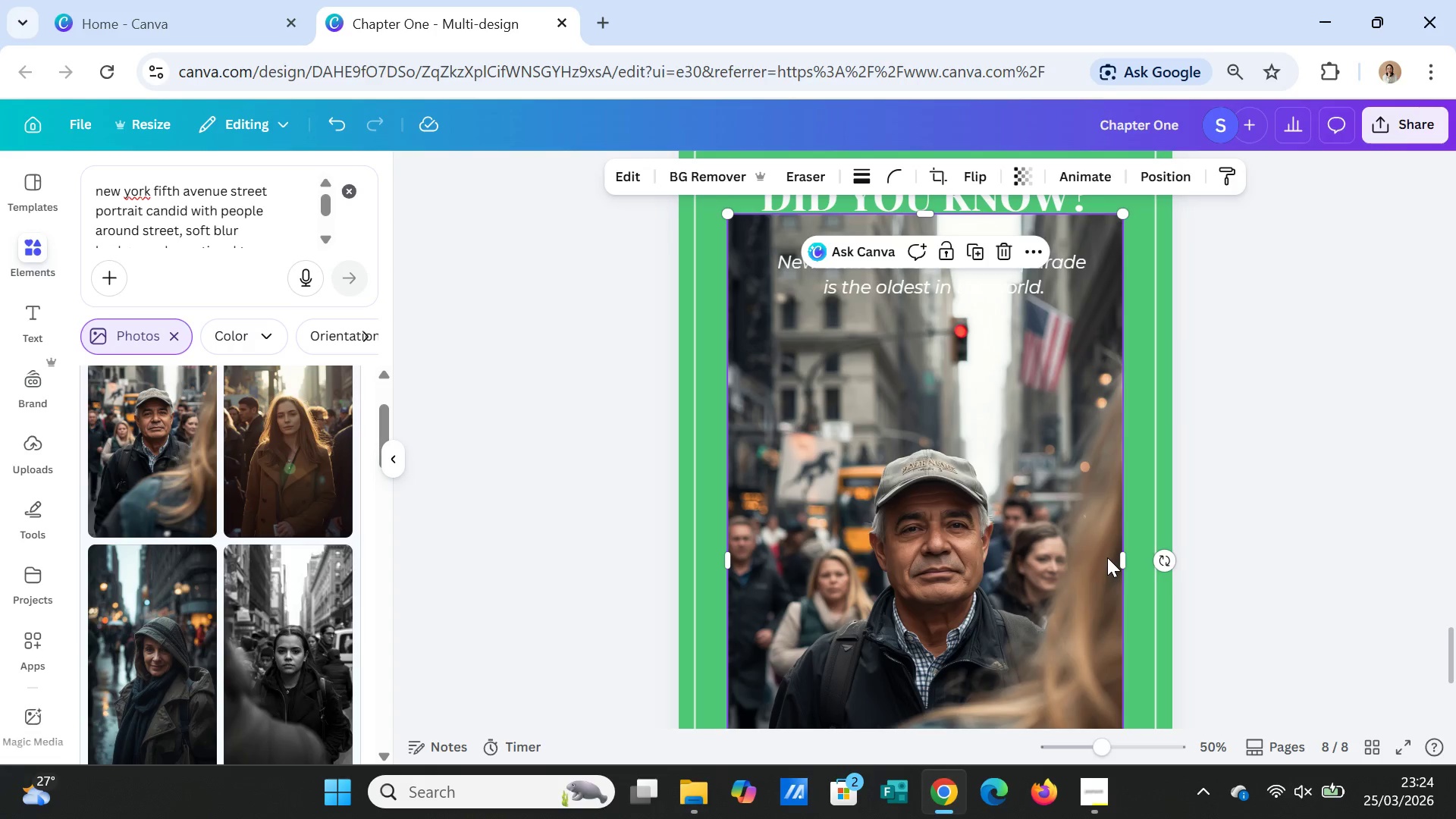 
scroll: coordinate [1131, 563], scroll_direction: down, amount: 1.0
 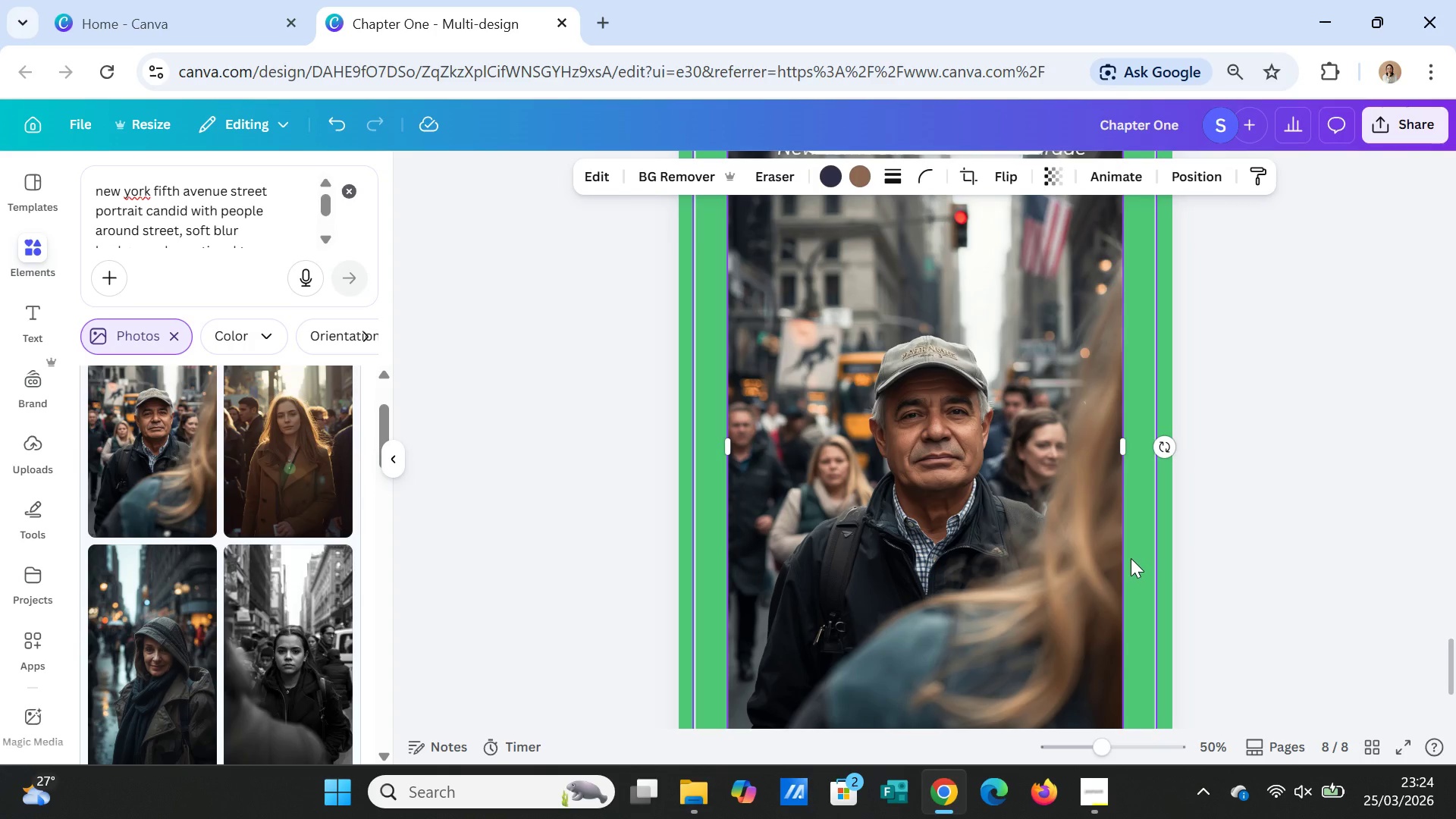 
scroll: coordinate [1128, 551], scroll_direction: up, amount: 2.0
 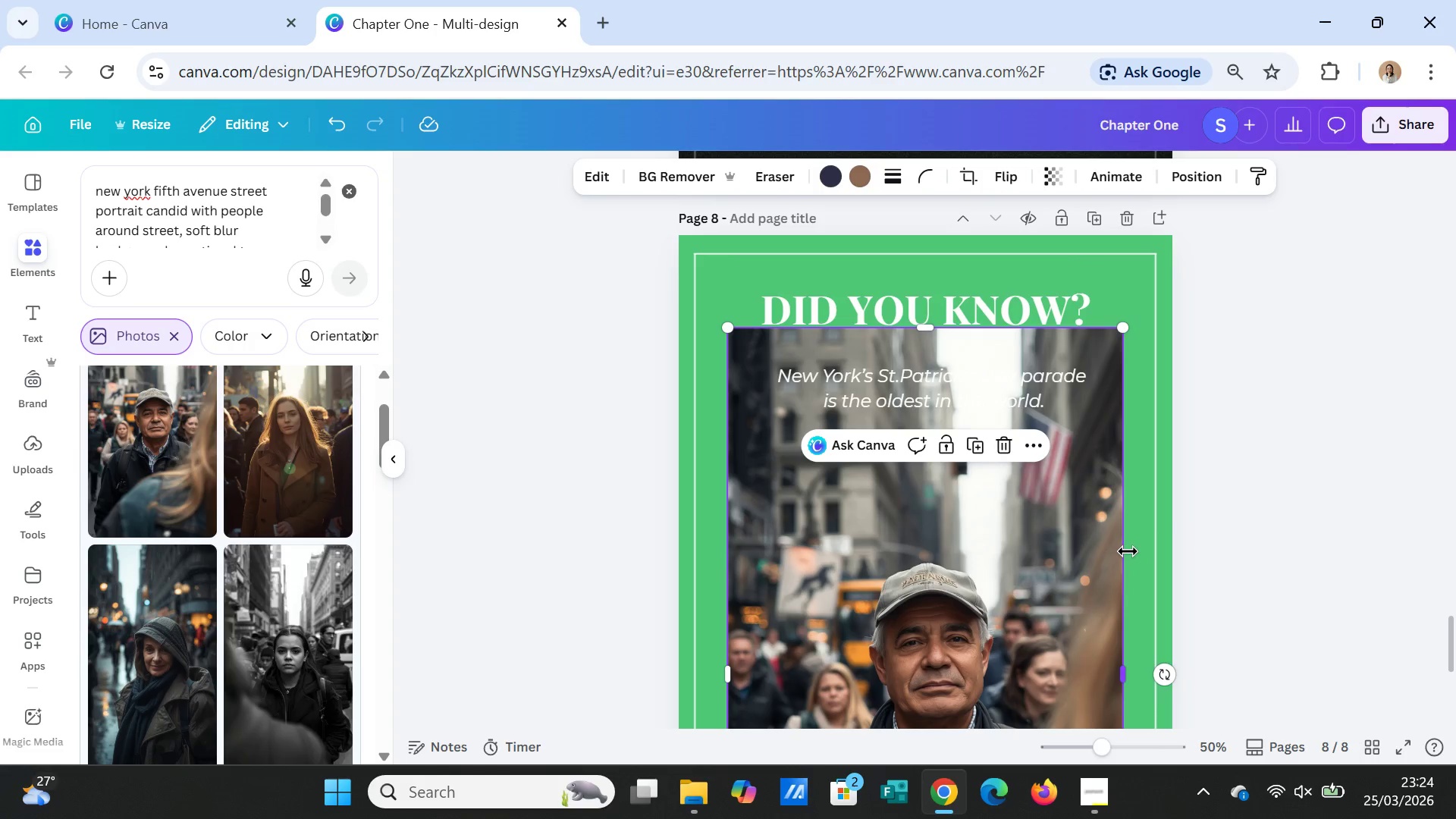 
scroll: coordinate [1127, 551], scroll_direction: down, amount: 1.0
 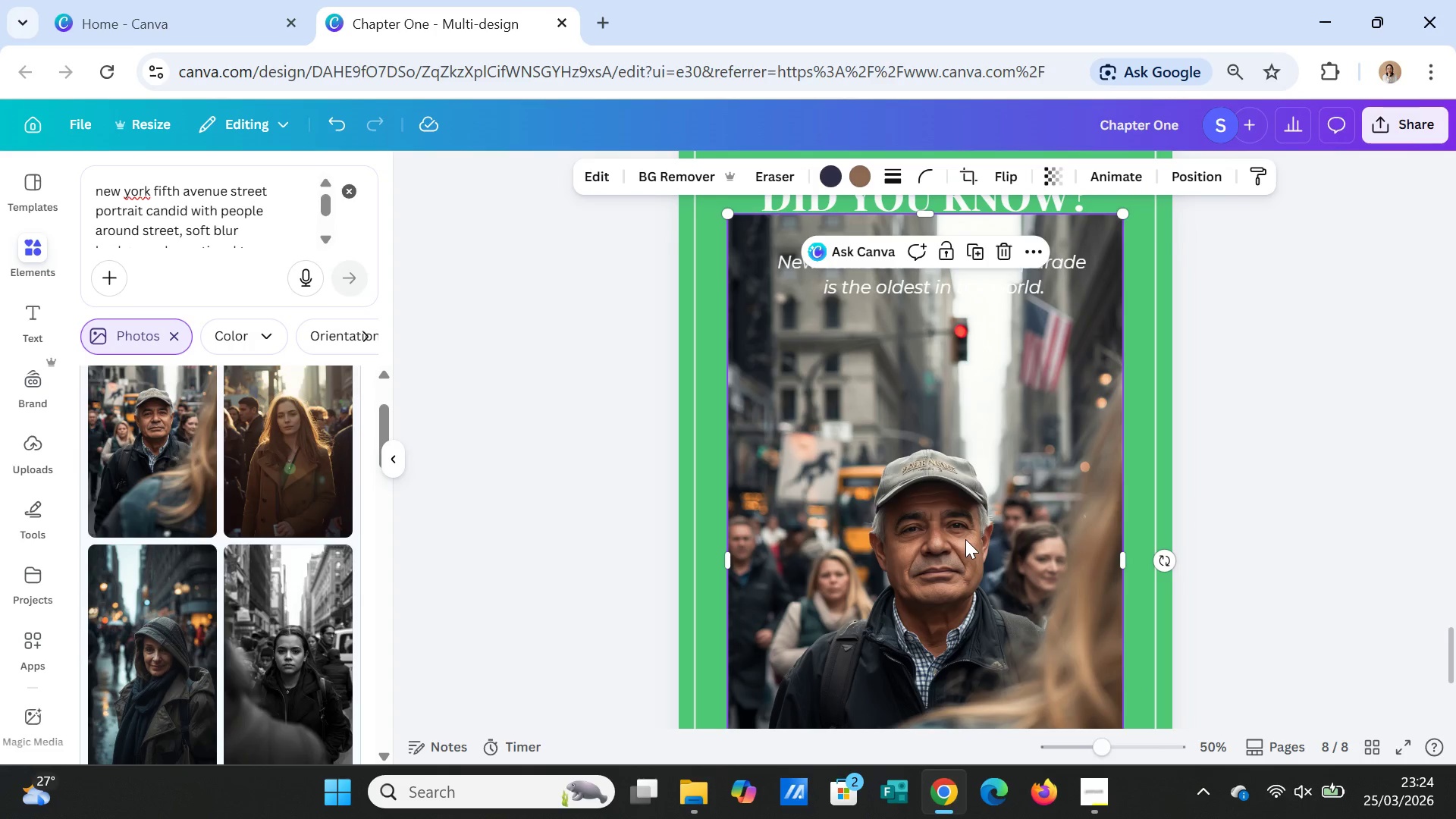 
left_click([964, 537])
 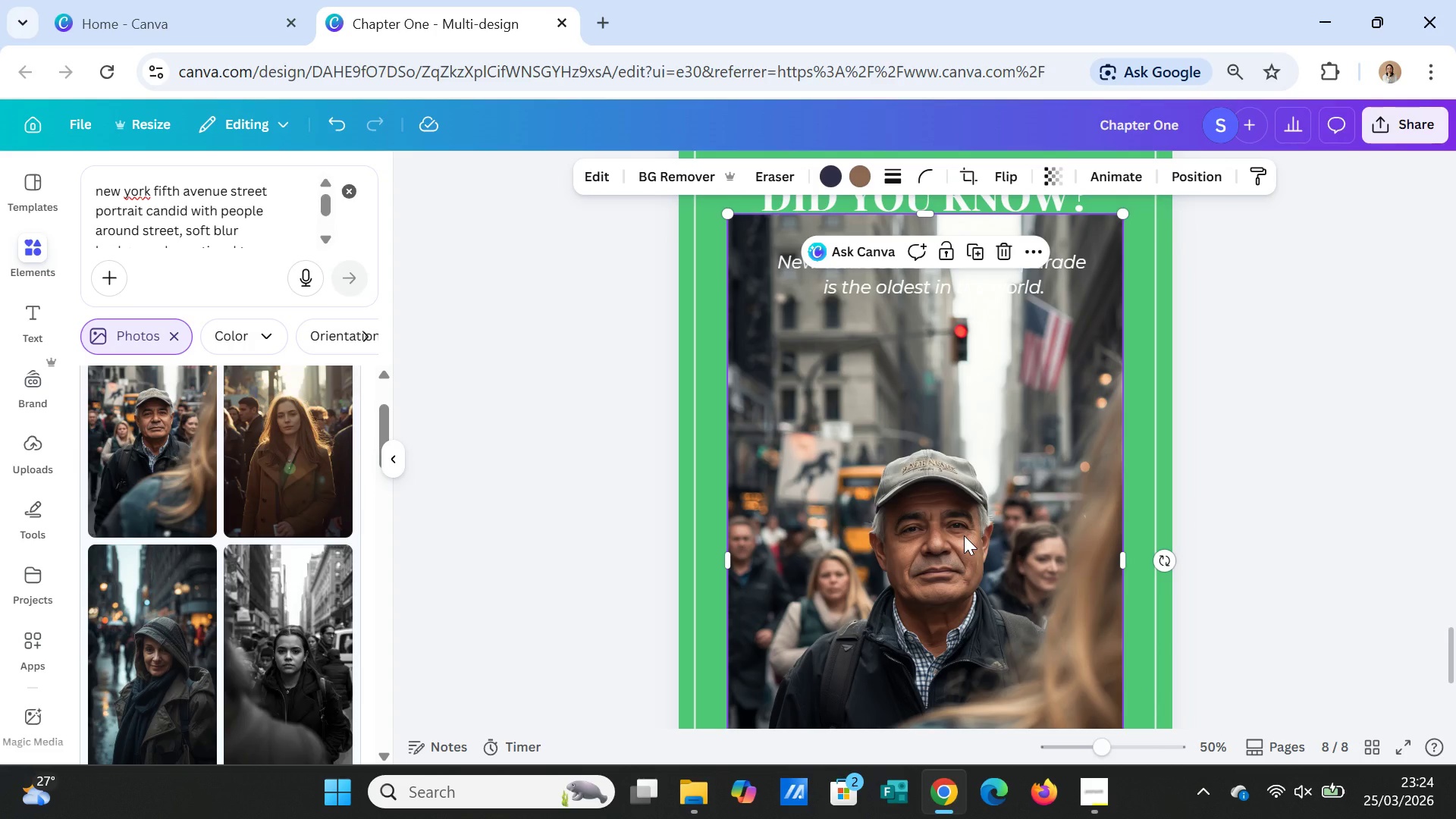 
key(Delete)
 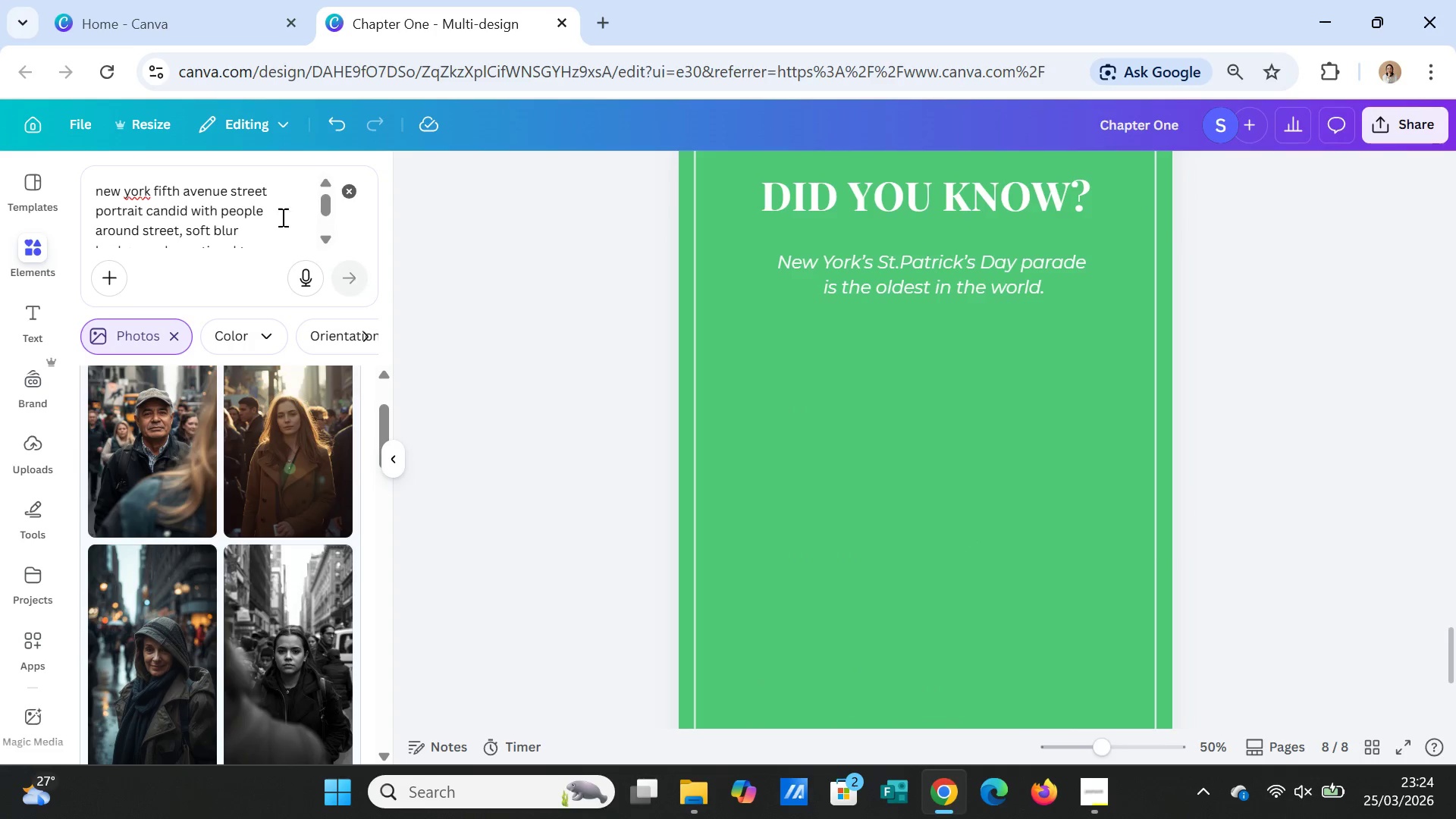 
scroll: coordinate [274, 207], scroll_direction: down, amount: 1.0
 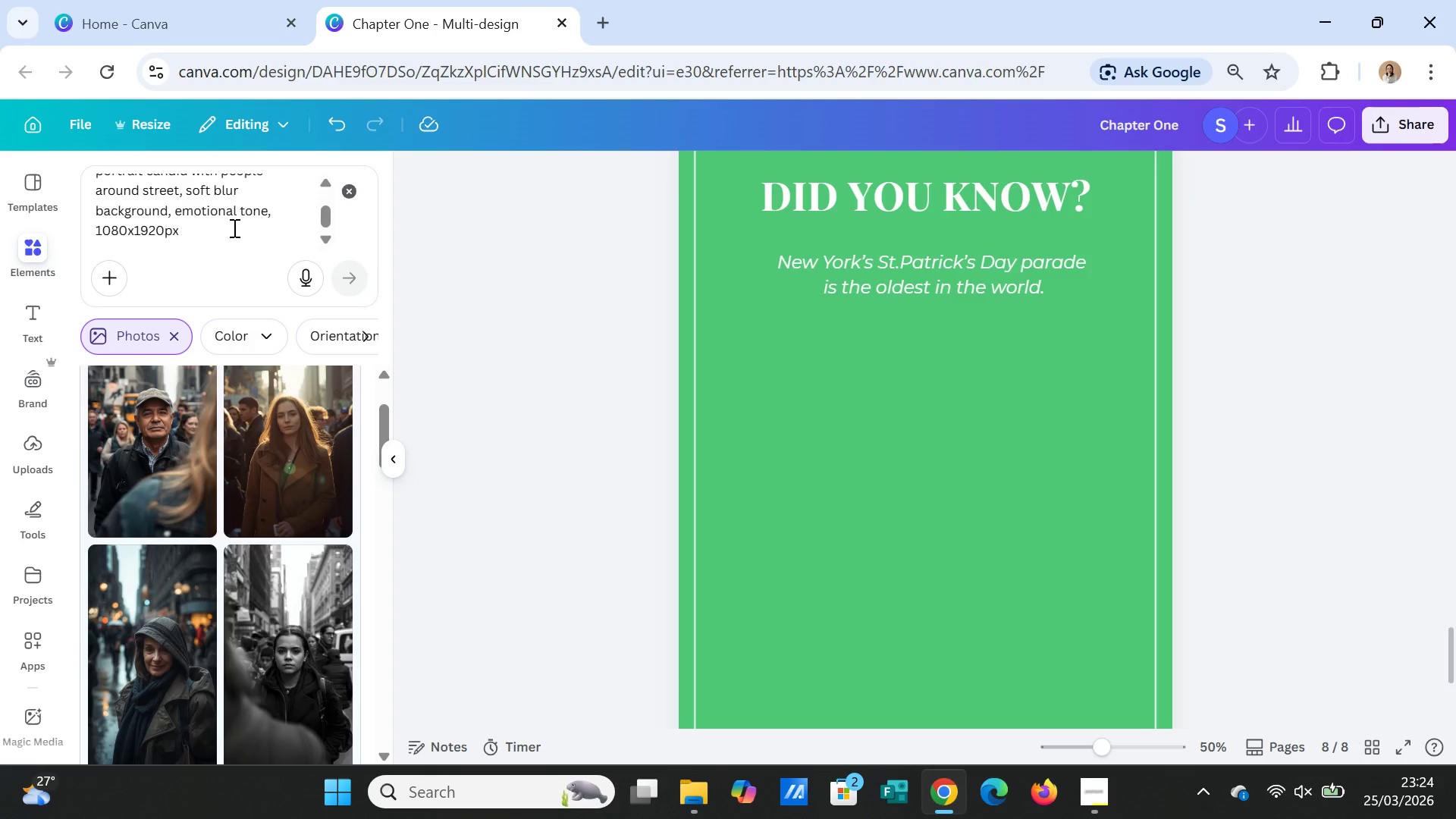 
left_click([233, 228])
 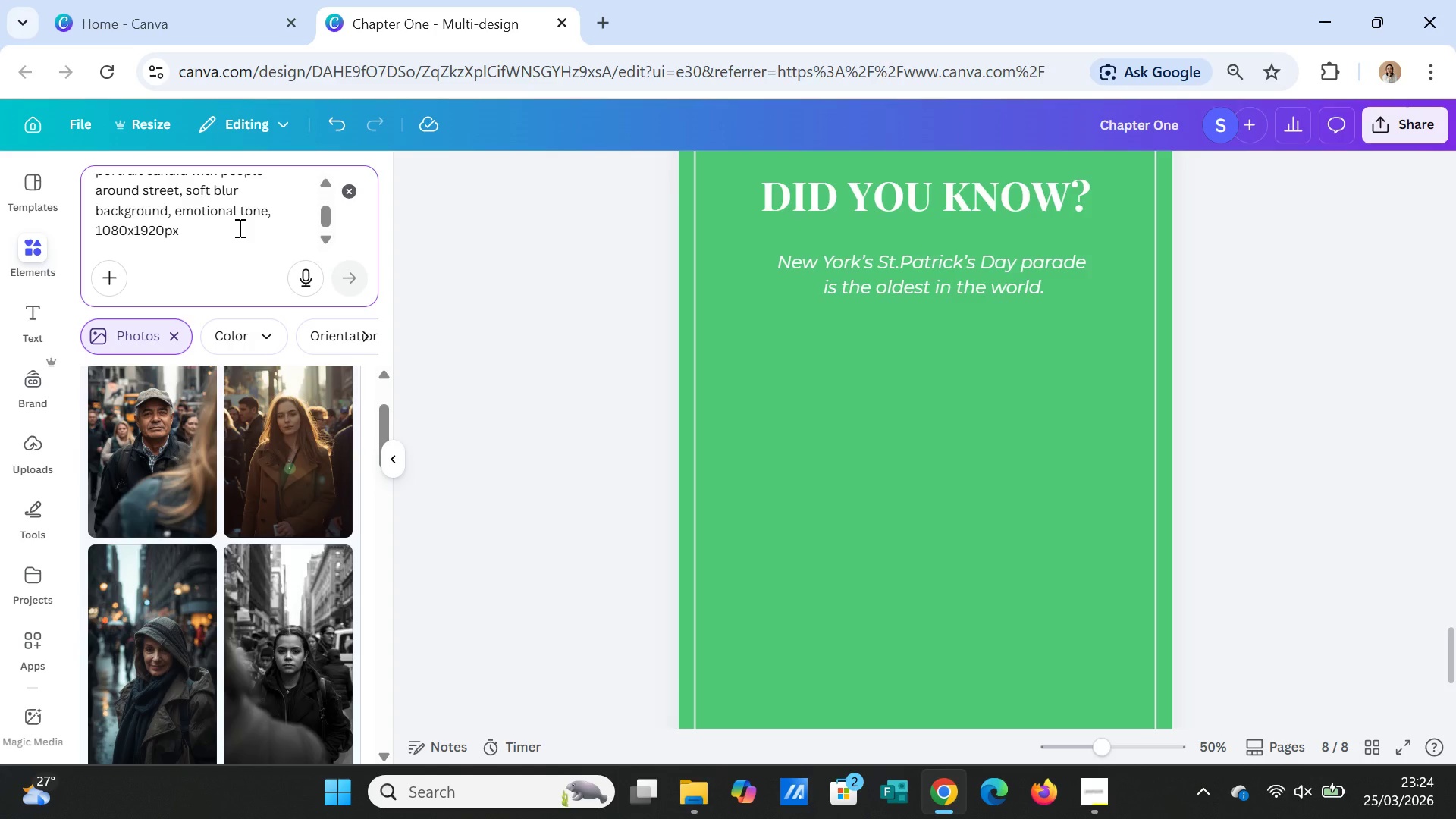 
key(Period)
 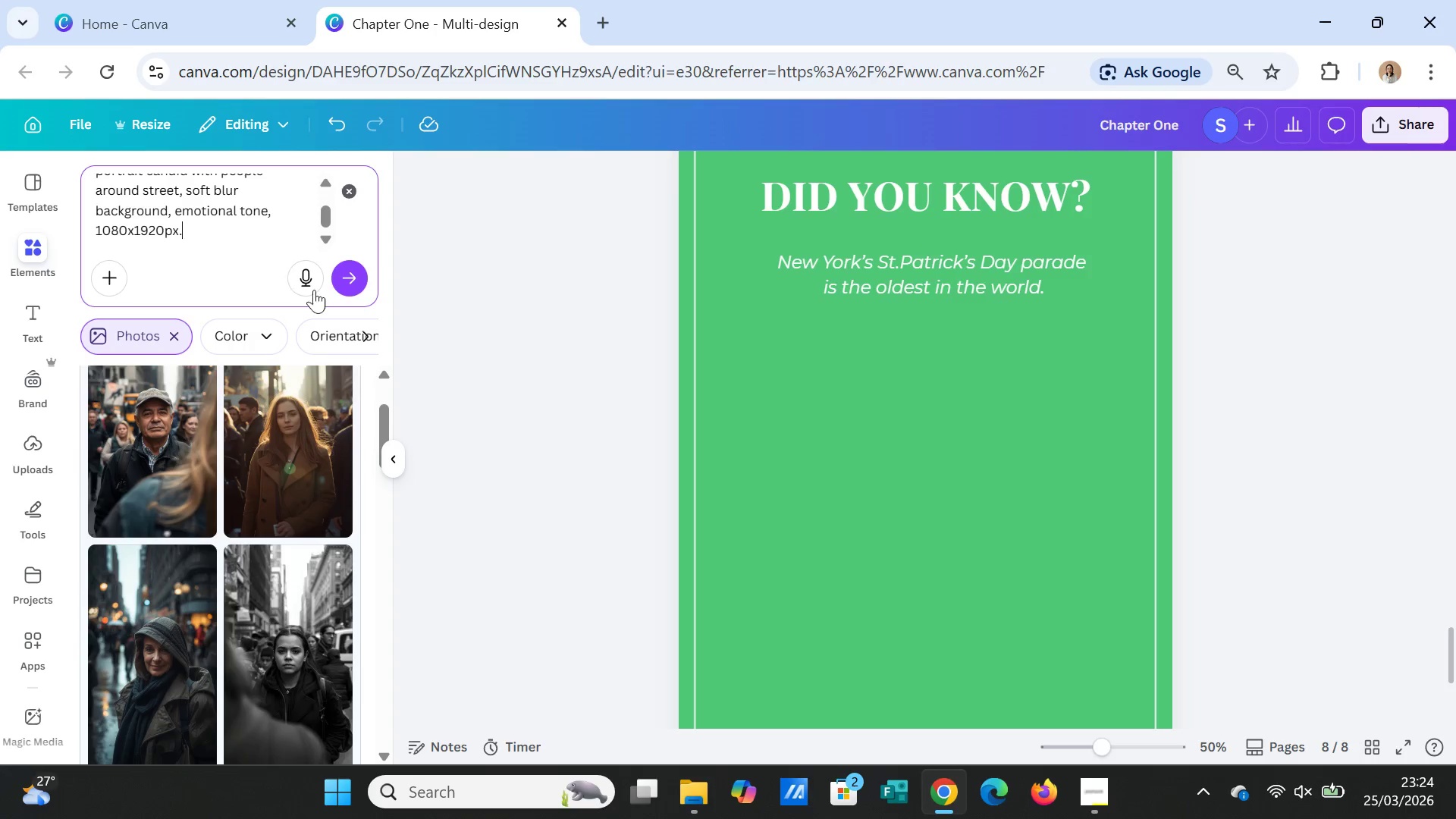 
left_click([359, 287])
 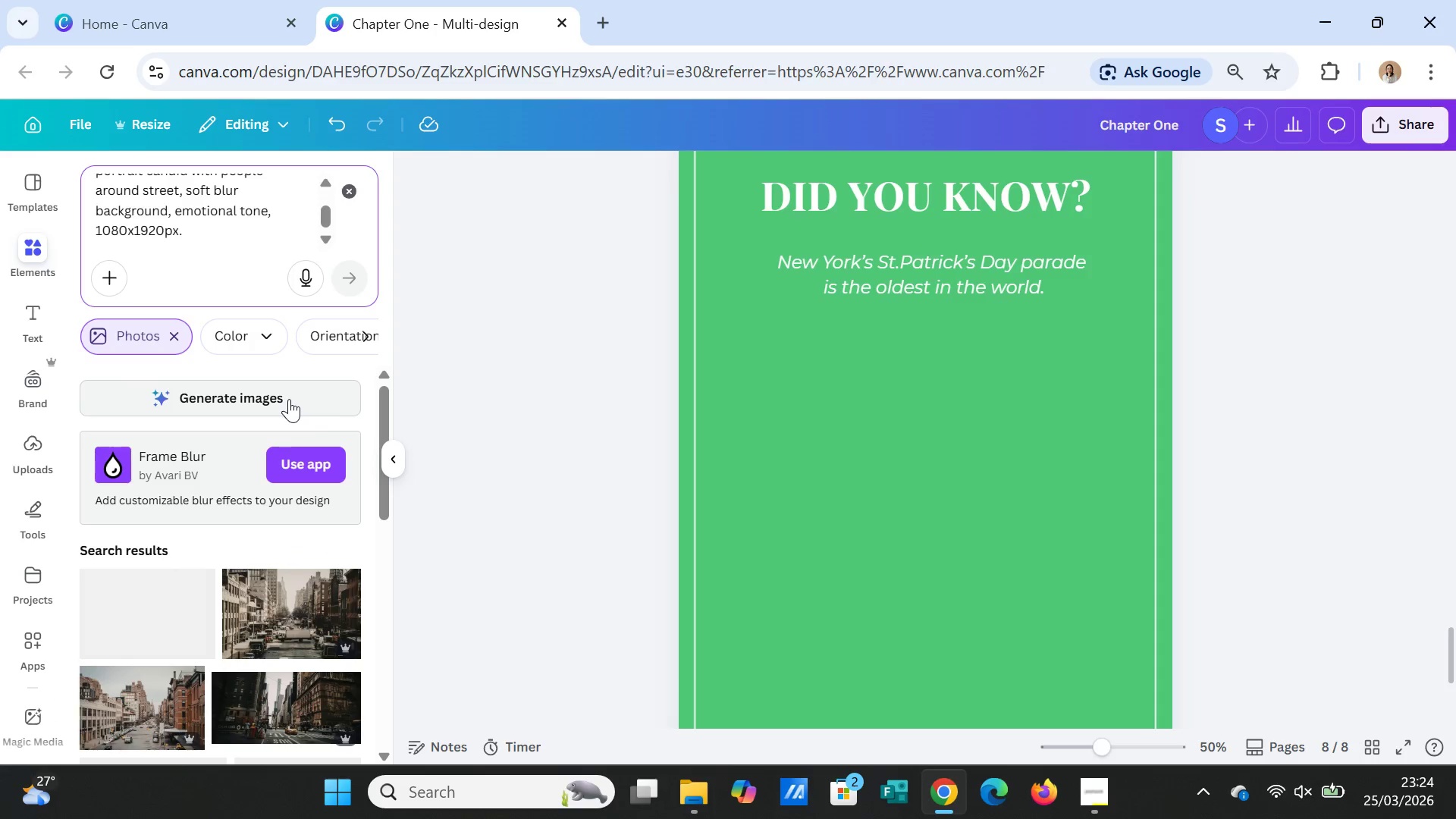 
left_click([289, 399])
 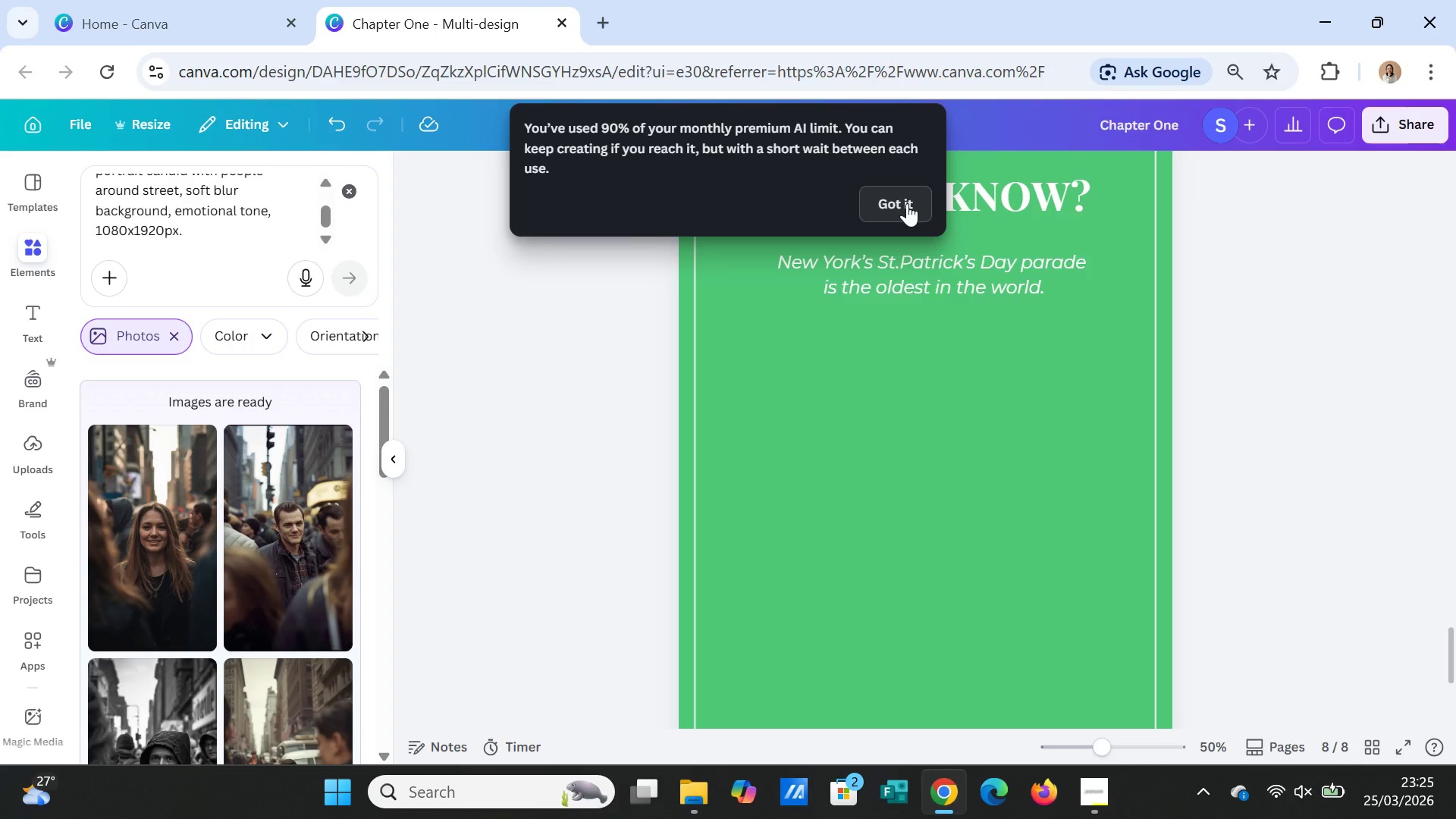 
wait(21.02)
 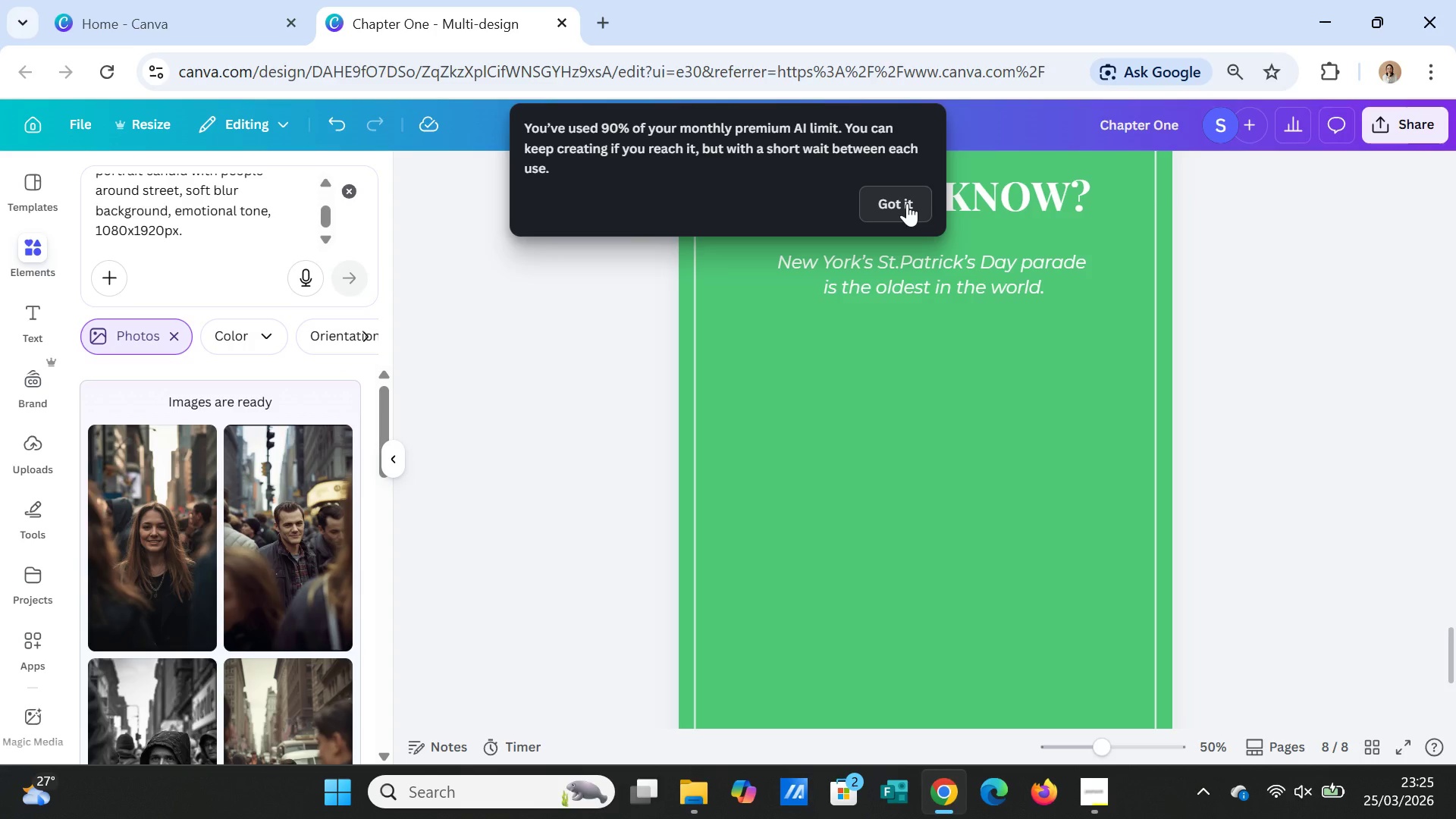 
left_click([907, 203])
 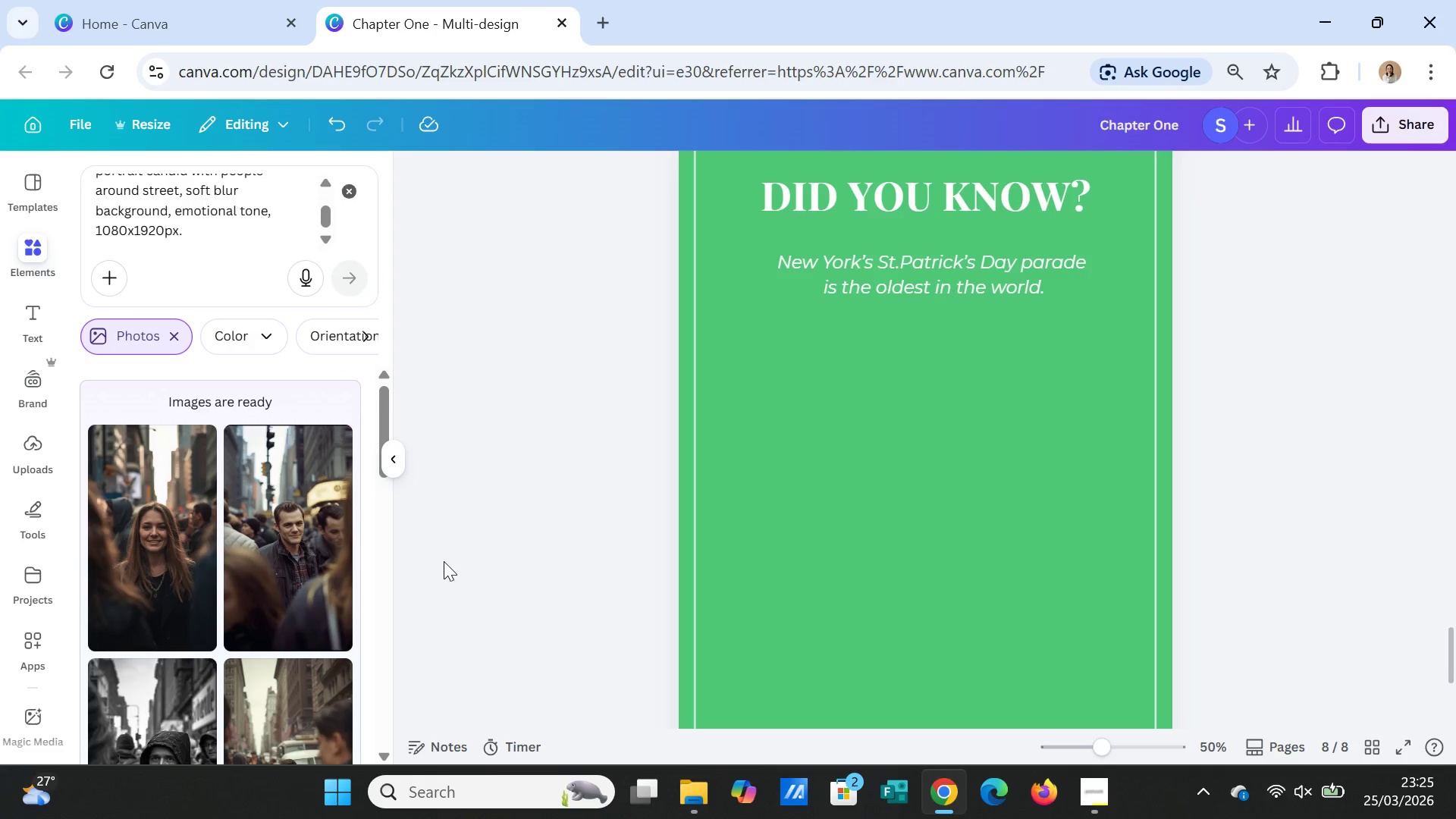 
scroll: coordinate [223, 636], scroll_direction: down, amount: 2.0
 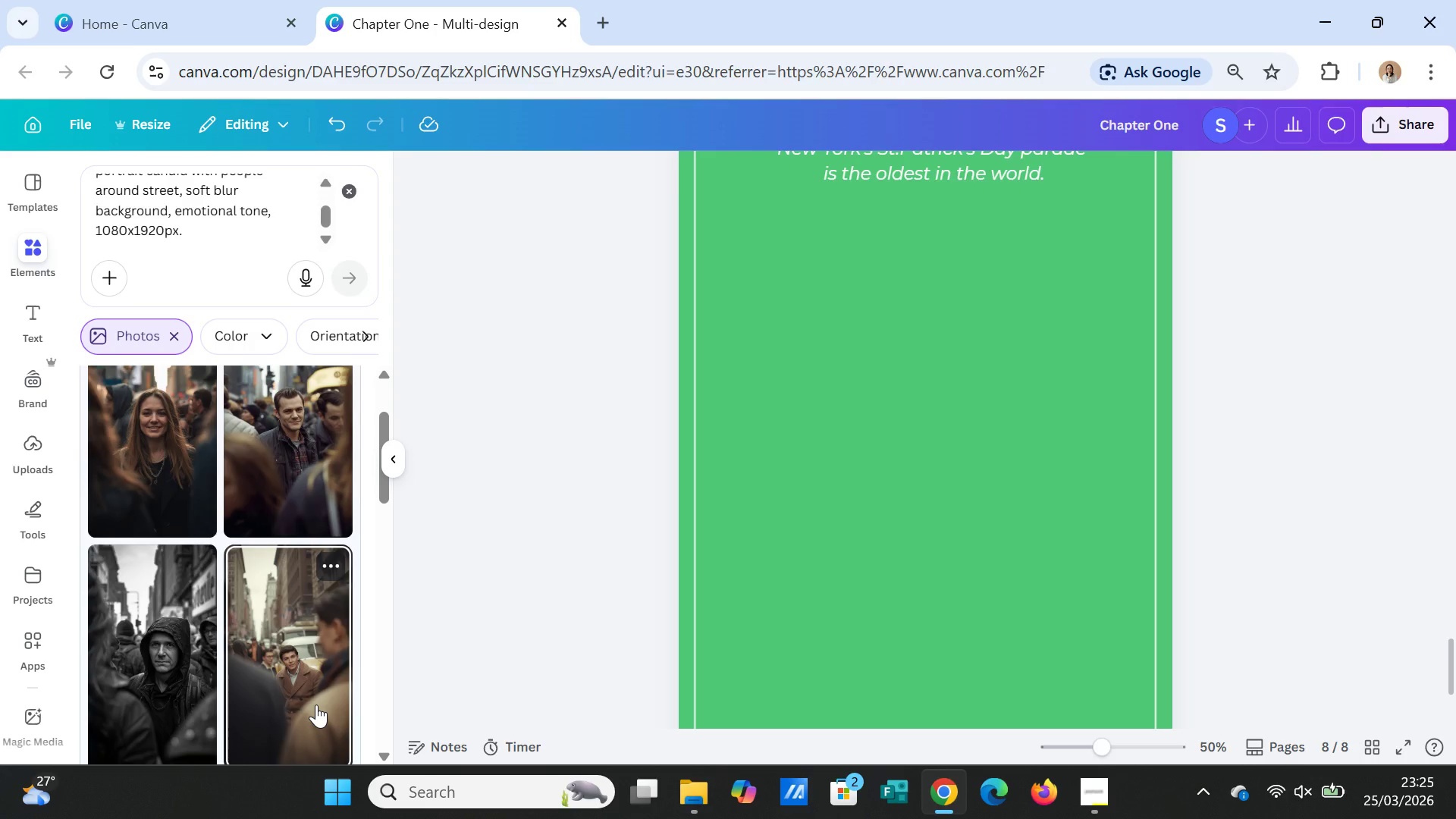 
scroll: coordinate [312, 681], scroll_direction: up, amount: 1.0
 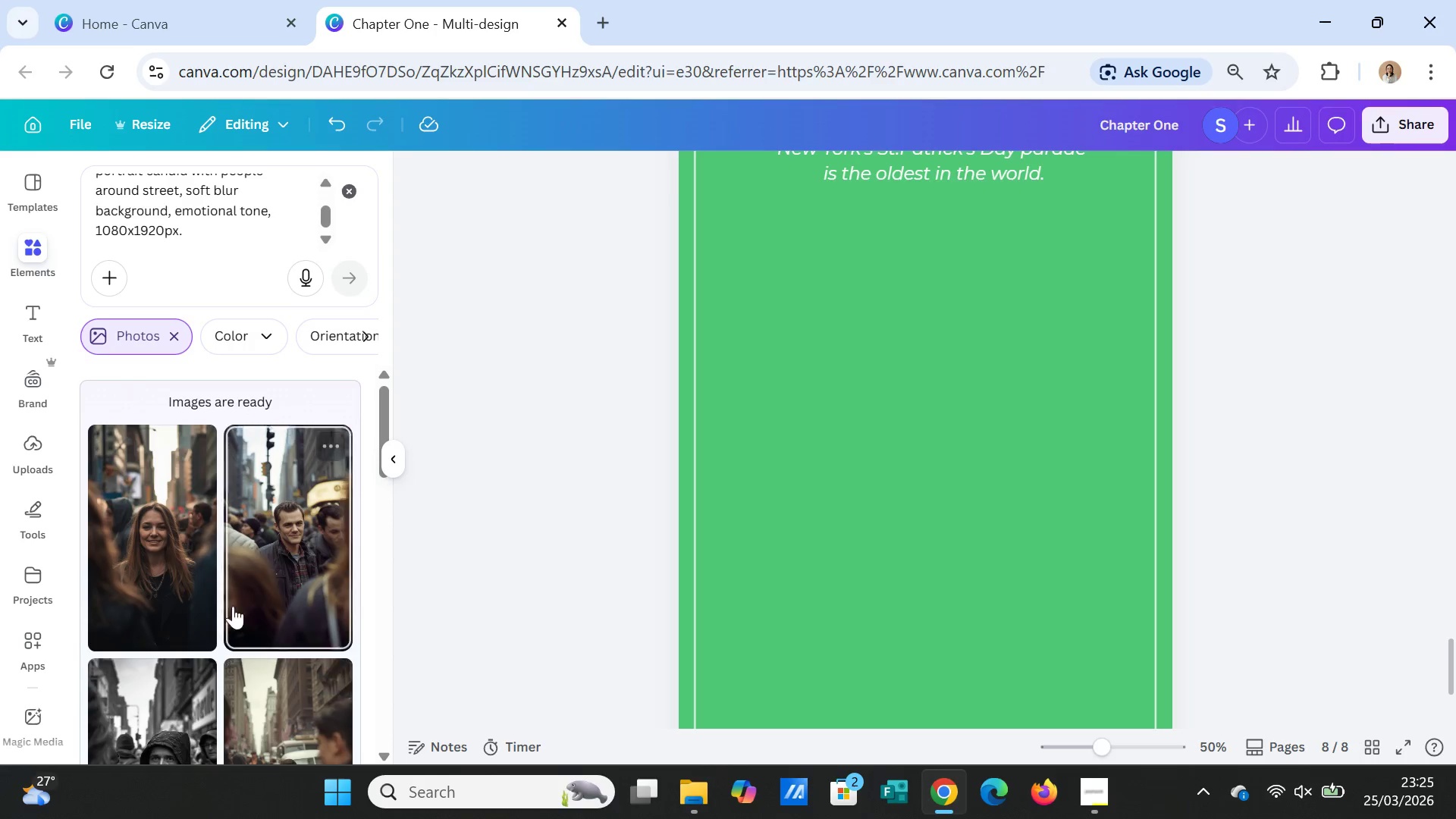 
left_click([179, 559])
 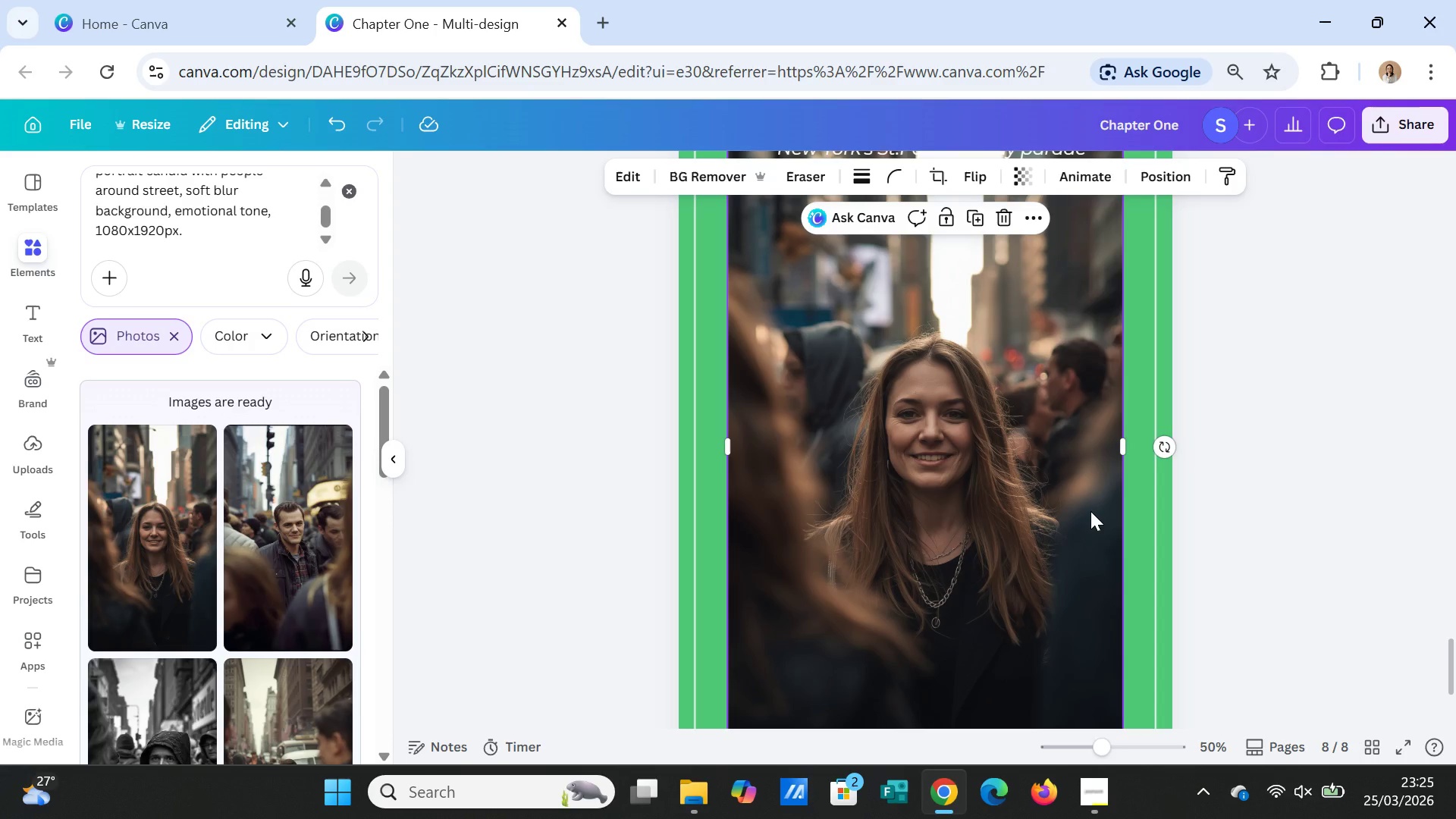 
scroll: coordinate [1090, 511], scroll_direction: up, amount: 1.0
 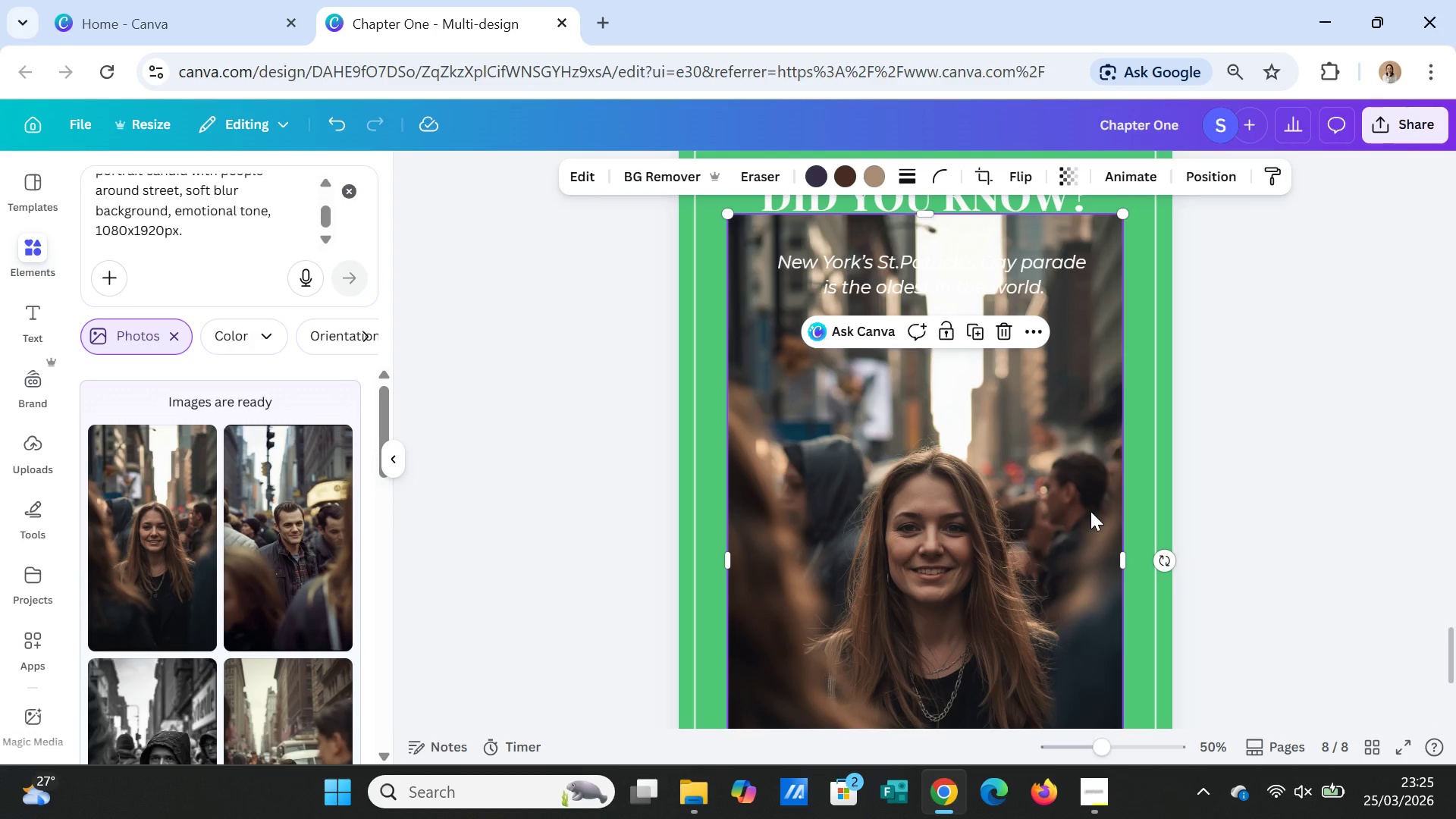 
key(Delete)
 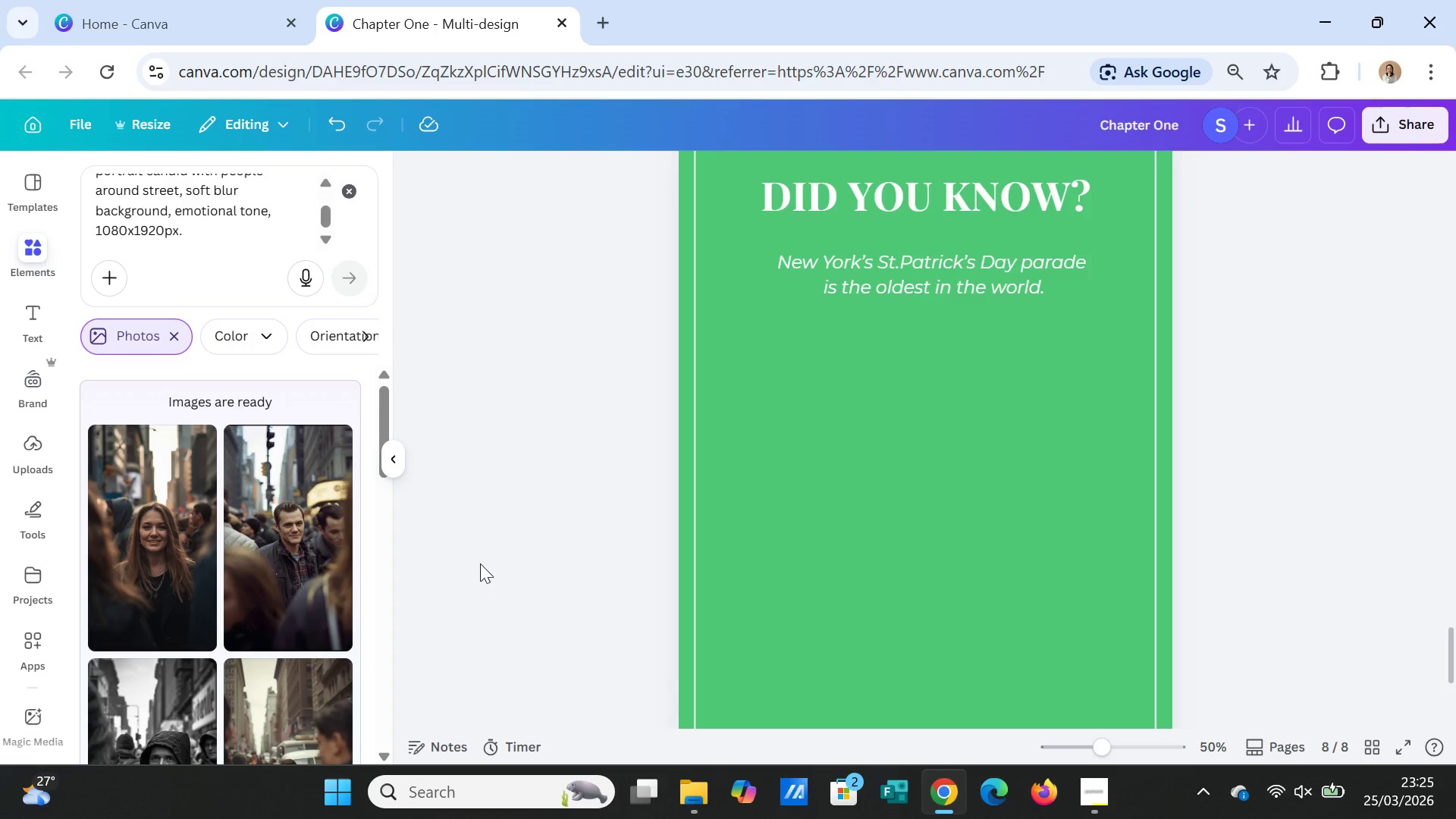 
scroll: coordinate [330, 617], scroll_direction: down, amount: 1.0
 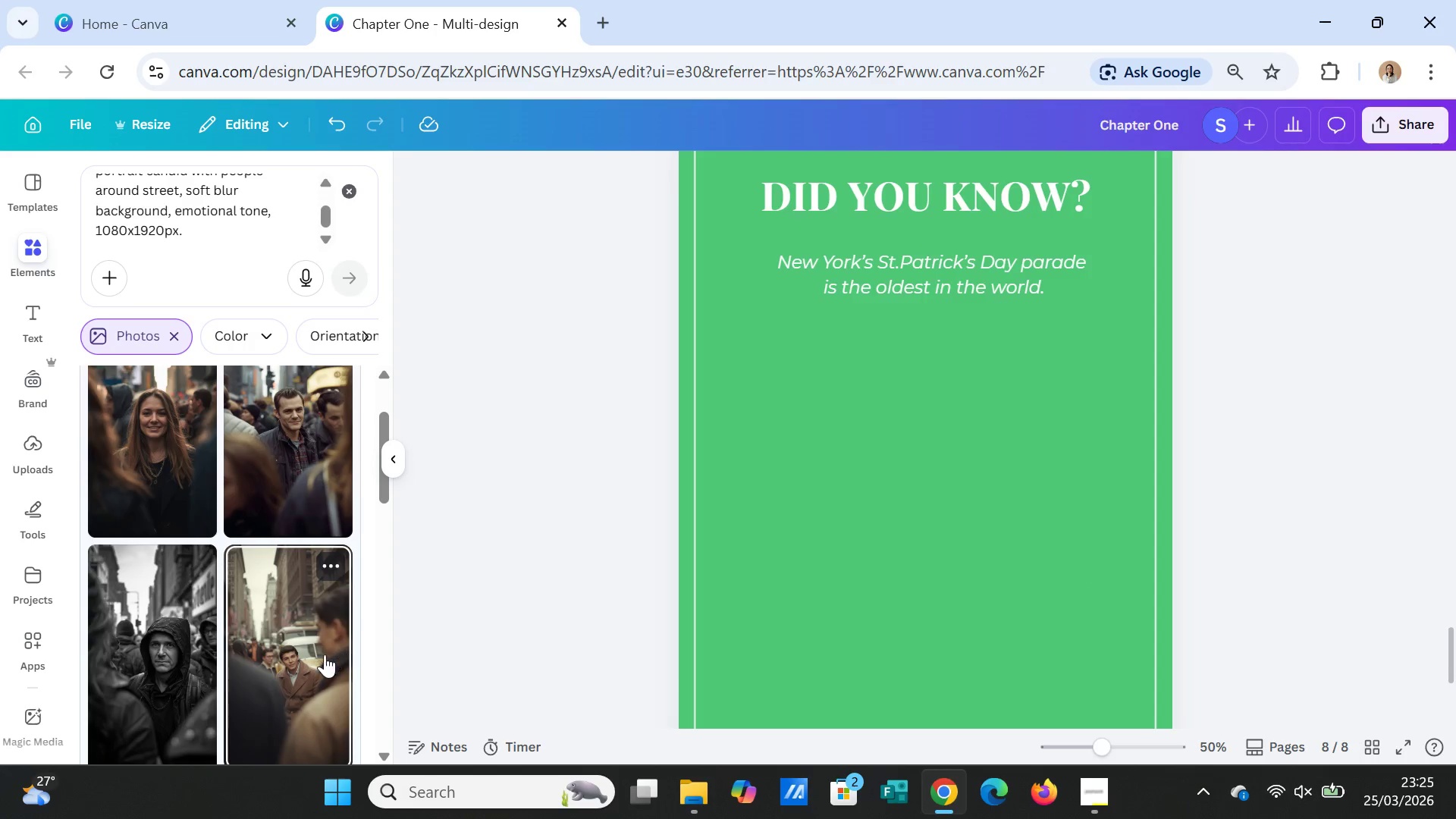 
left_click([318, 655])
 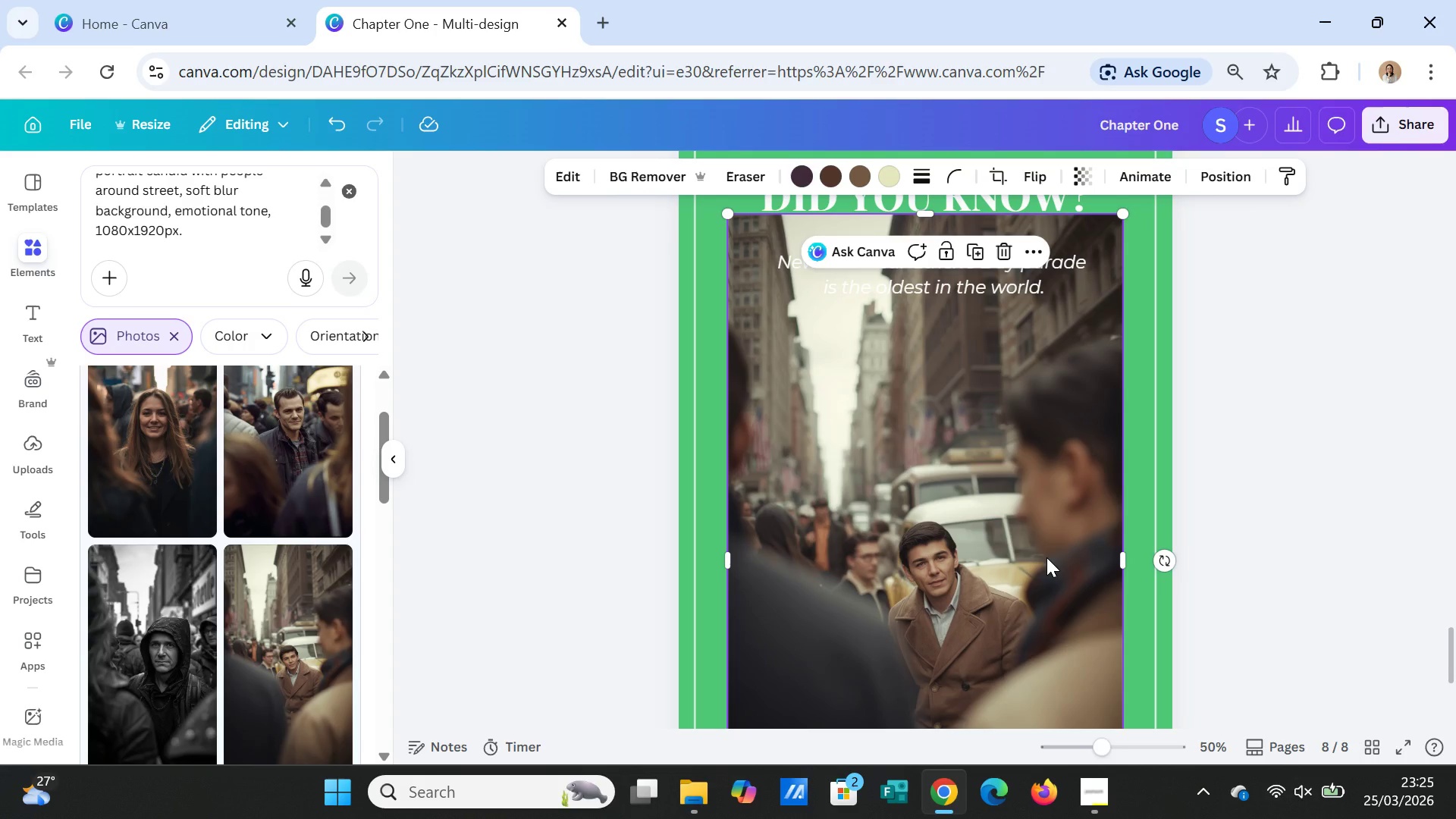 
key(Delete)
 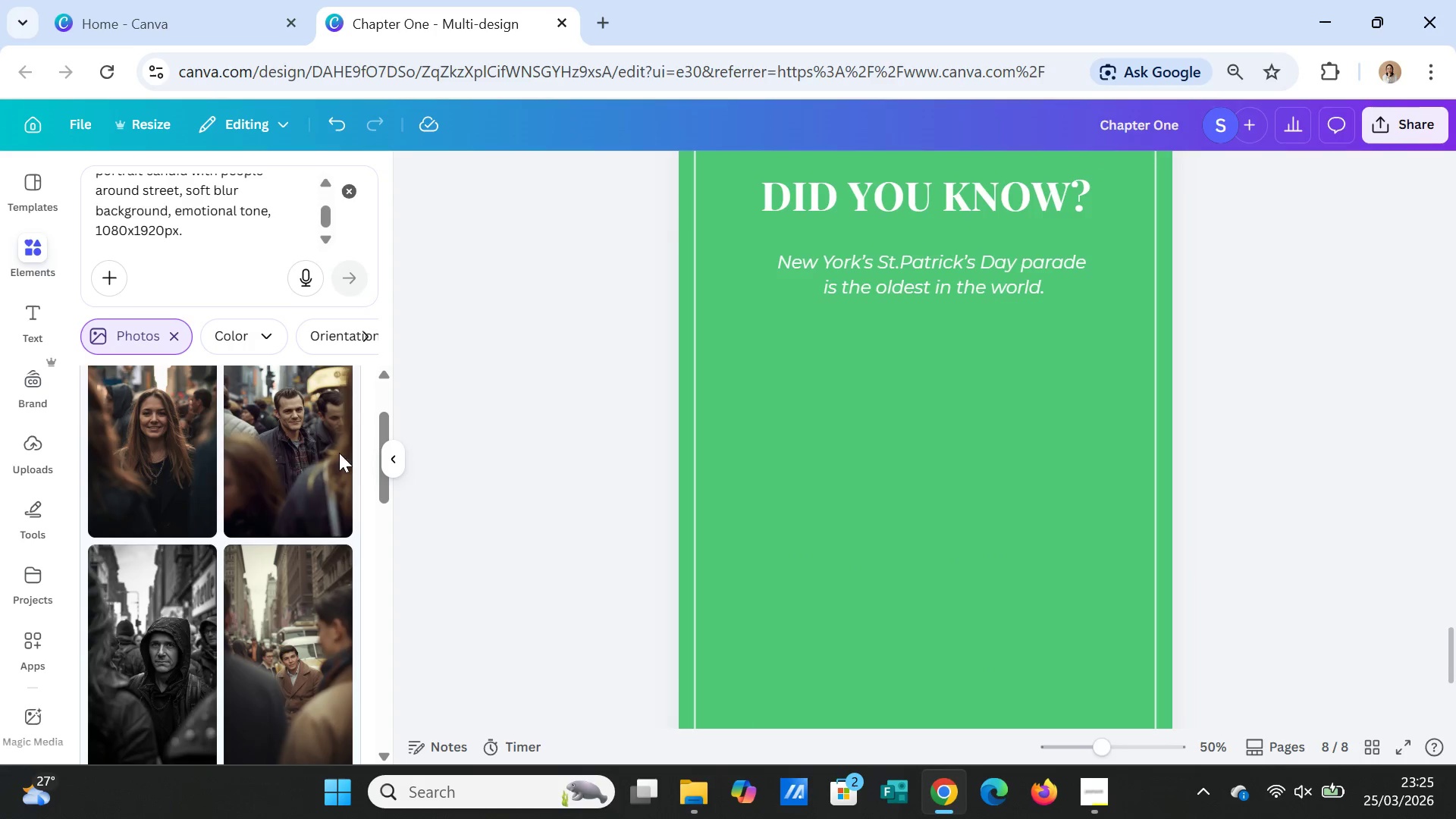 
left_click([287, 453])
 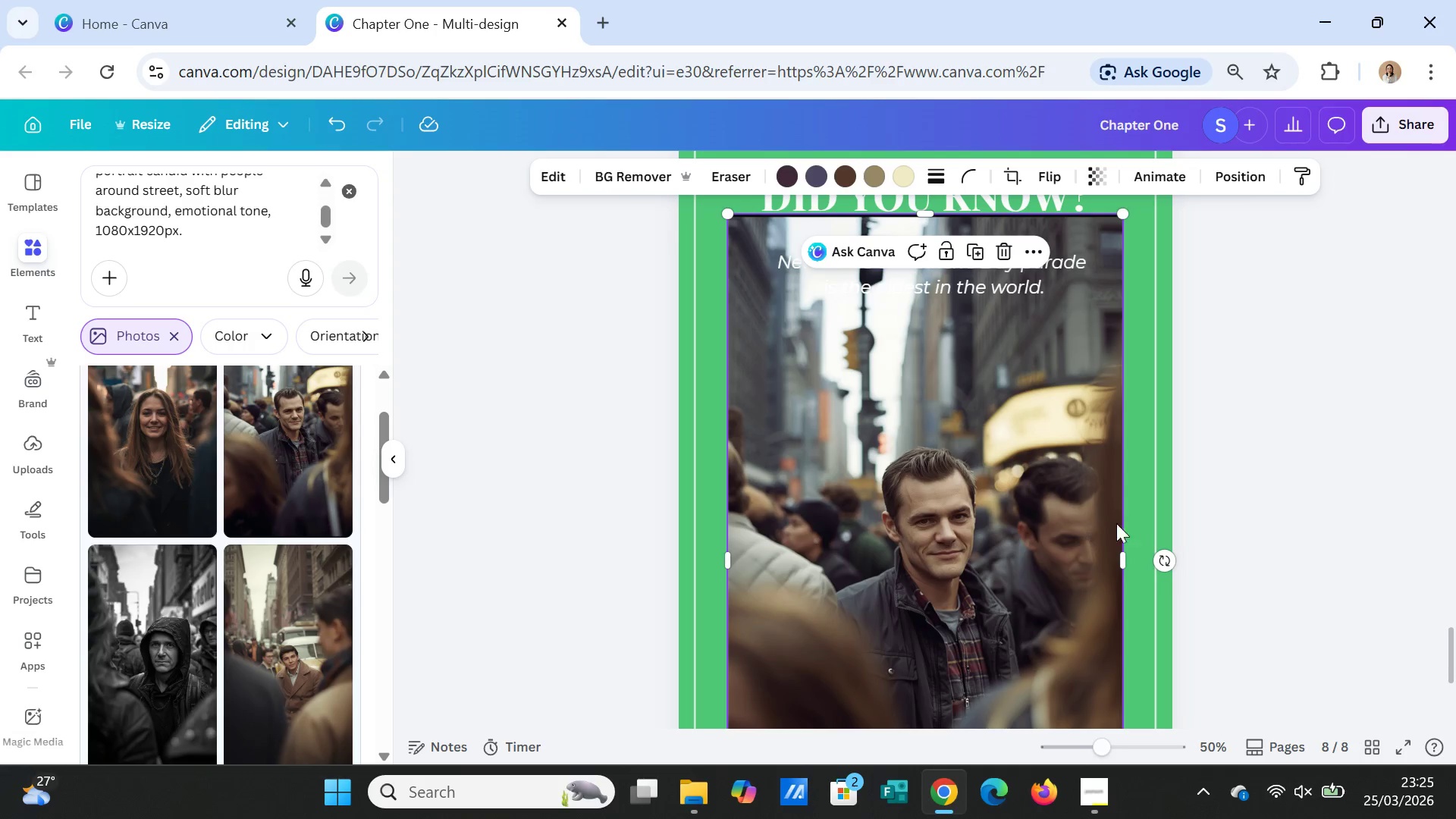 
scroll: coordinate [1095, 512], scroll_direction: down, amount: 1.0
 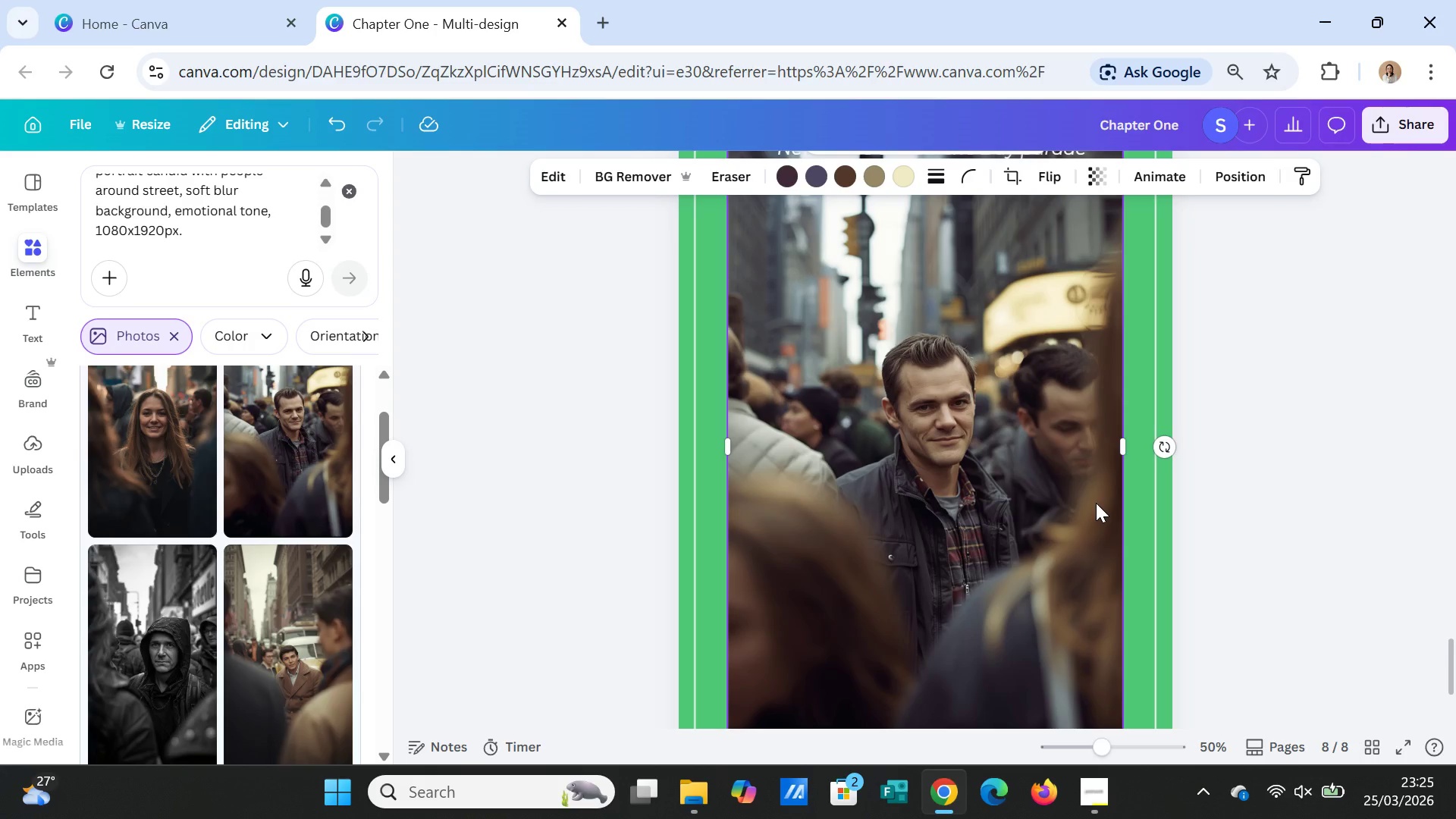 
key(Delete)
 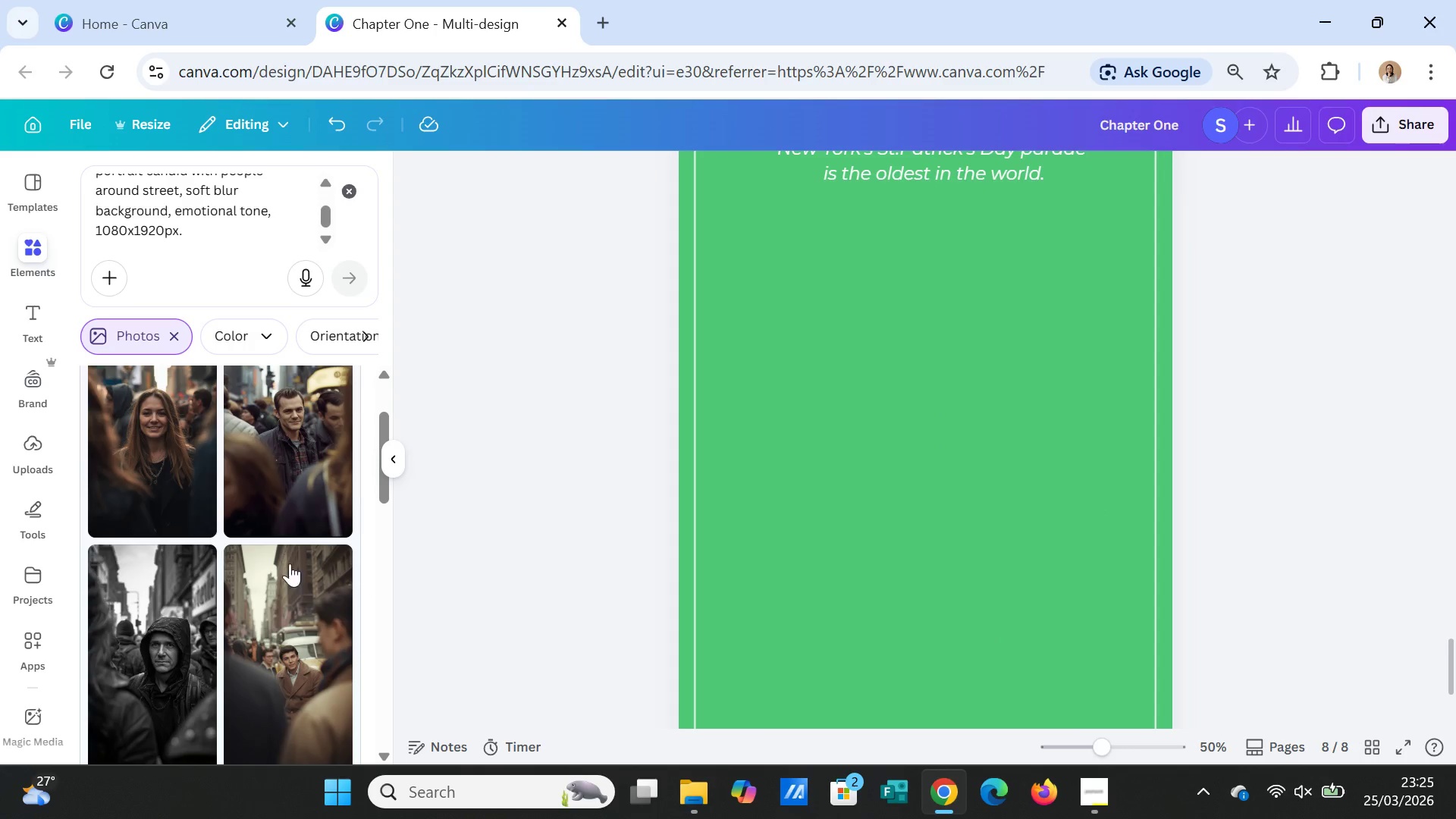 
scroll: coordinate [227, 563], scroll_direction: down, amount: 3.0
 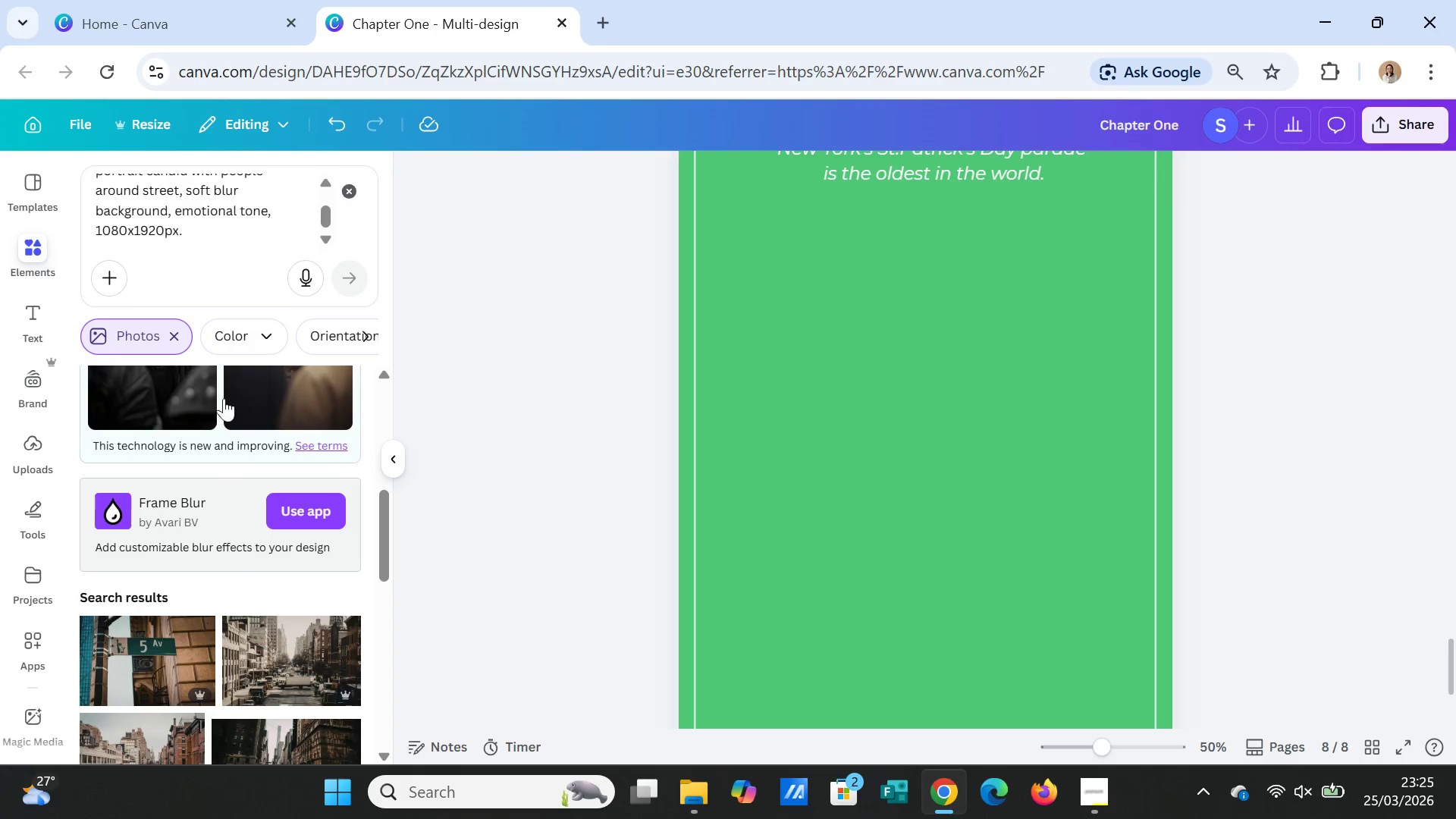 
scroll: coordinate [228, 388], scroll_direction: up, amount: 2.0
 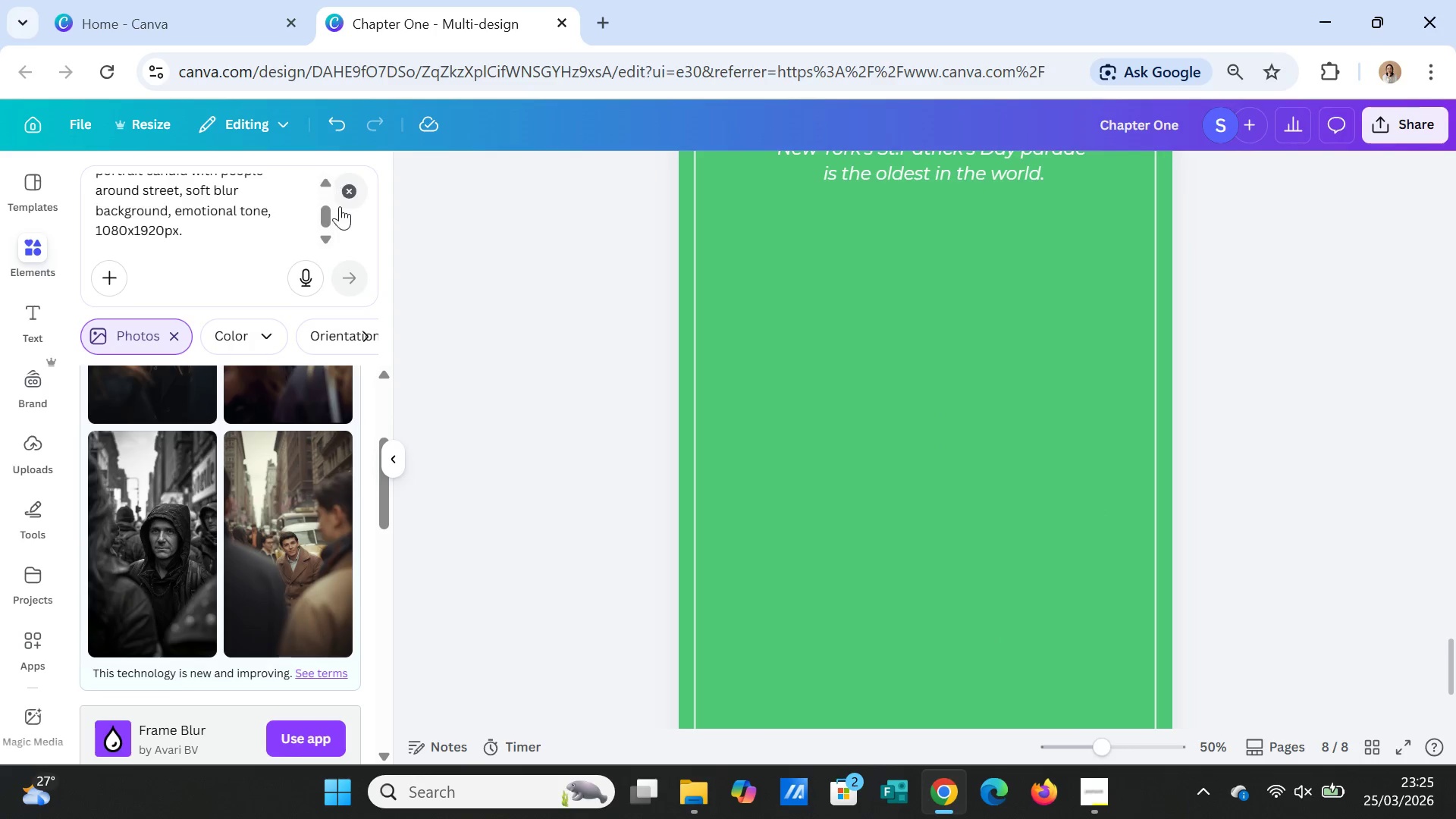 
left_click([347, 185])
 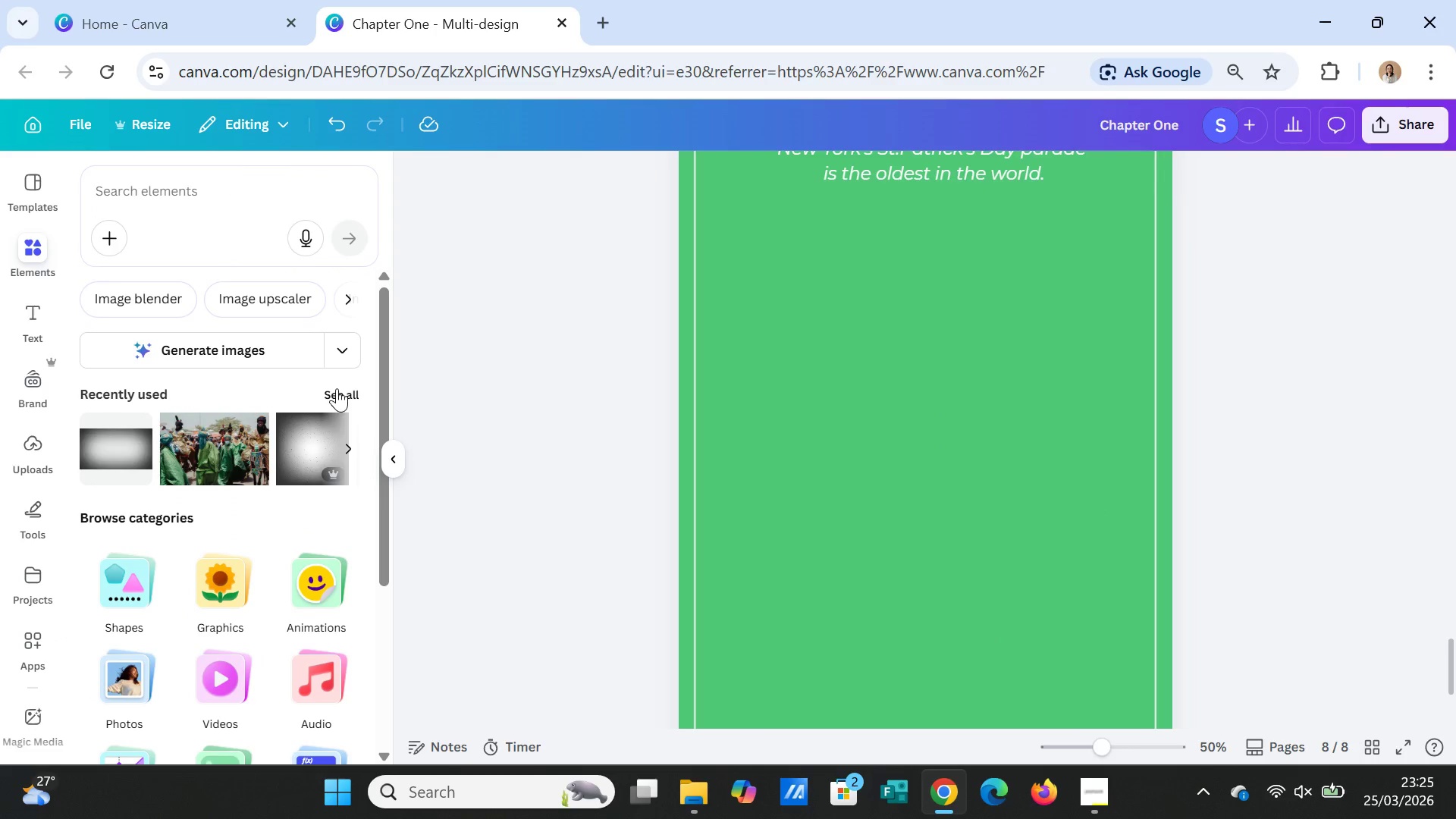 
left_click([337, 388])
 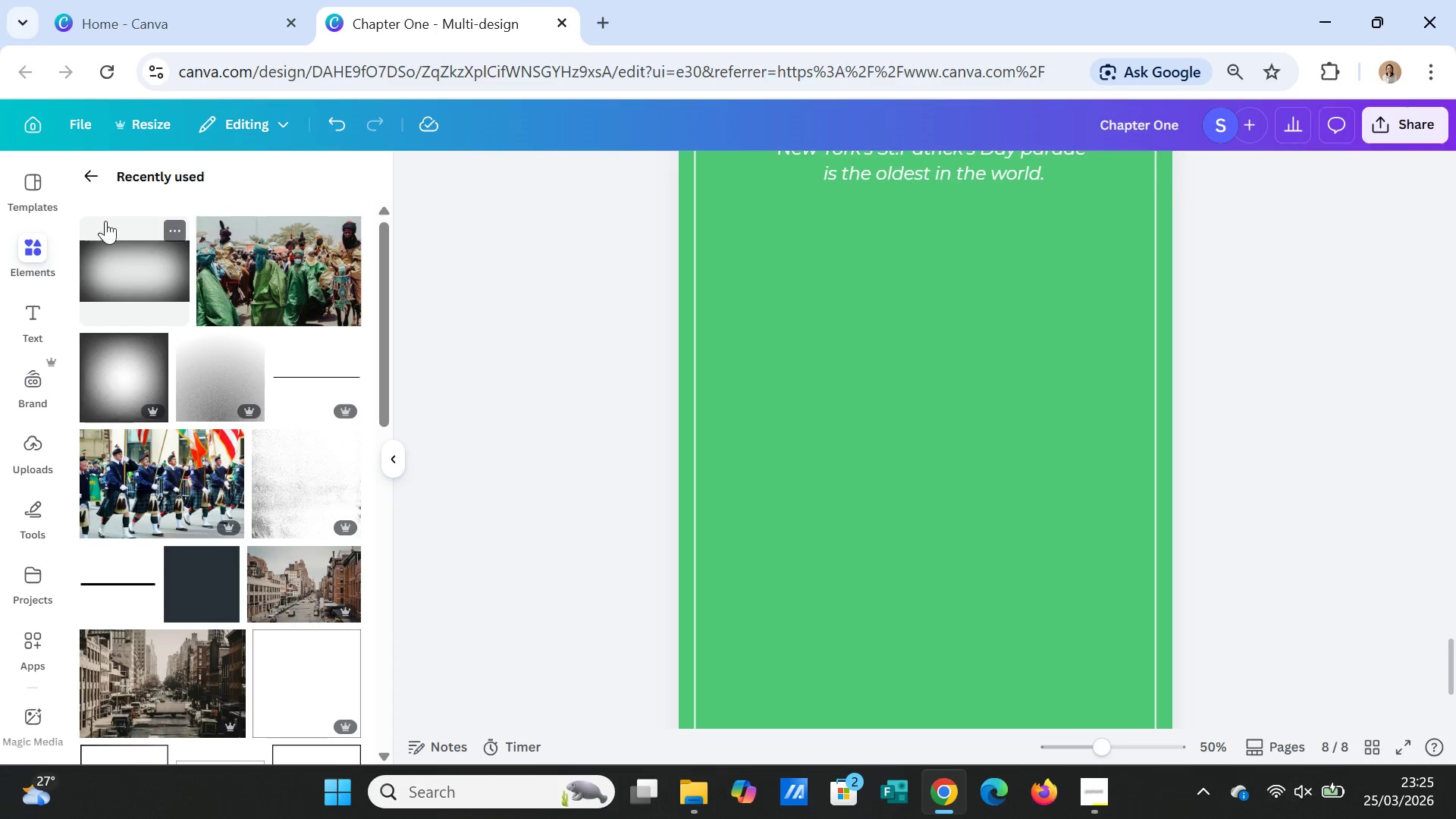 
scroll: coordinate [188, 376], scroll_direction: up, amount: 3.0
 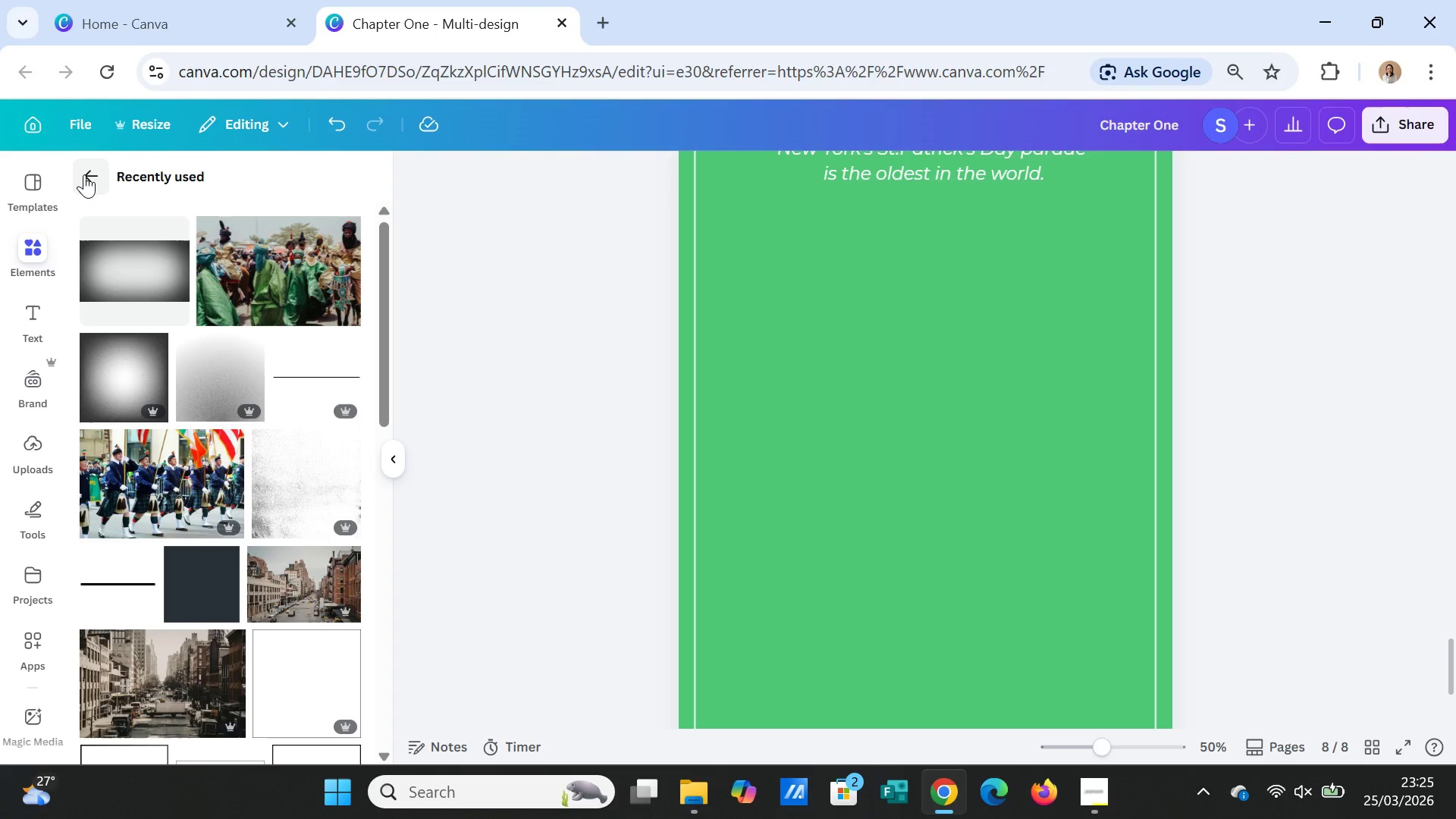 
left_click([84, 174])
 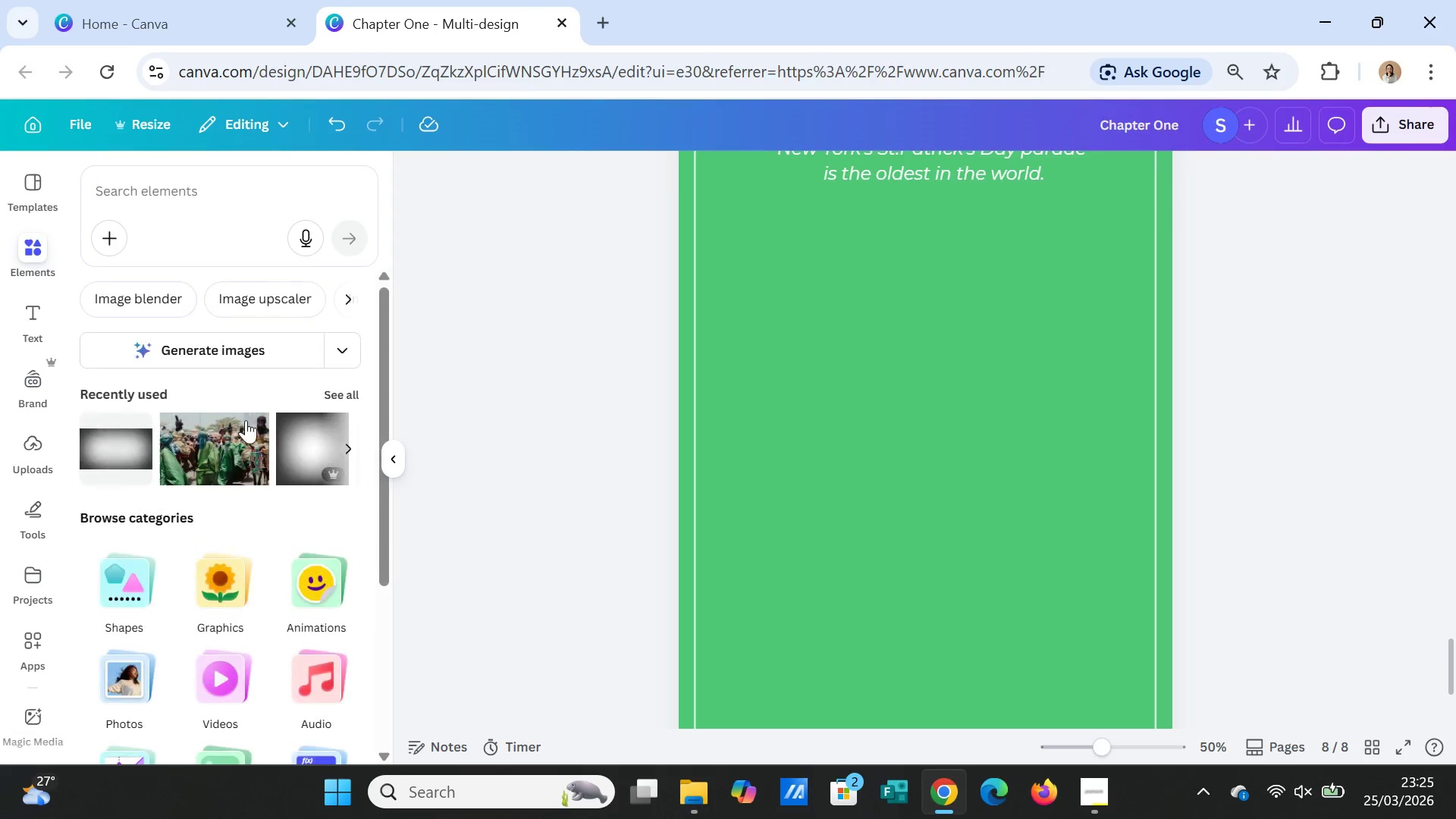 
scroll: coordinate [246, 422], scroll_direction: up, amount: 2.0
 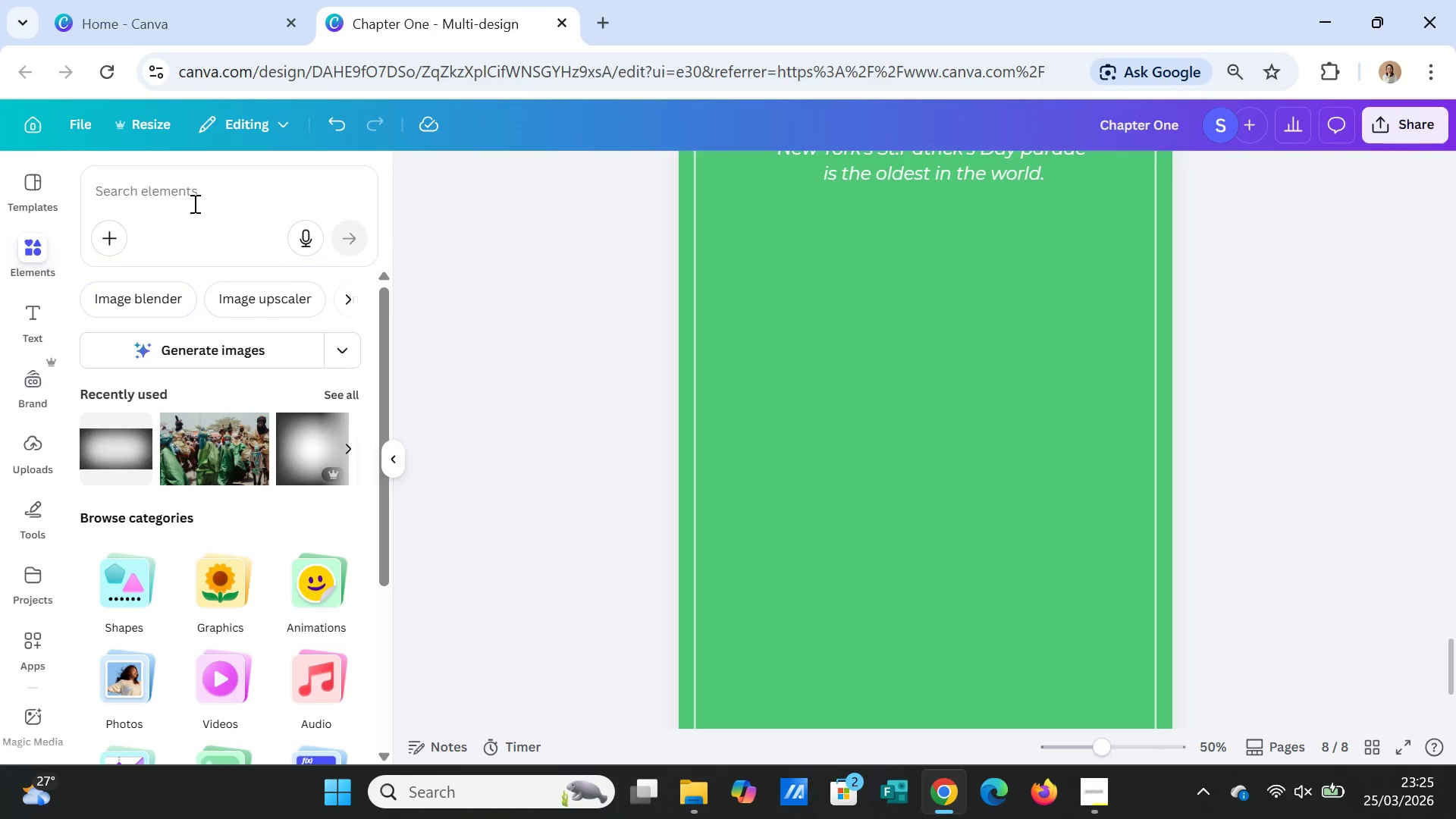 
left_click([193, 203])
 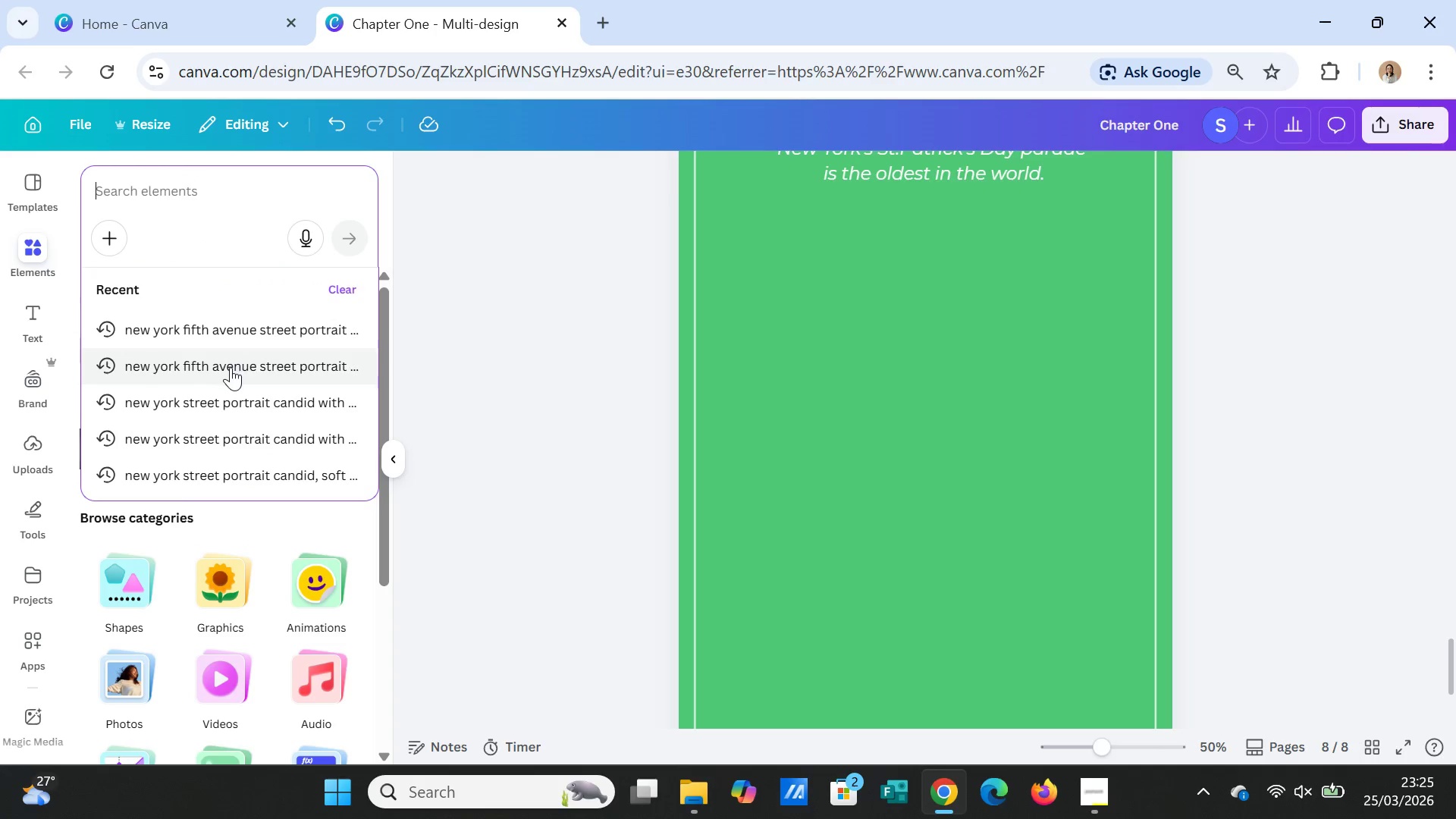 
left_click([231, 368])
 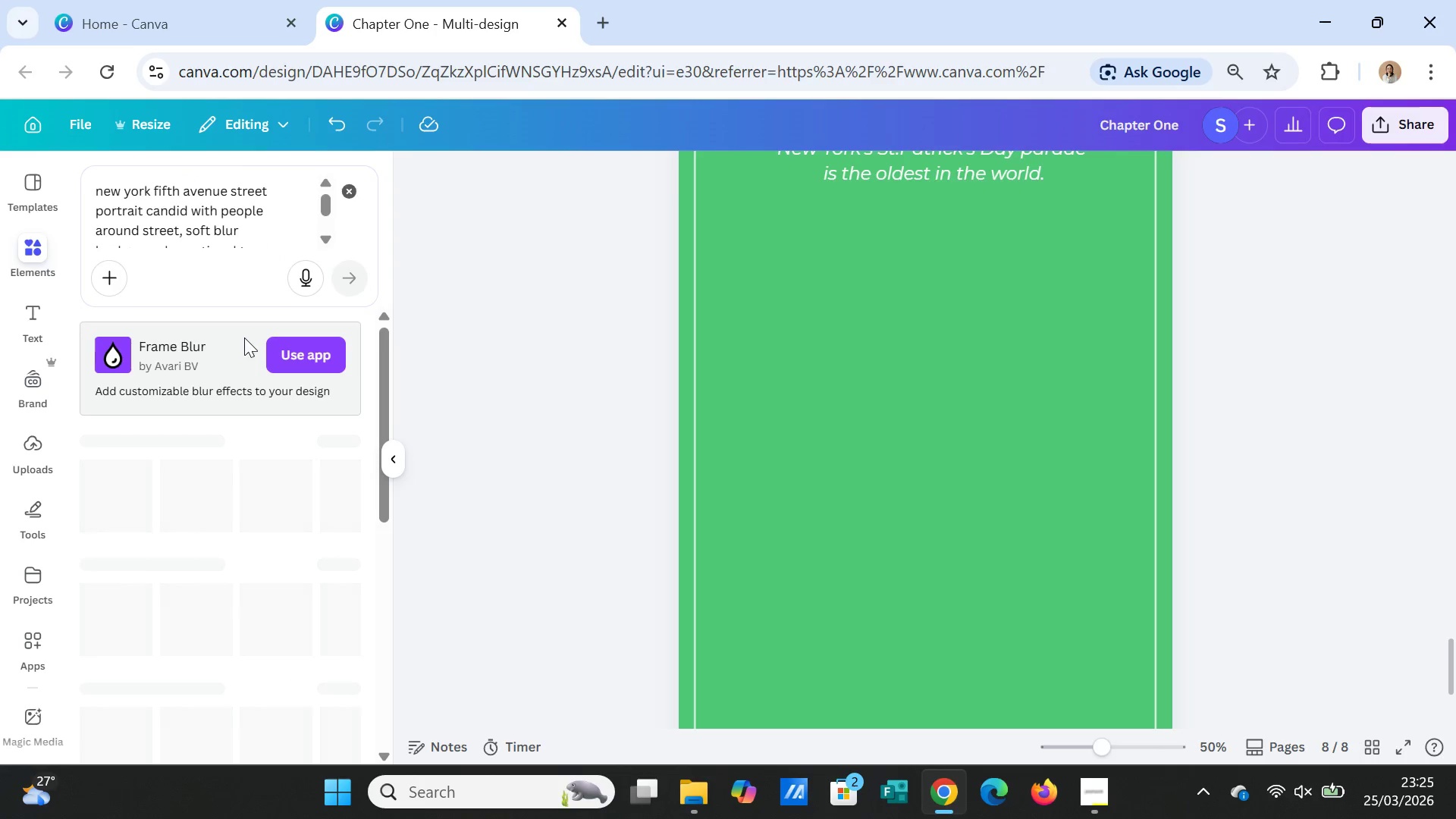 
mouse_move([262, 329])
 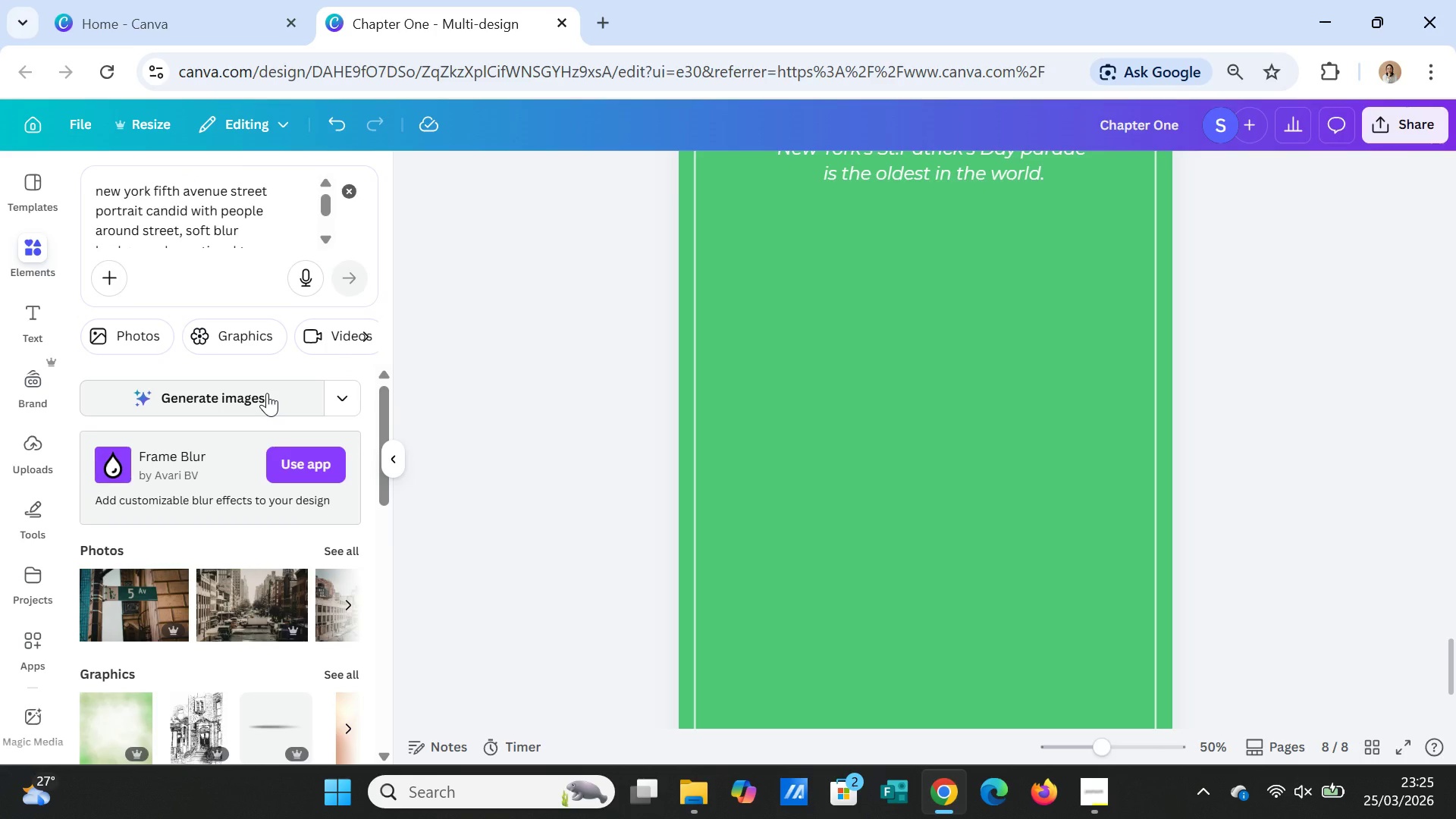 
left_click([267, 393])
 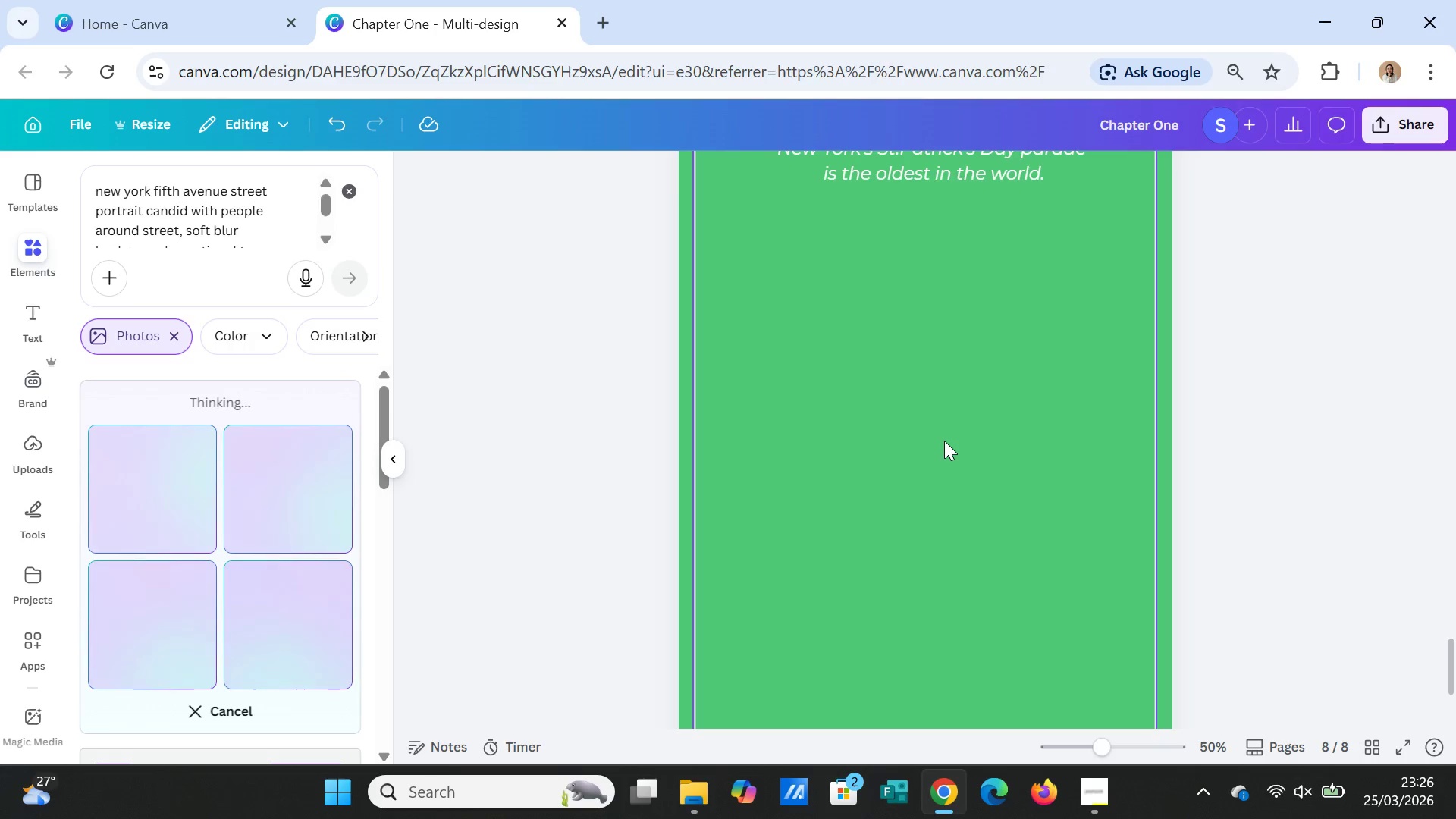 
wait(17.47)
 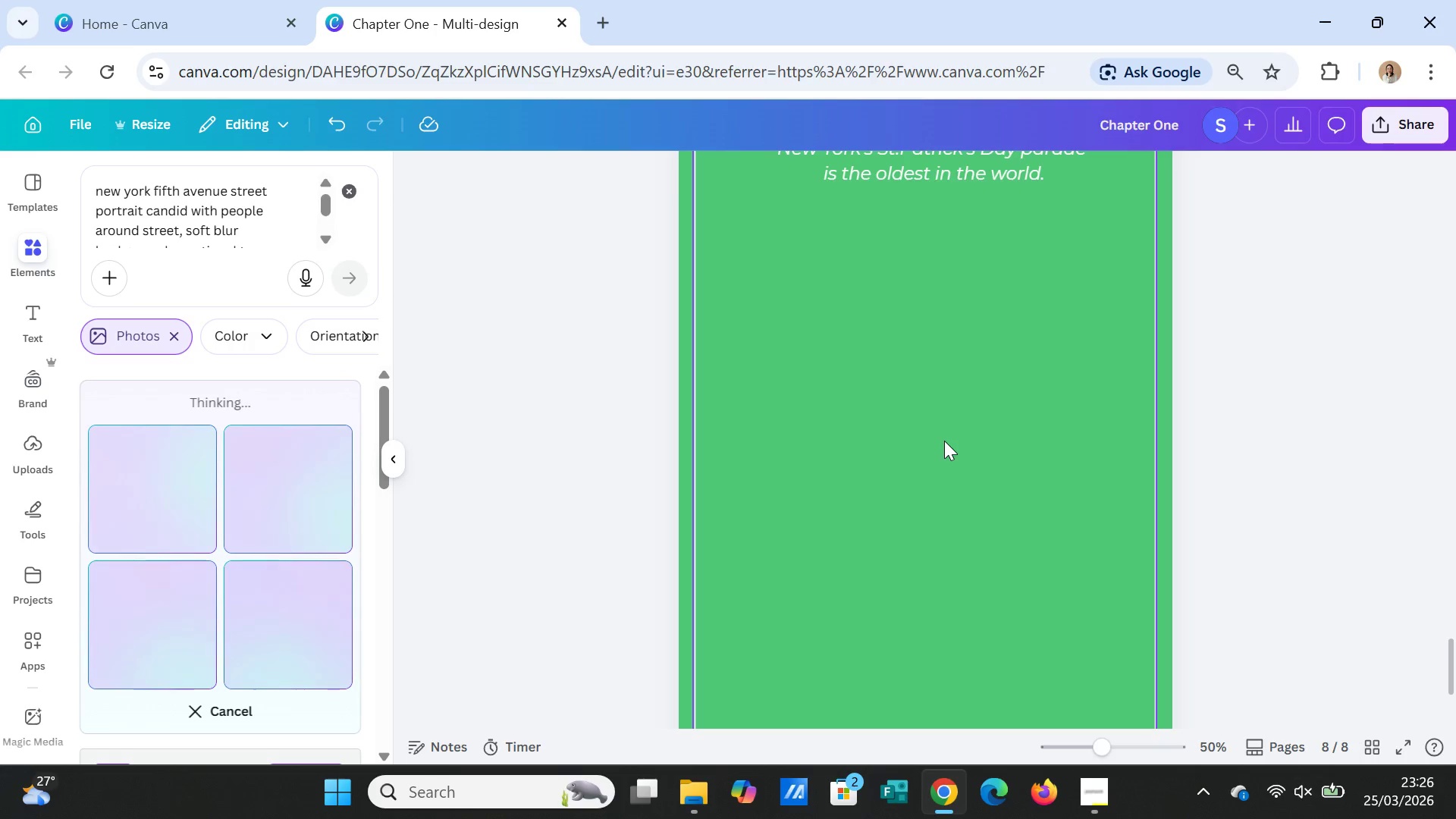 
scroll: coordinate [319, 639], scroll_direction: down, amount: 1.0
 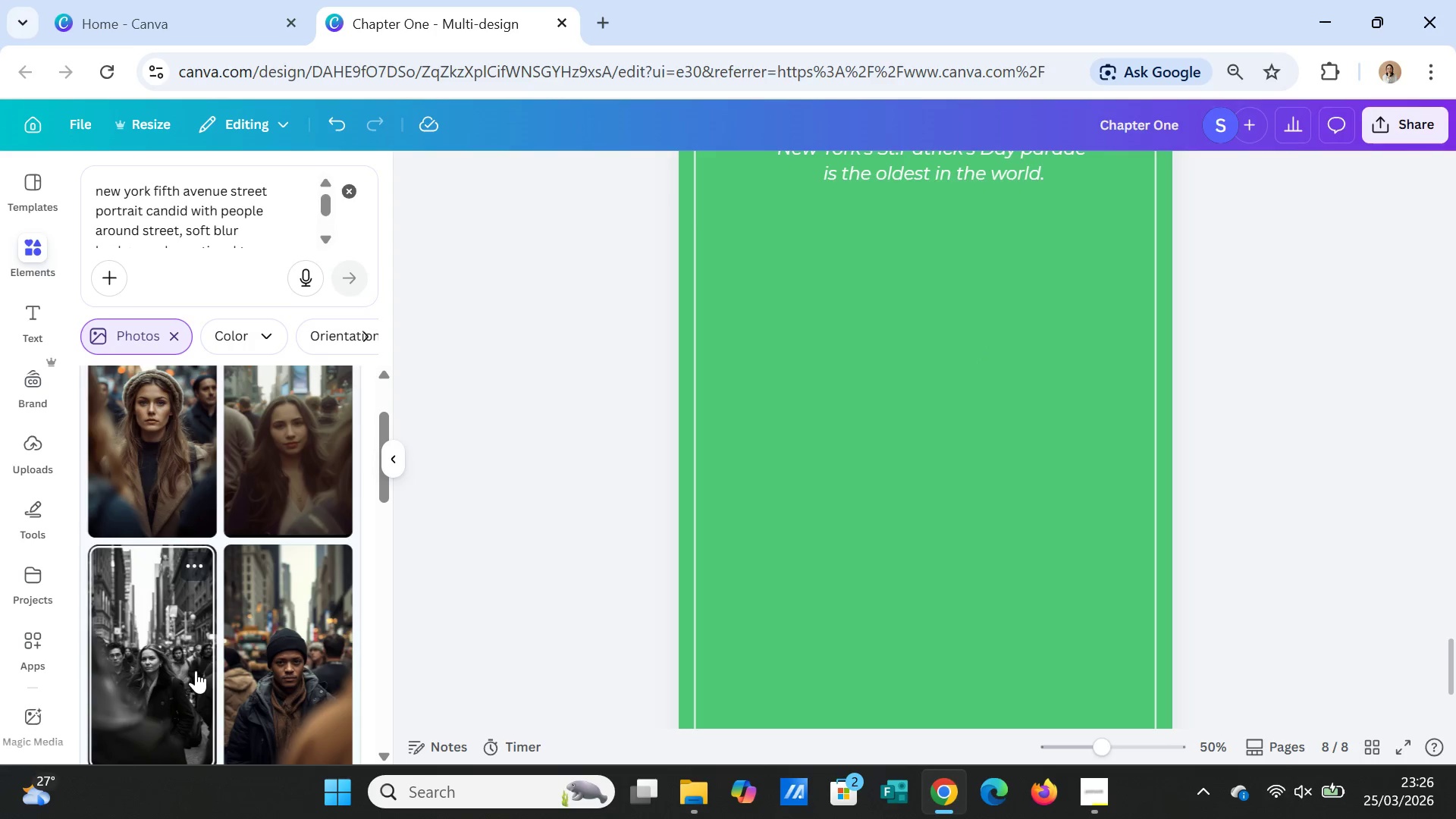 
left_click([275, 480])
 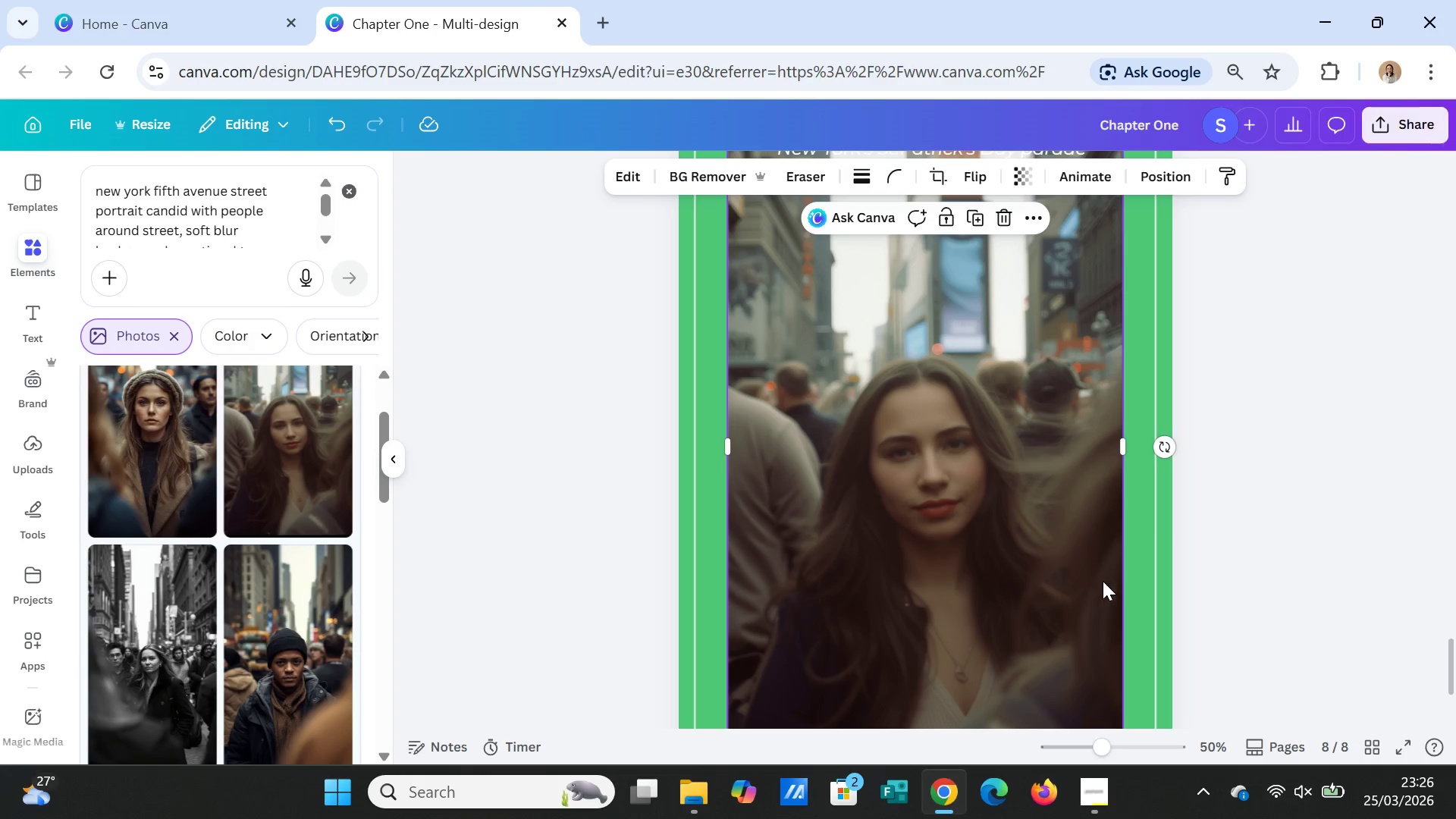 
scroll: coordinate [1042, 599], scroll_direction: up, amount: 1.0
 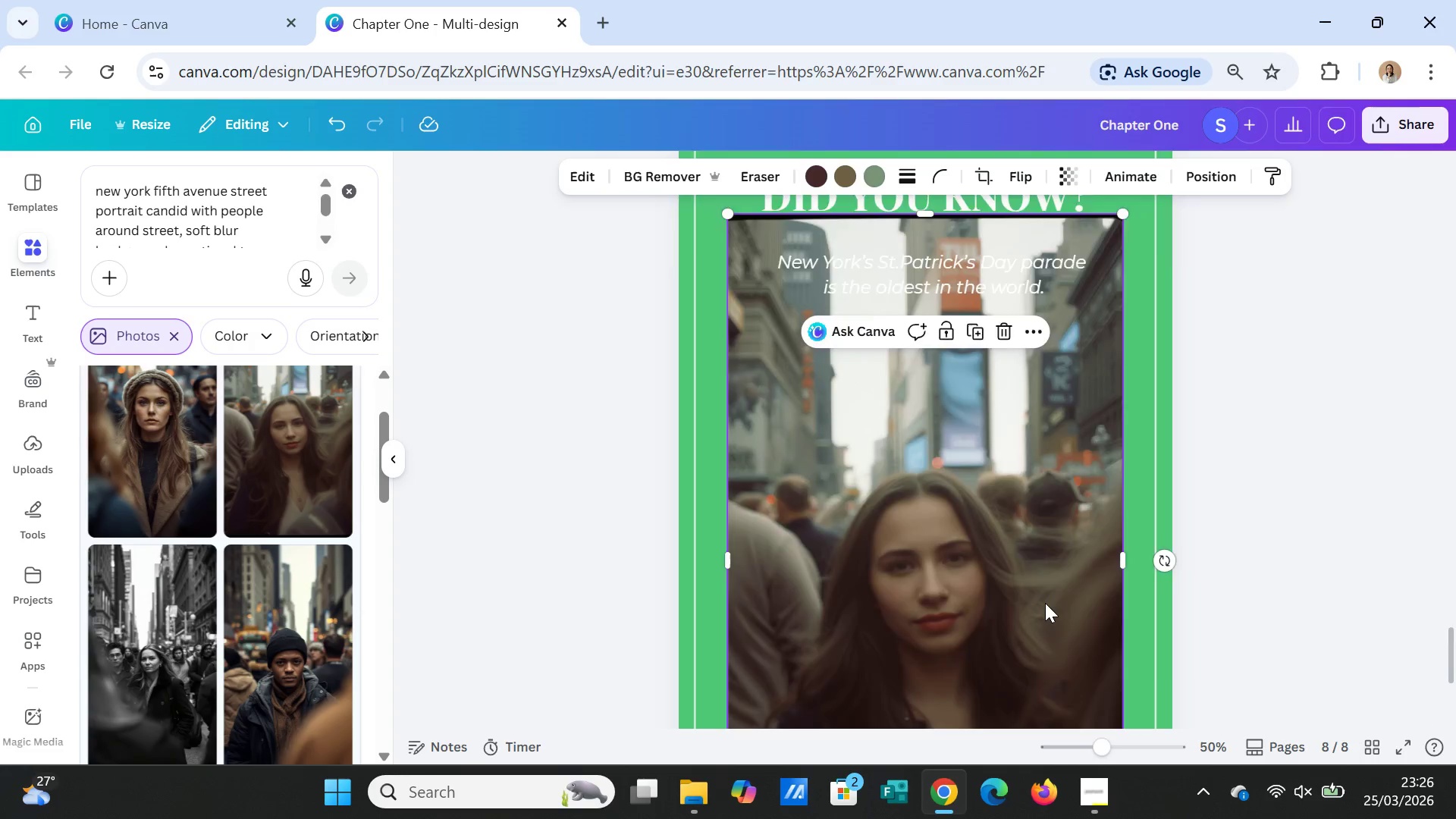 
scroll: coordinate [1047, 606], scroll_direction: down, amount: 1.0
 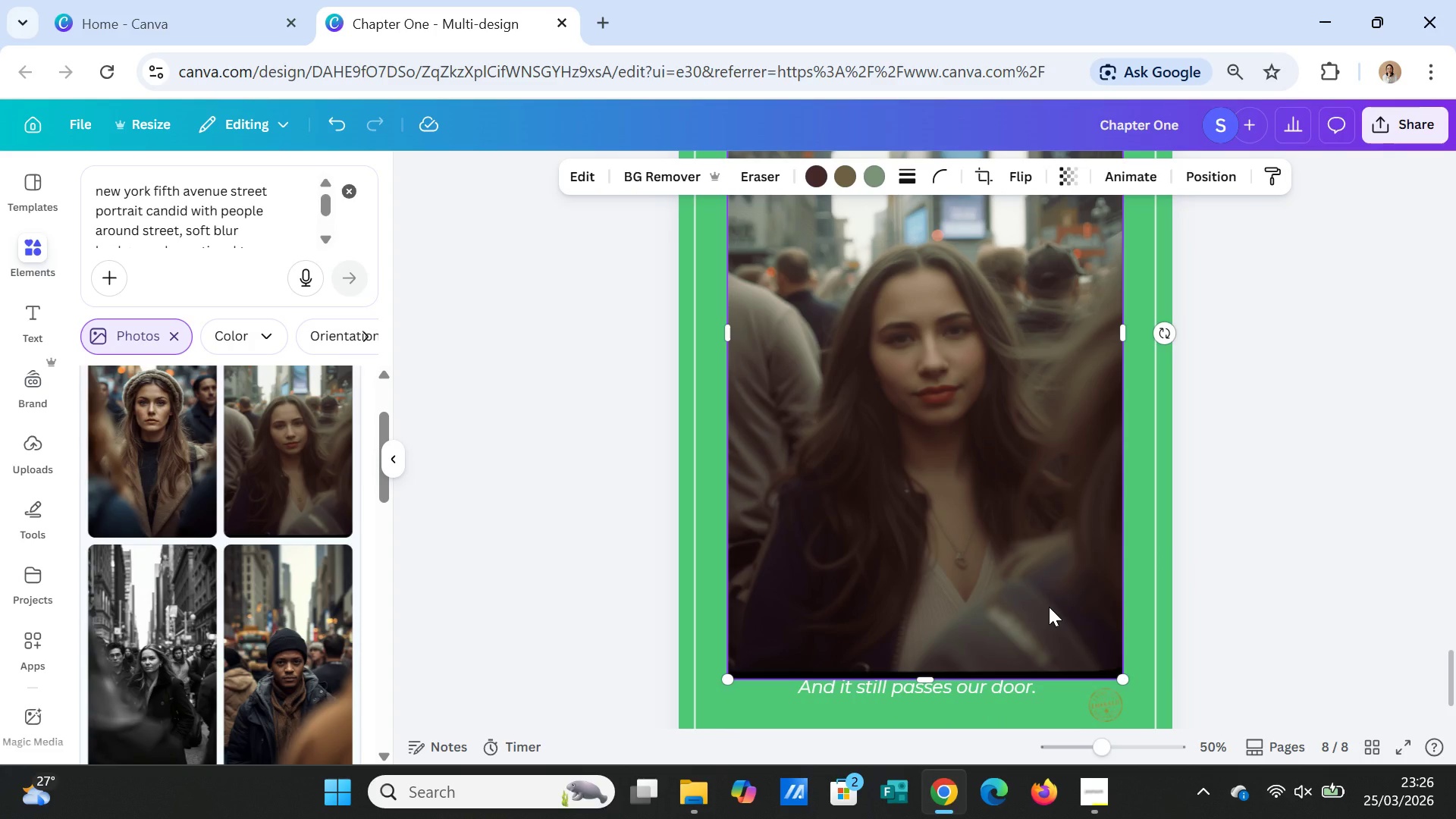 
key(Delete)
 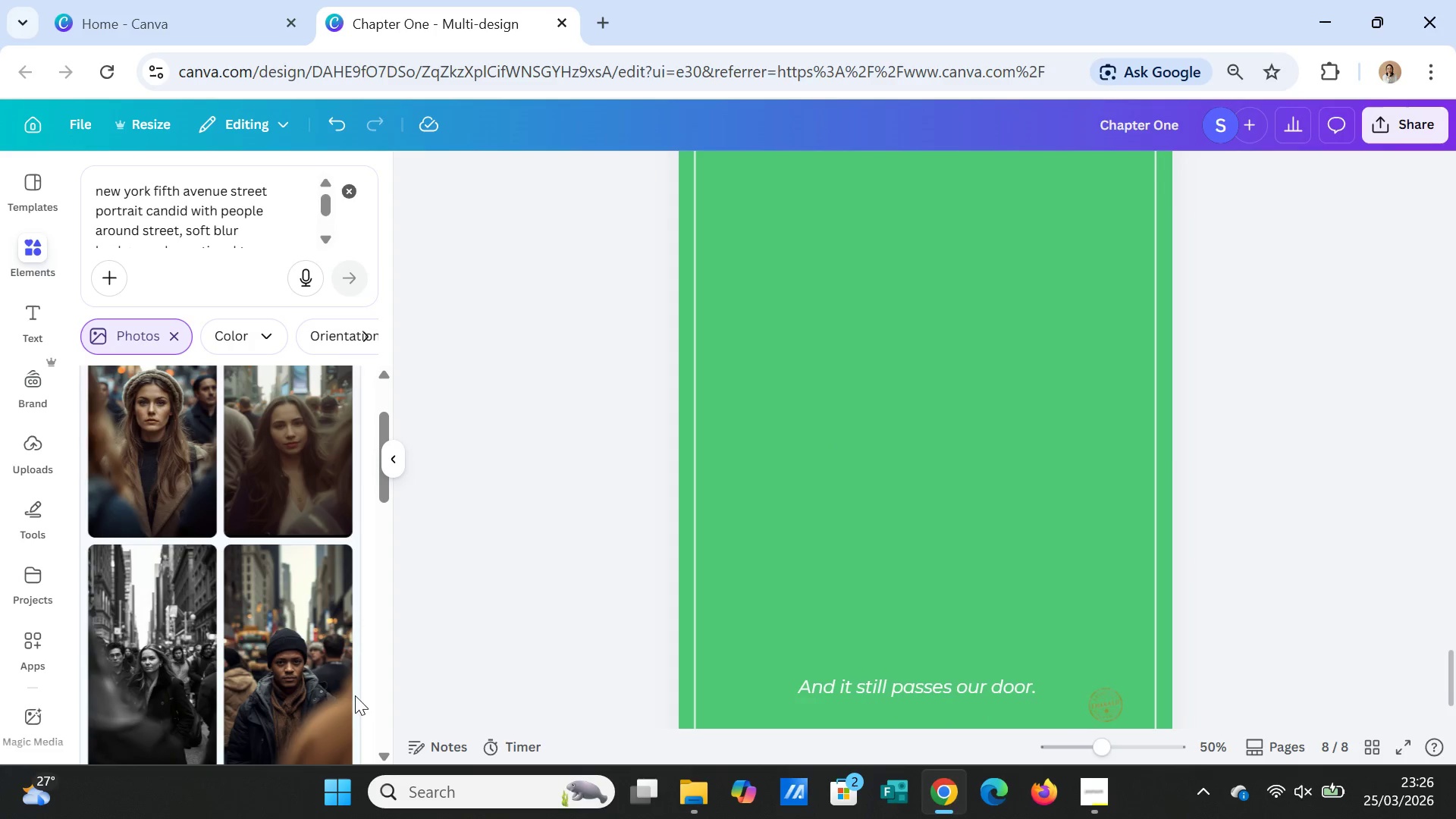 
left_click([315, 668])
 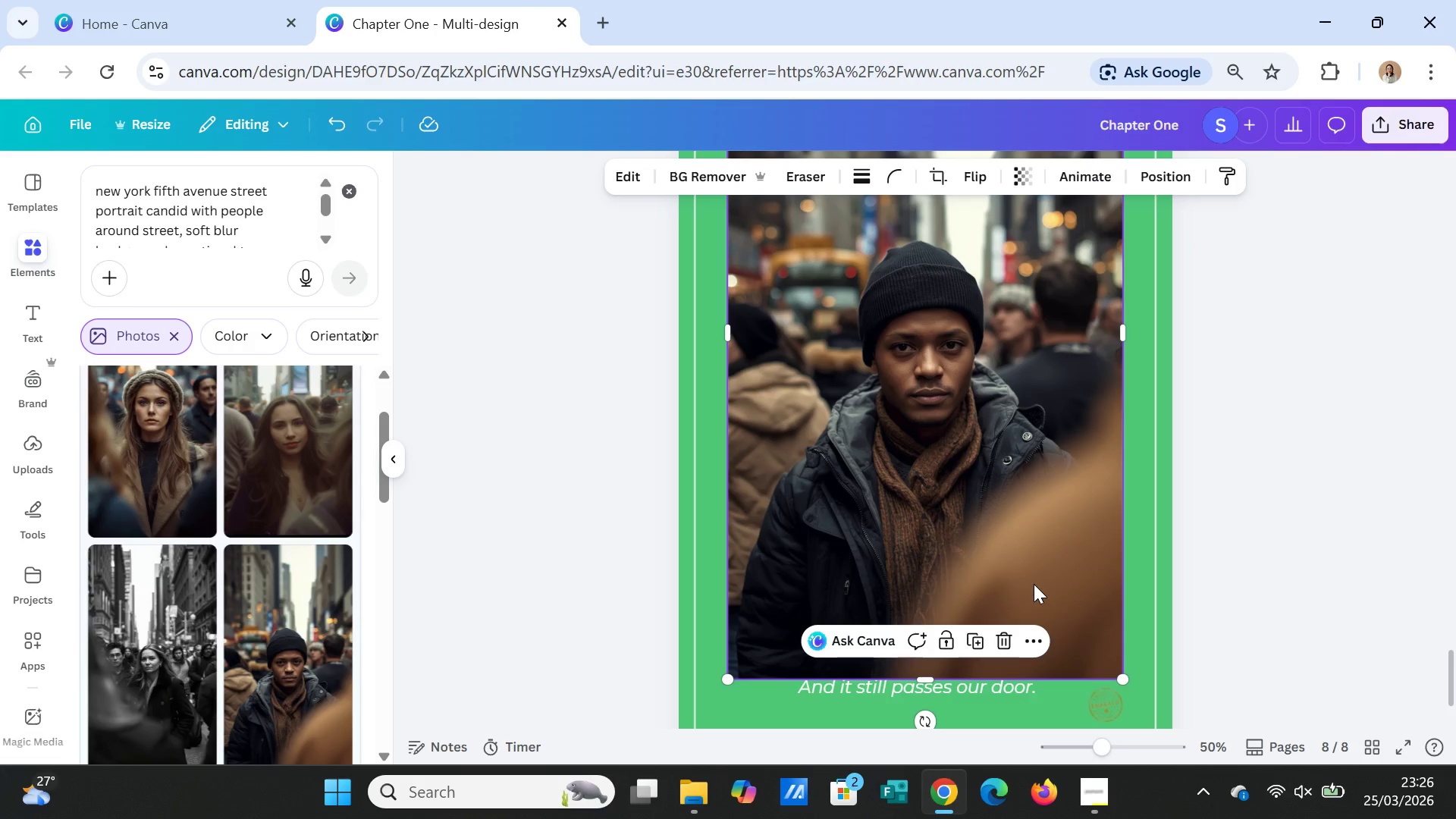 
scroll: coordinate [1034, 584], scroll_direction: up, amount: 3.0
 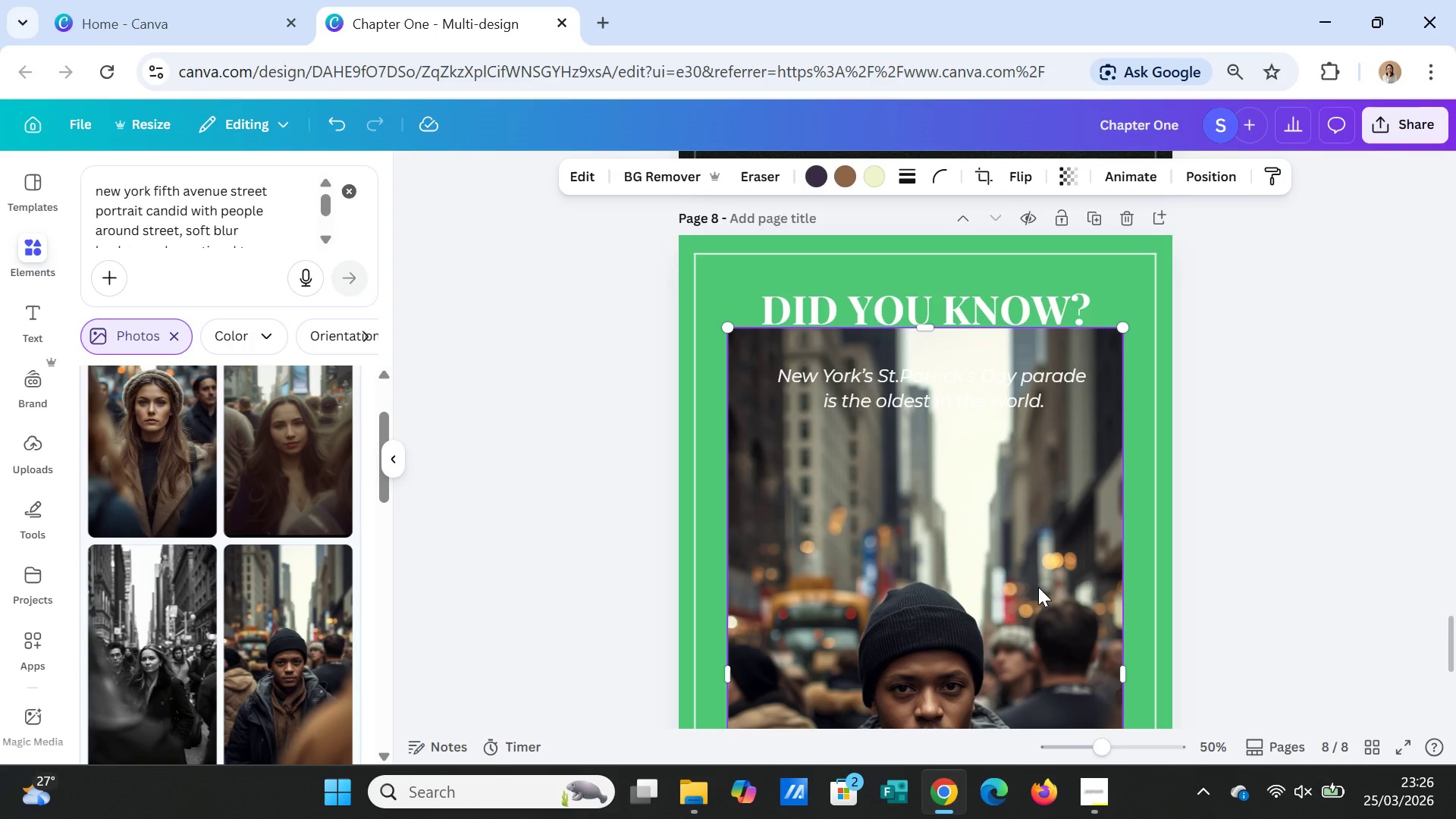 
key(Delete)
 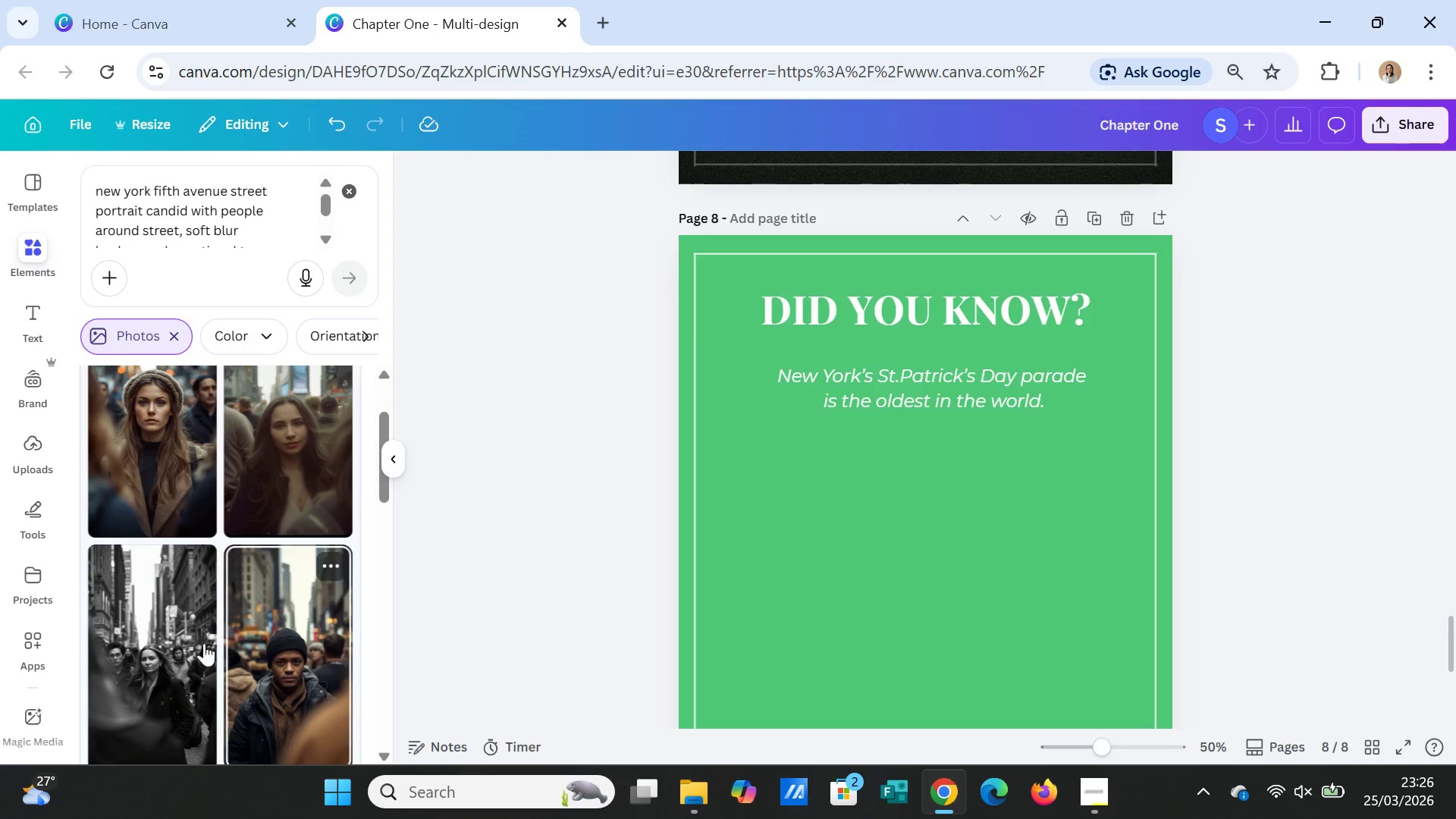 
left_click([165, 635])
 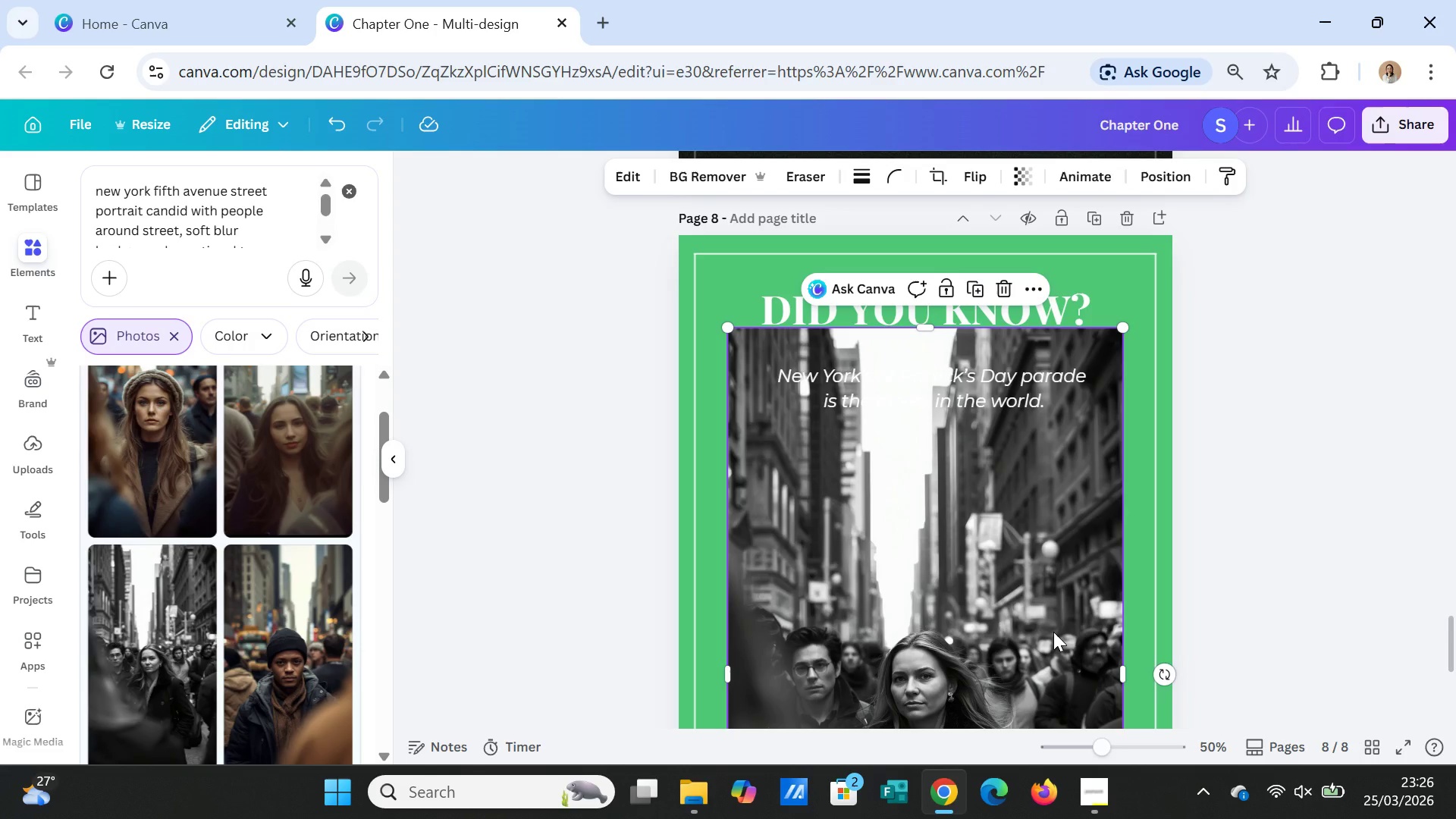 
scroll: coordinate [1089, 643], scroll_direction: down, amount: 2.0
 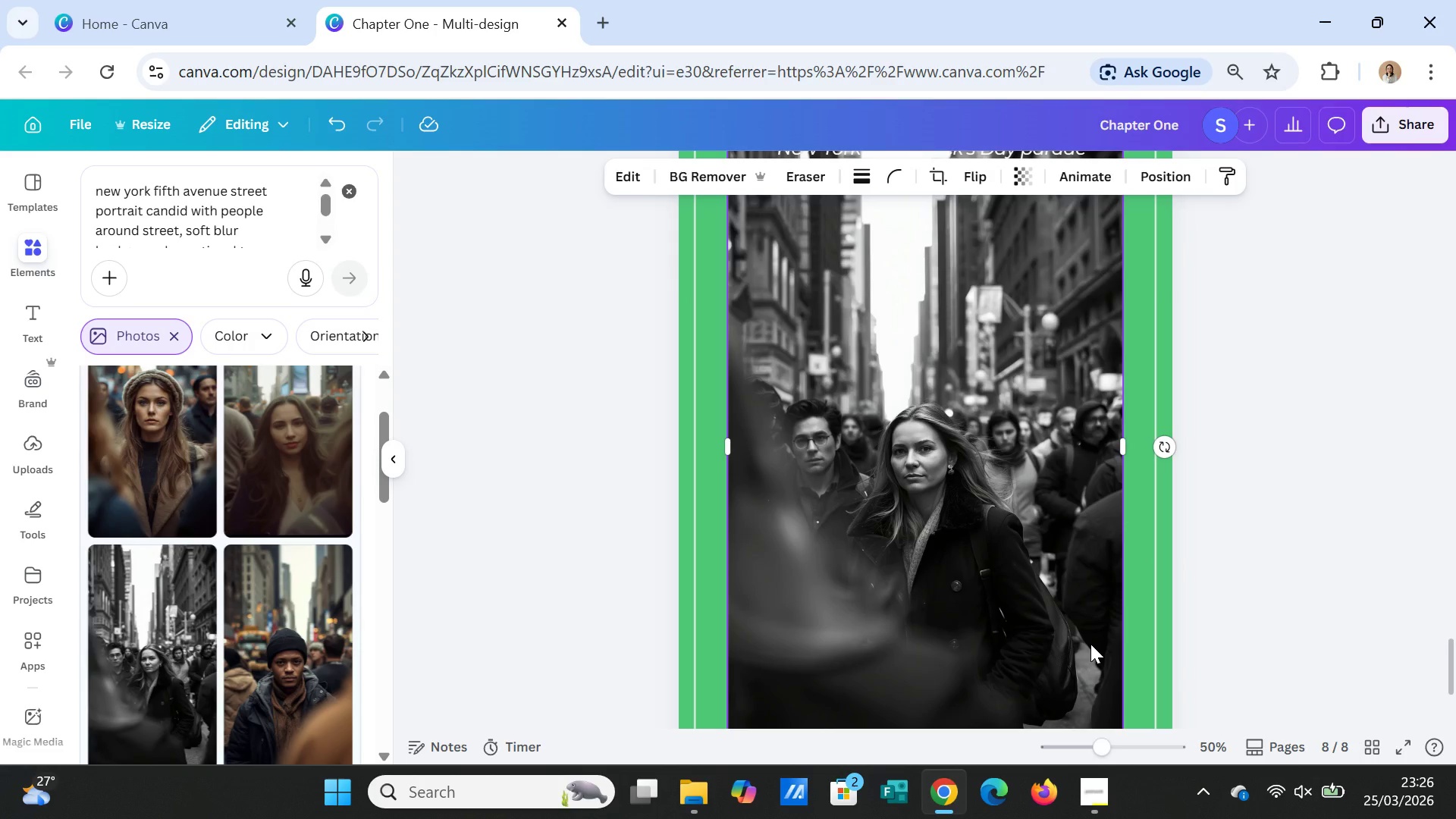 
key(Delete)
 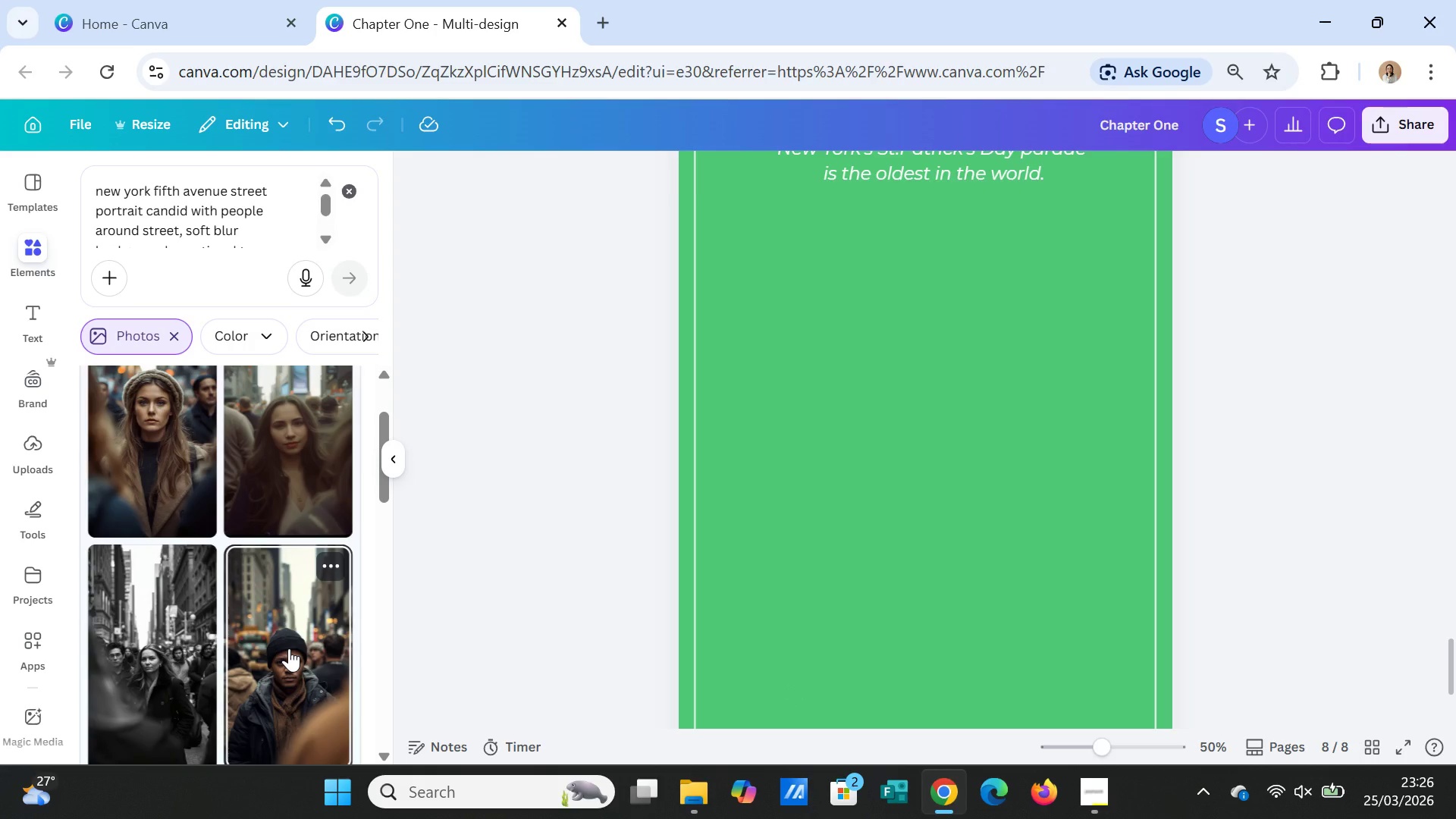 
scroll: coordinate [285, 582], scroll_direction: up, amount: 1.0
 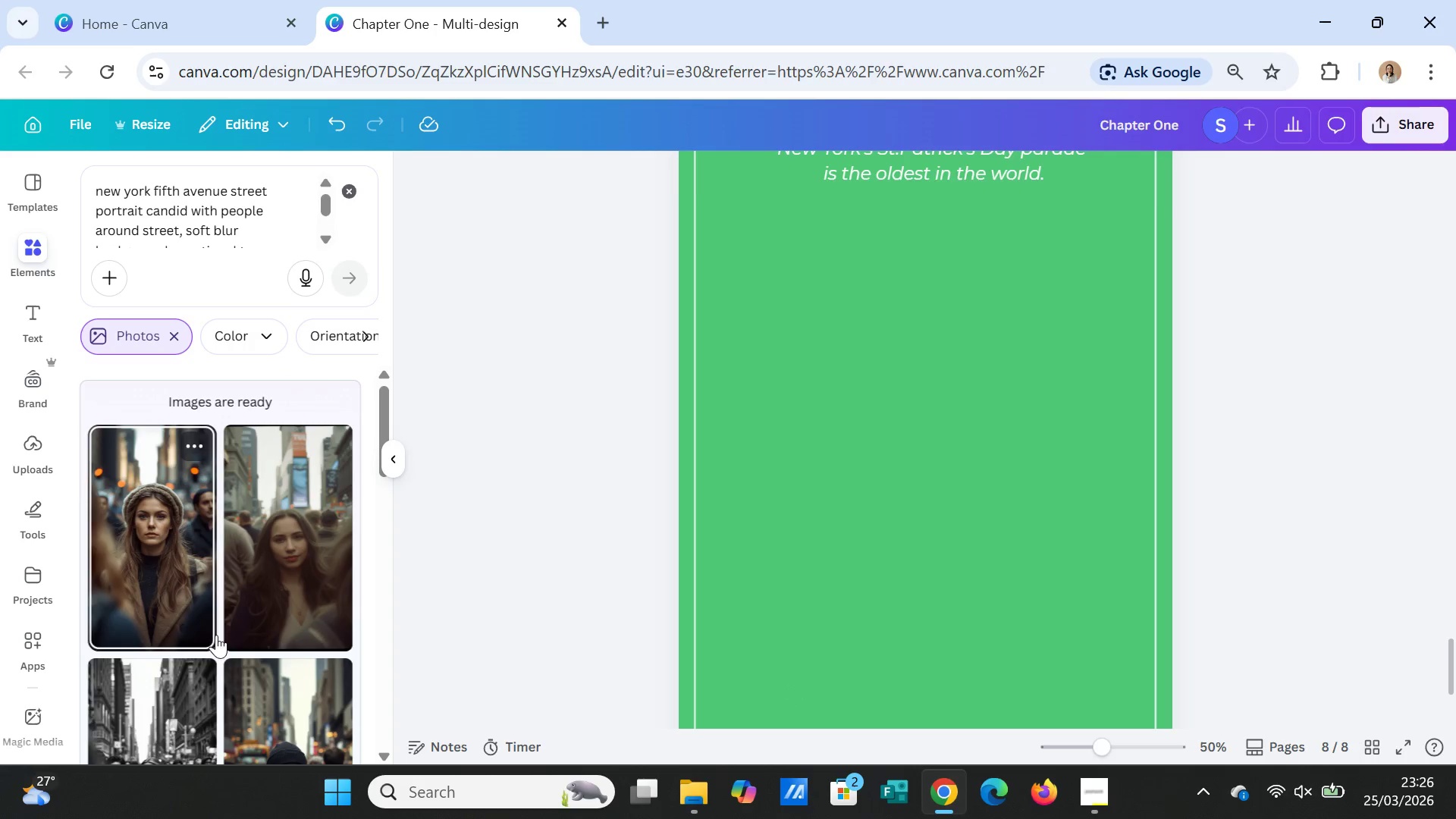 
left_click([257, 702])
 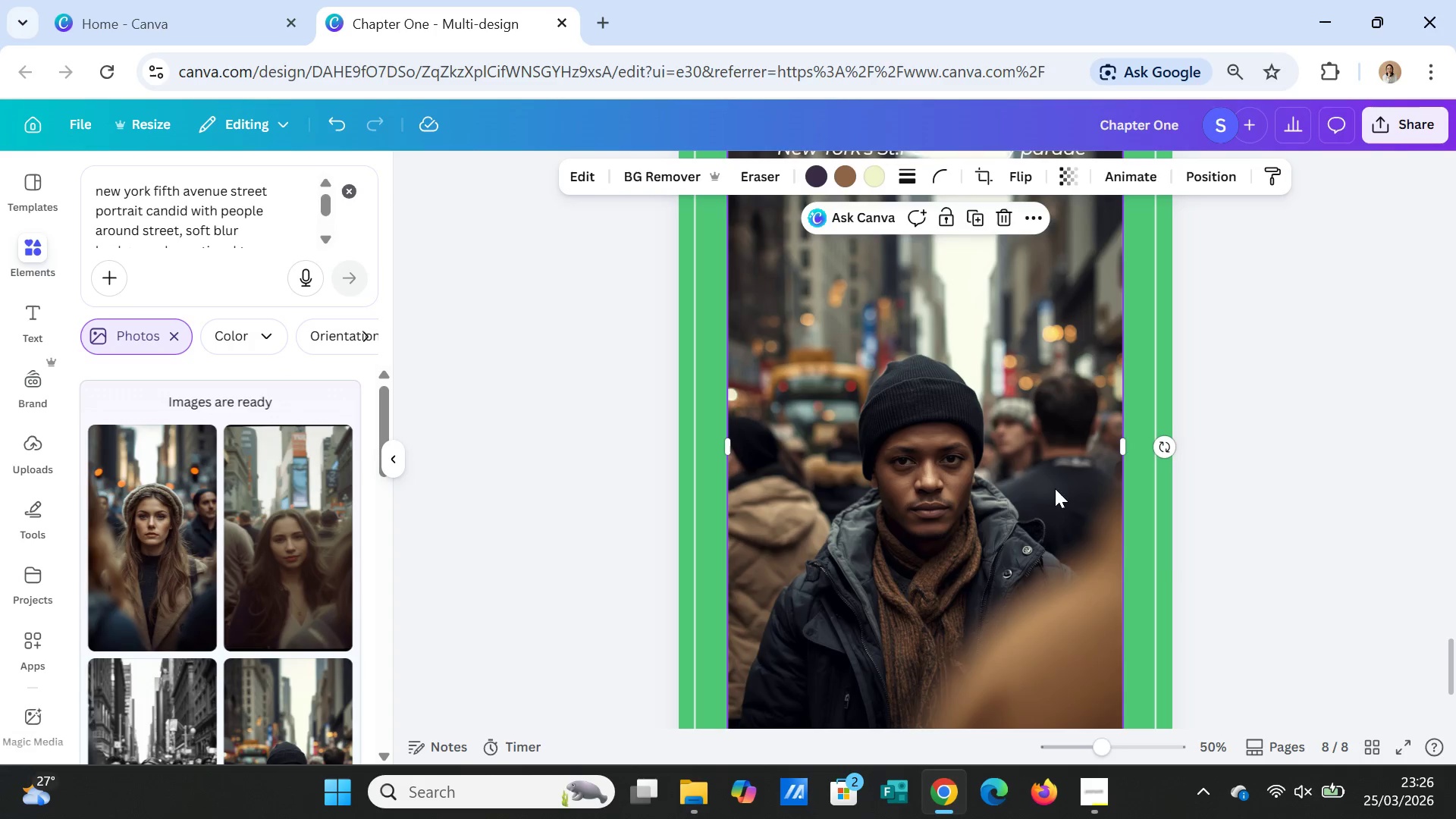 
scroll: coordinate [1036, 452], scroll_direction: up, amount: 2.0
 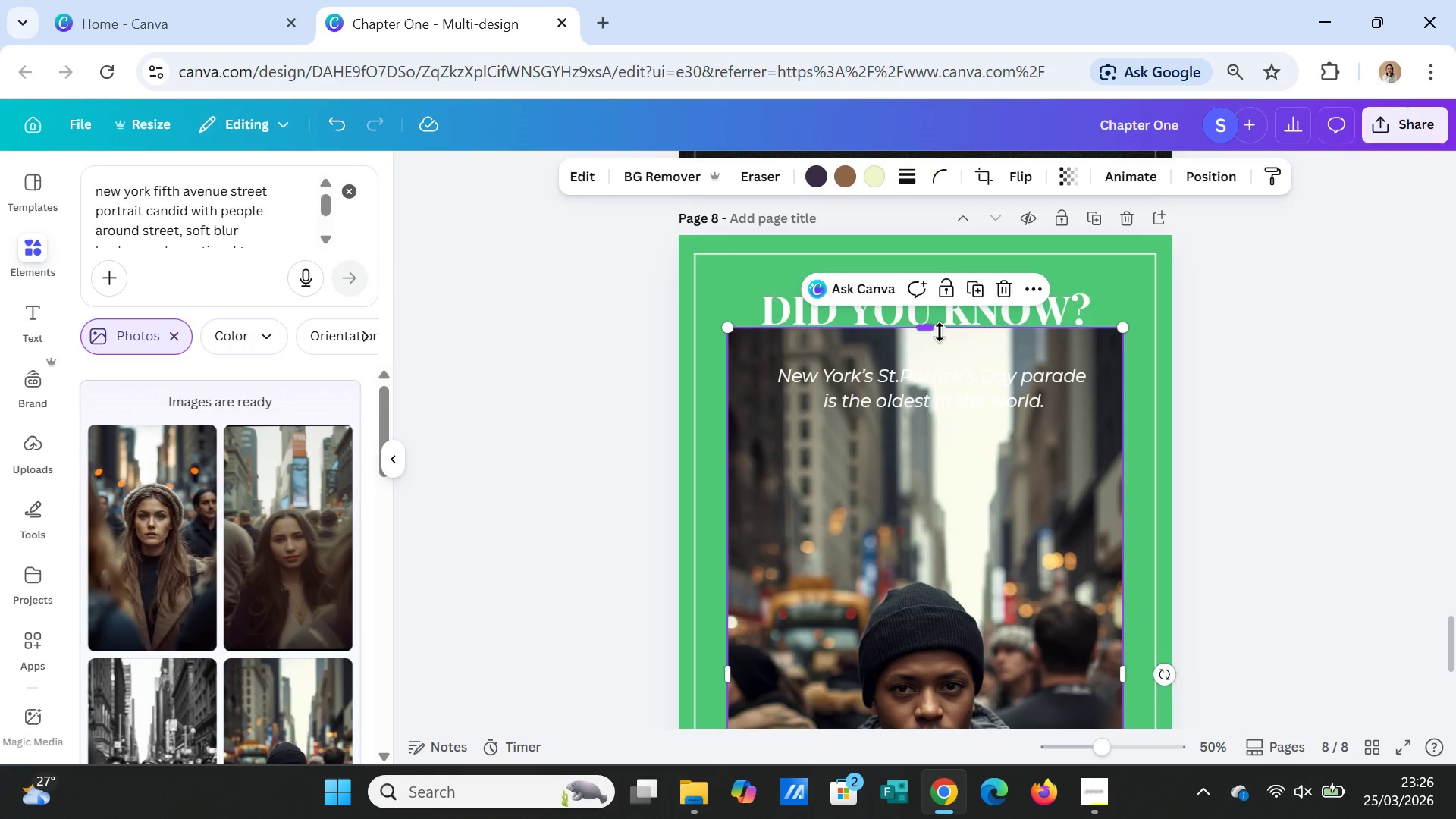 
left_click_drag(start_coordinate=[933, 325], to_coordinate=[919, 234])
 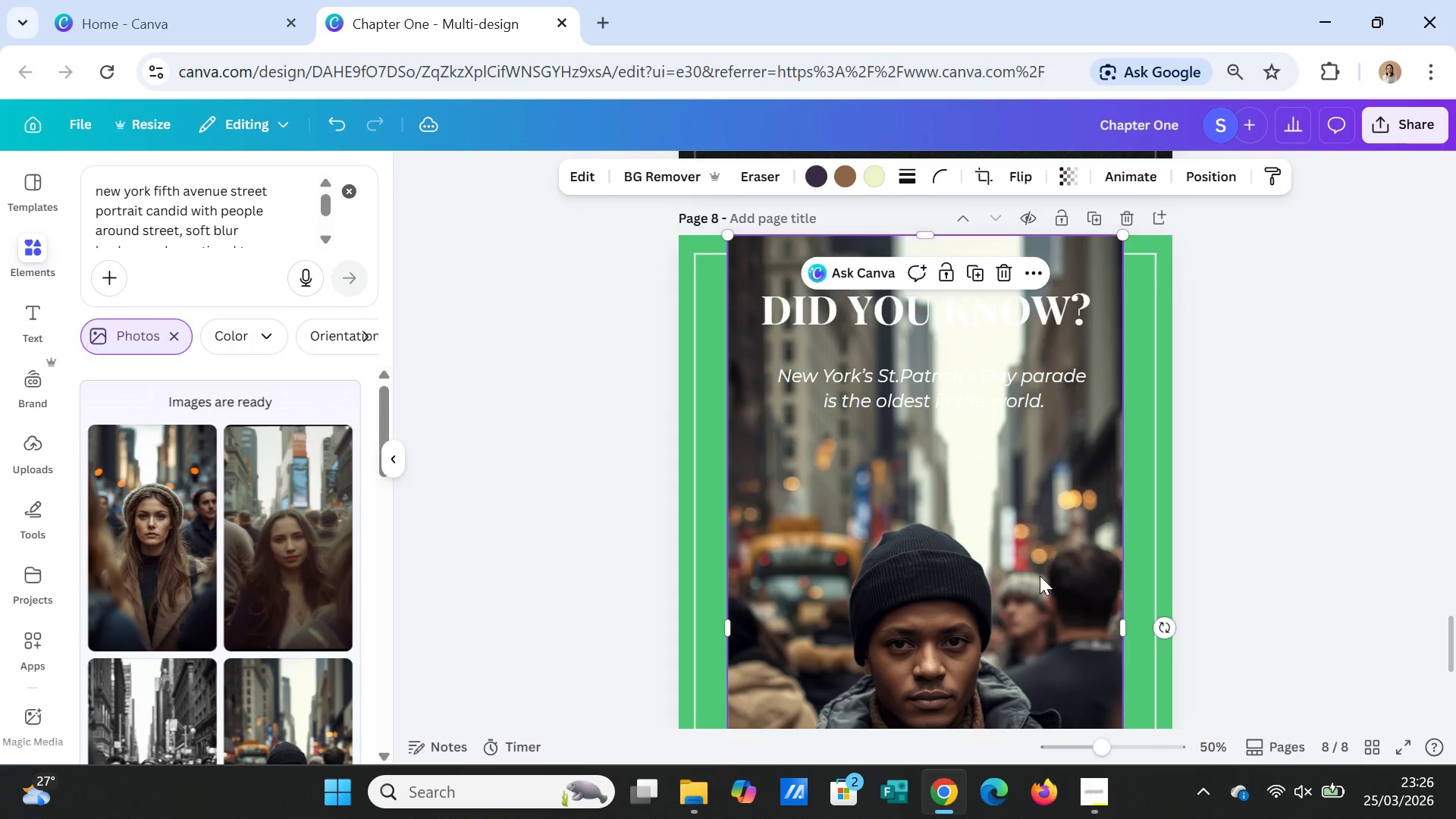 
scroll: coordinate [1037, 585], scroll_direction: down, amount: 4.0
 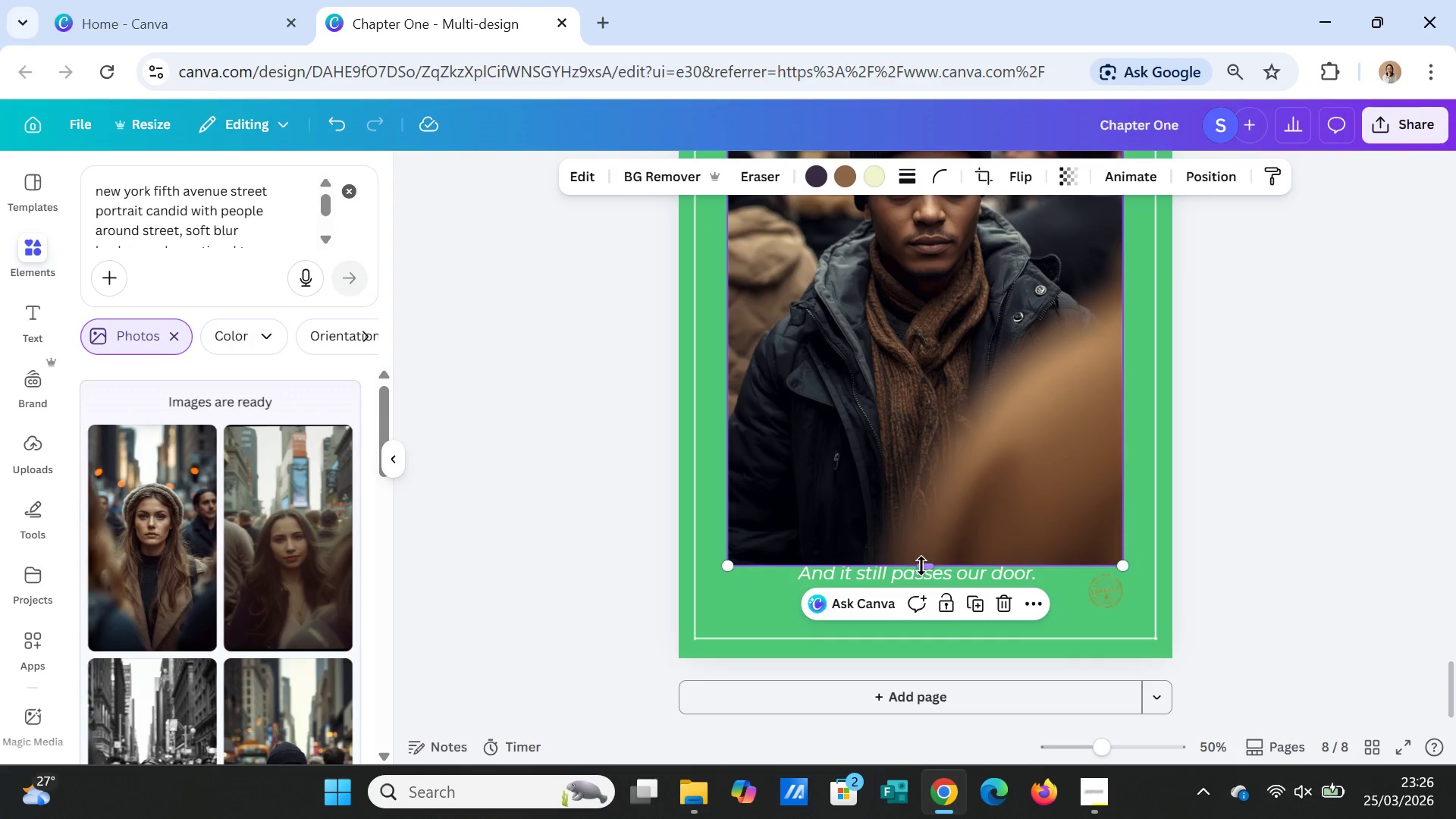 
left_click_drag(start_coordinate=[921, 566], to_coordinate=[924, 657])
 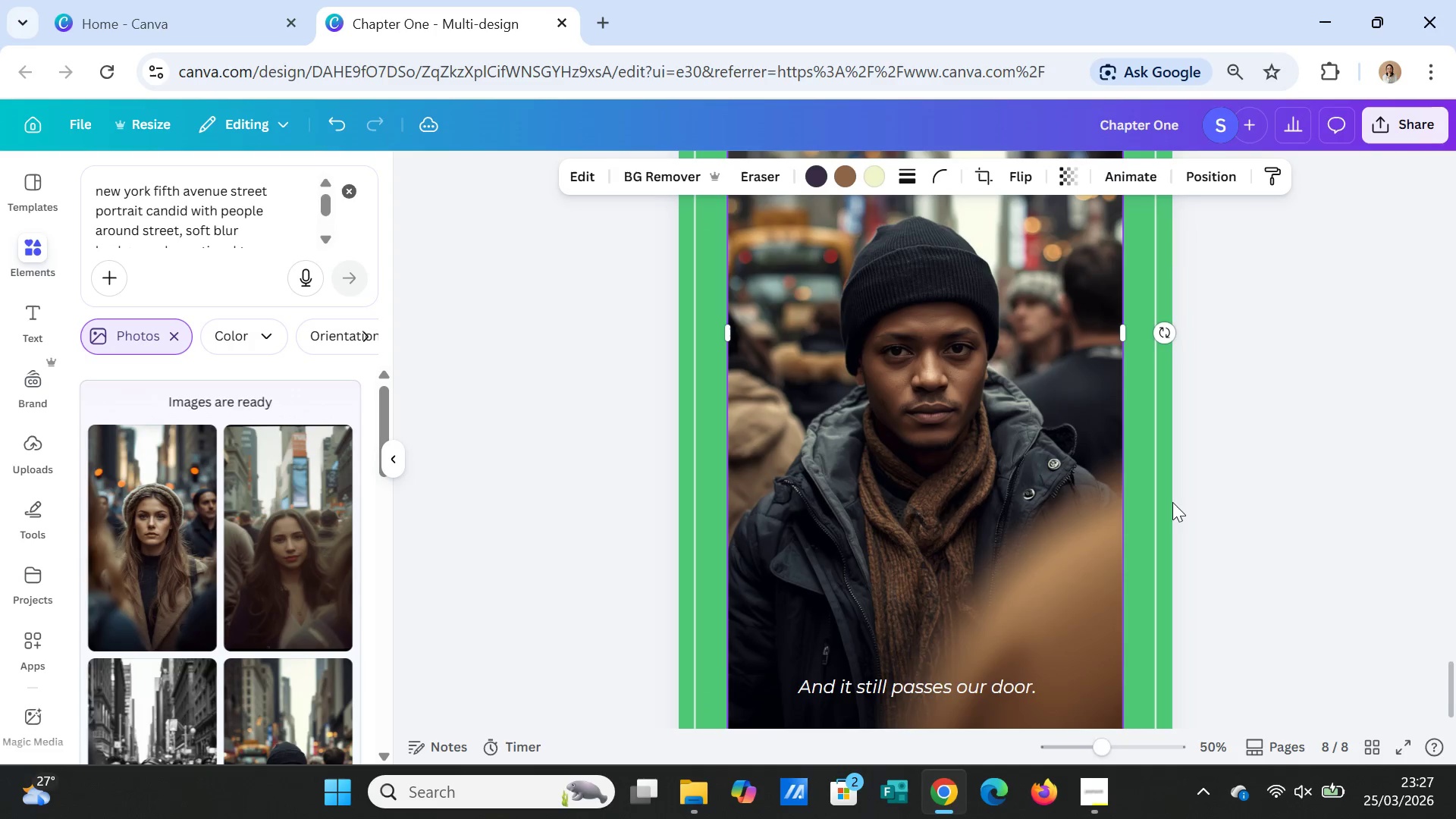 
scroll: coordinate [1172, 502], scroll_direction: up, amount: 1.0
 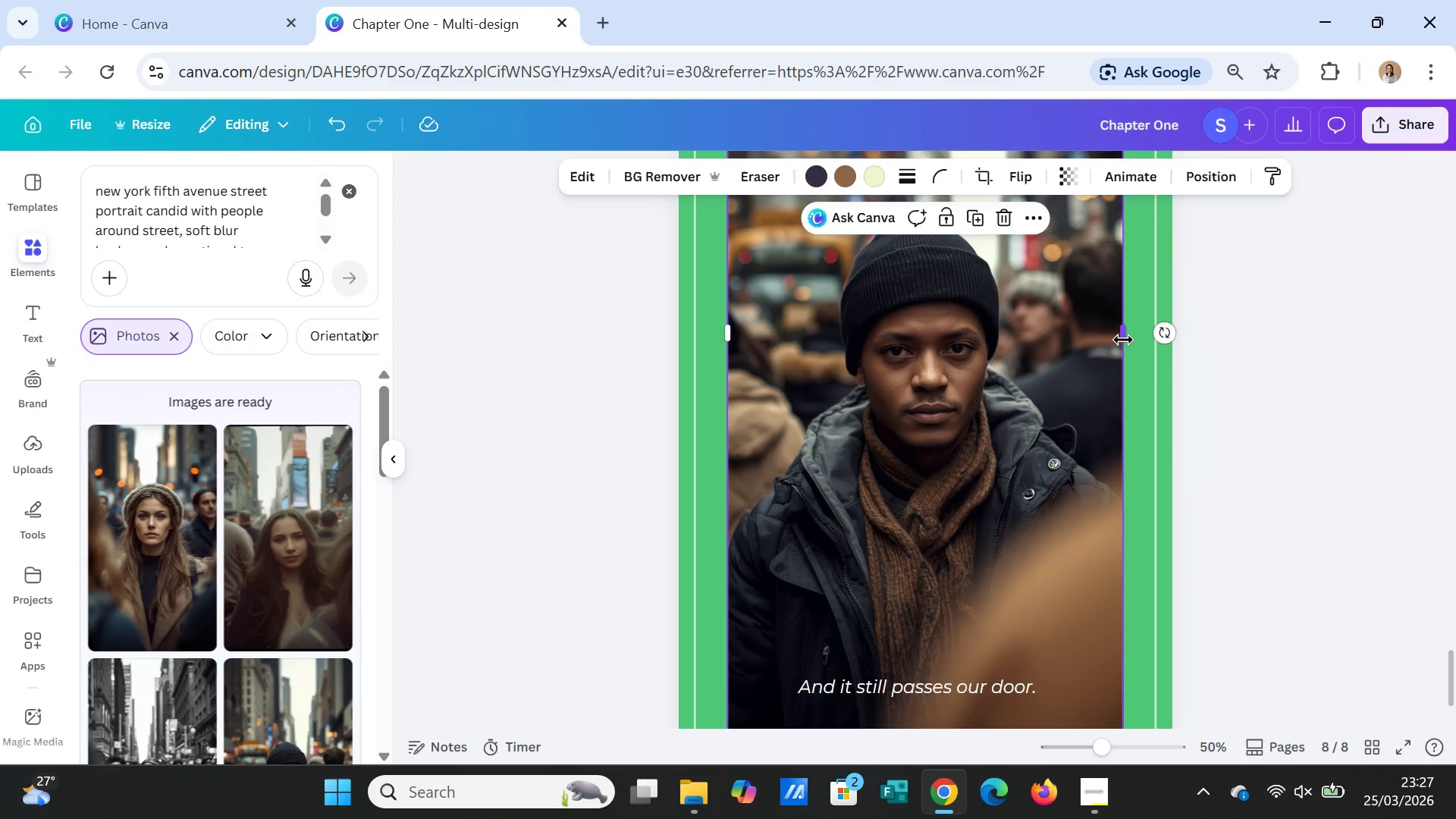 
left_click_drag(start_coordinate=[1123, 335], to_coordinate=[1171, 338])
 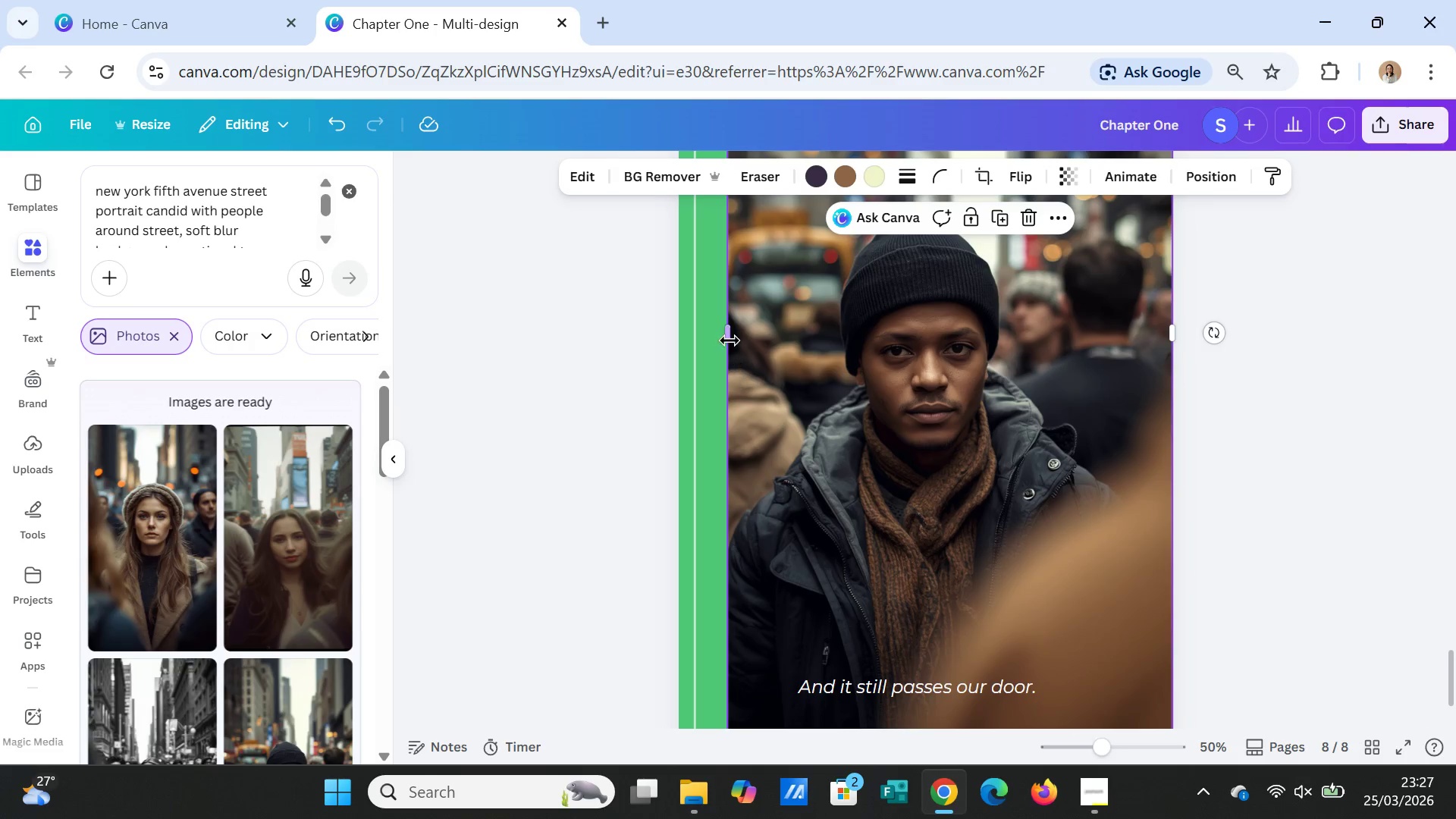 
left_click_drag(start_coordinate=[729, 335], to_coordinate=[682, 337])
 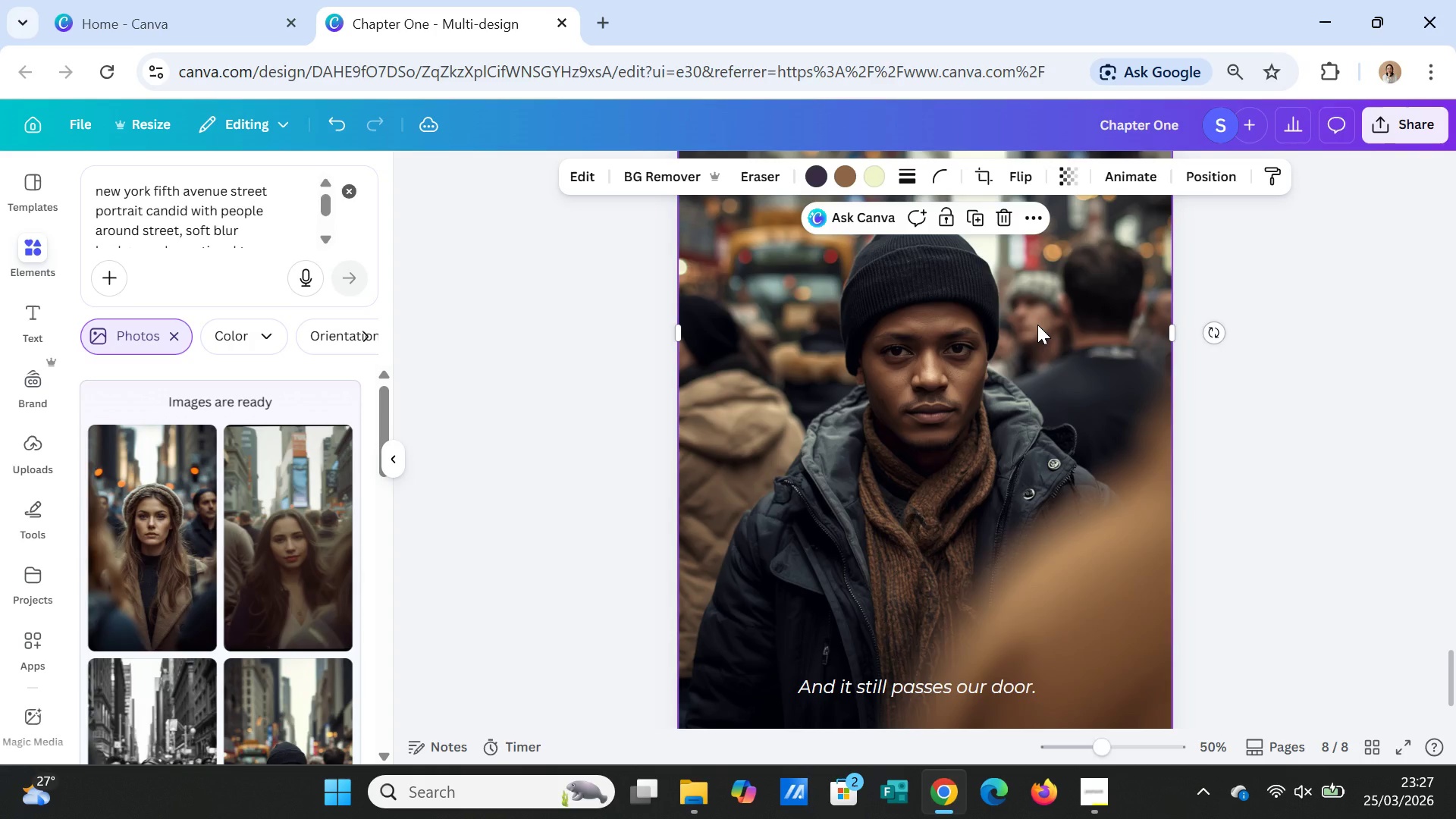 
right_click([1037, 325])
 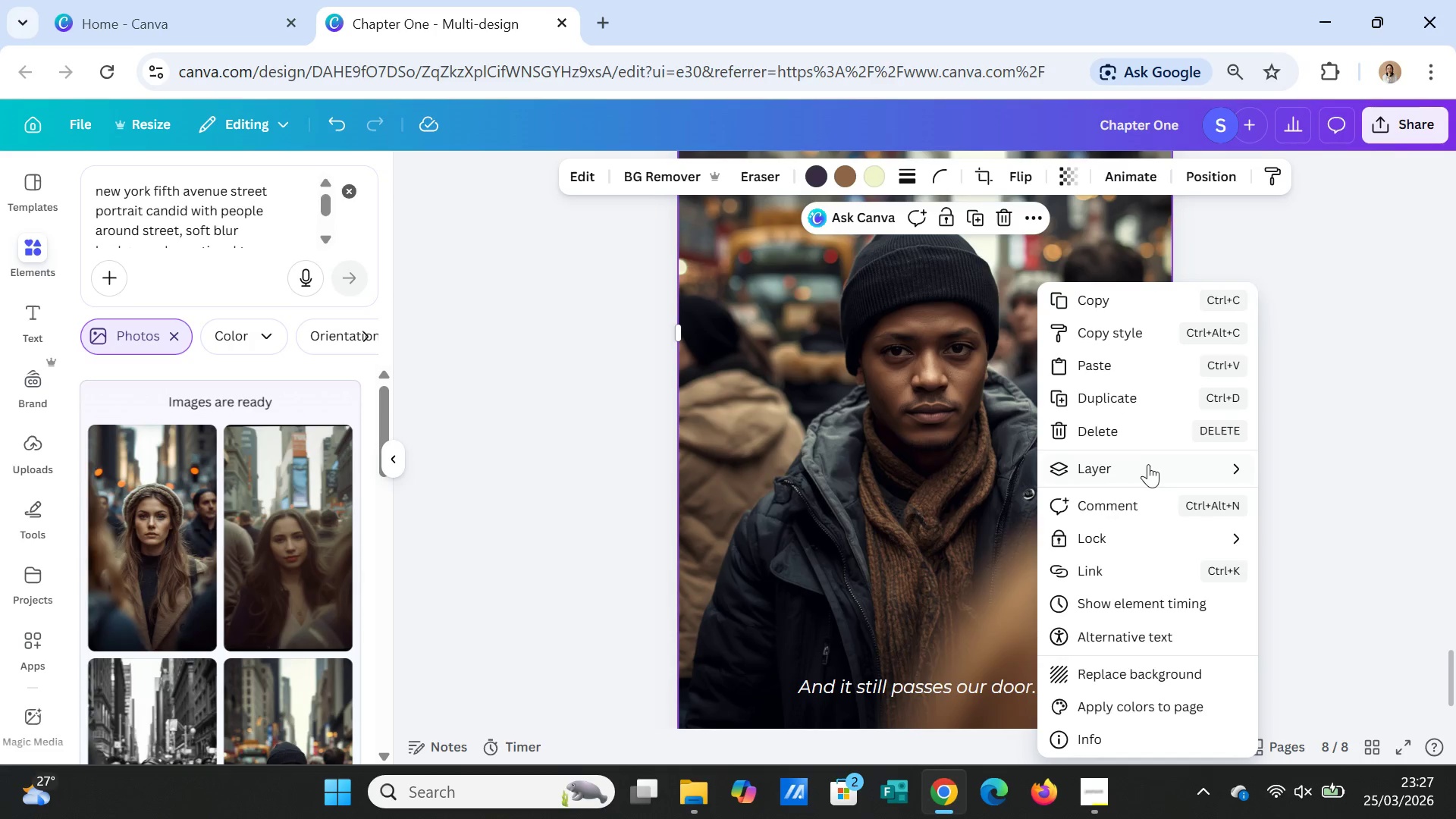 
left_click([1147, 467])
 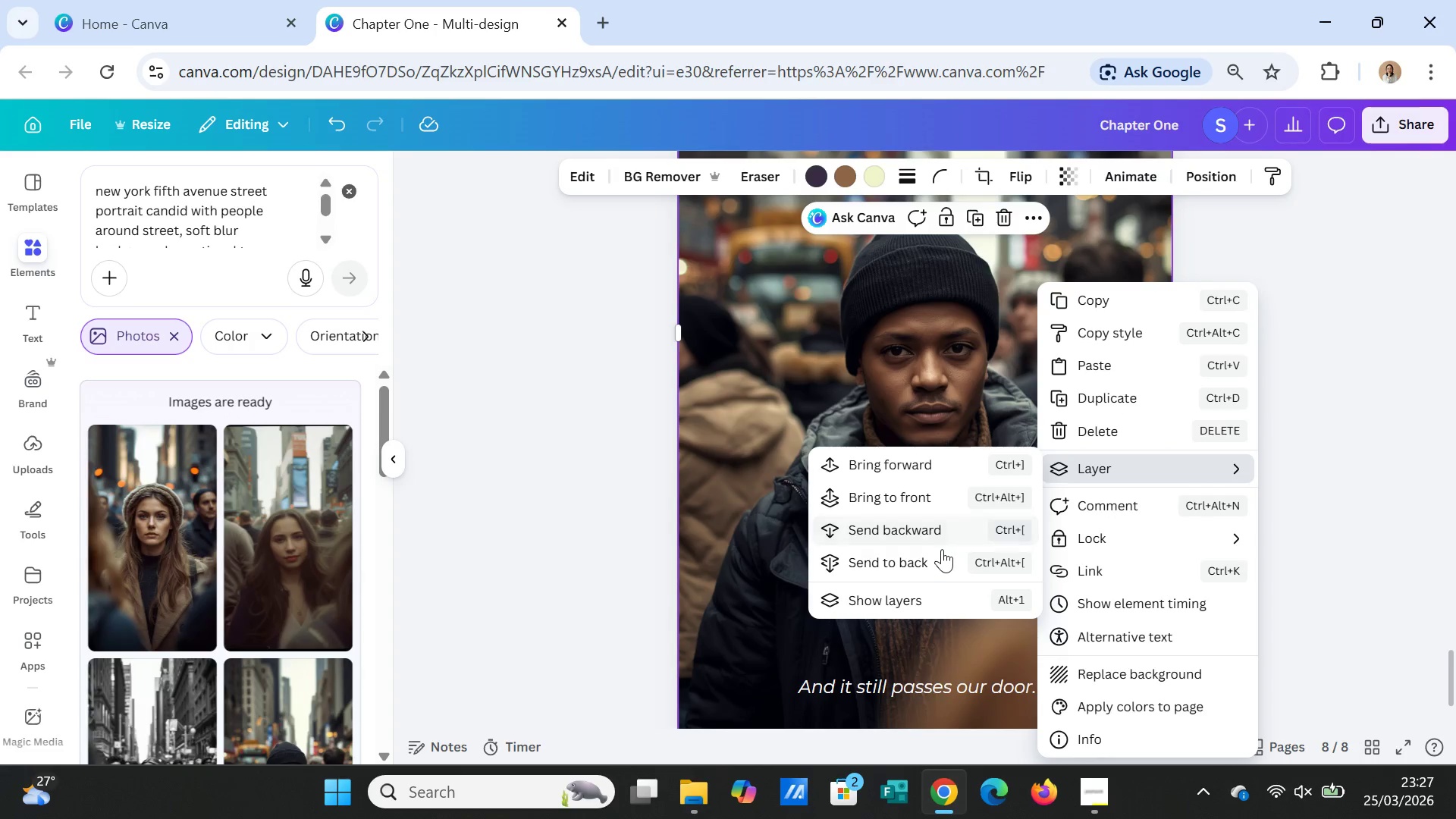 
left_click([937, 557])
 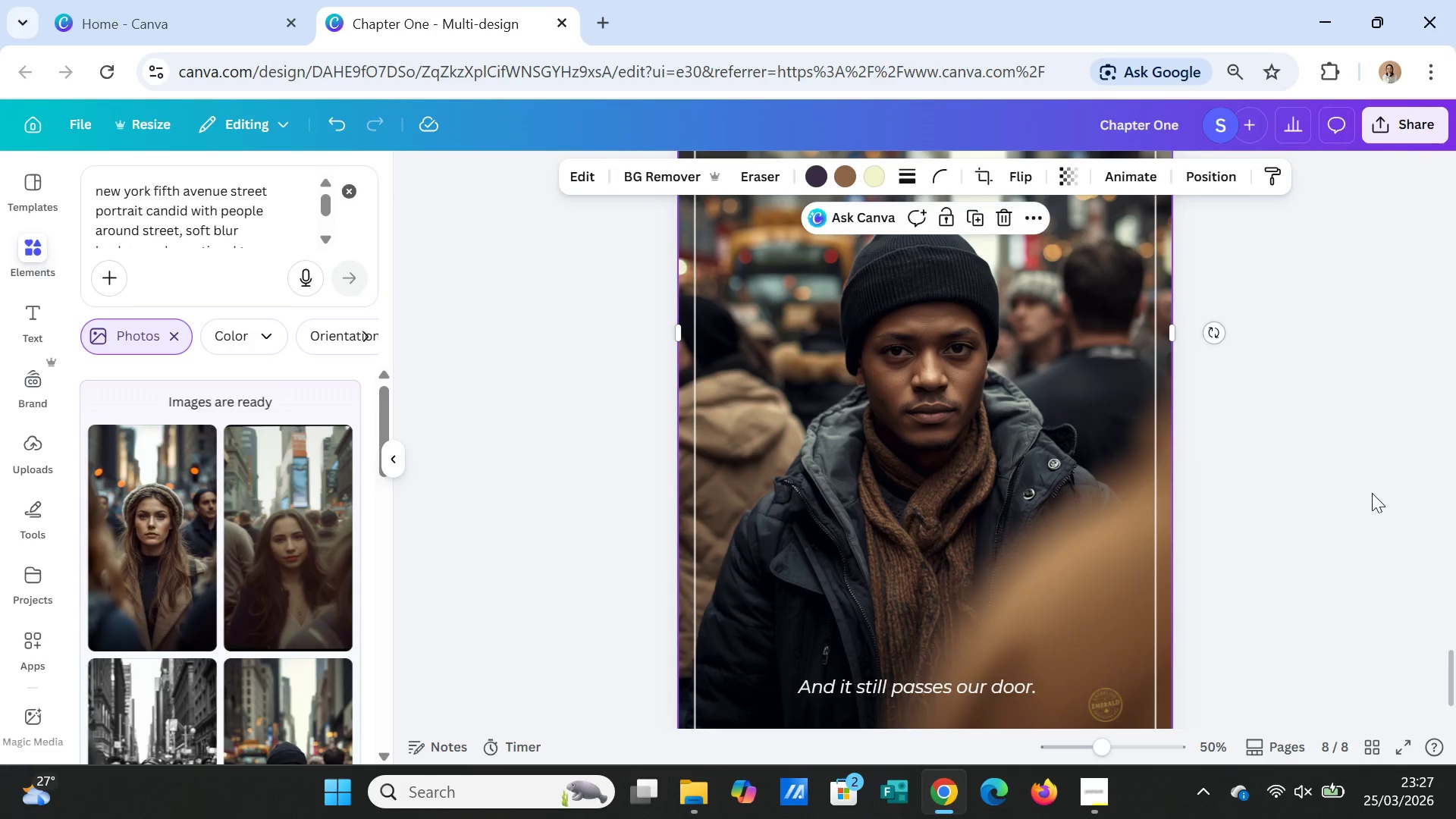 
left_click([1372, 493])
 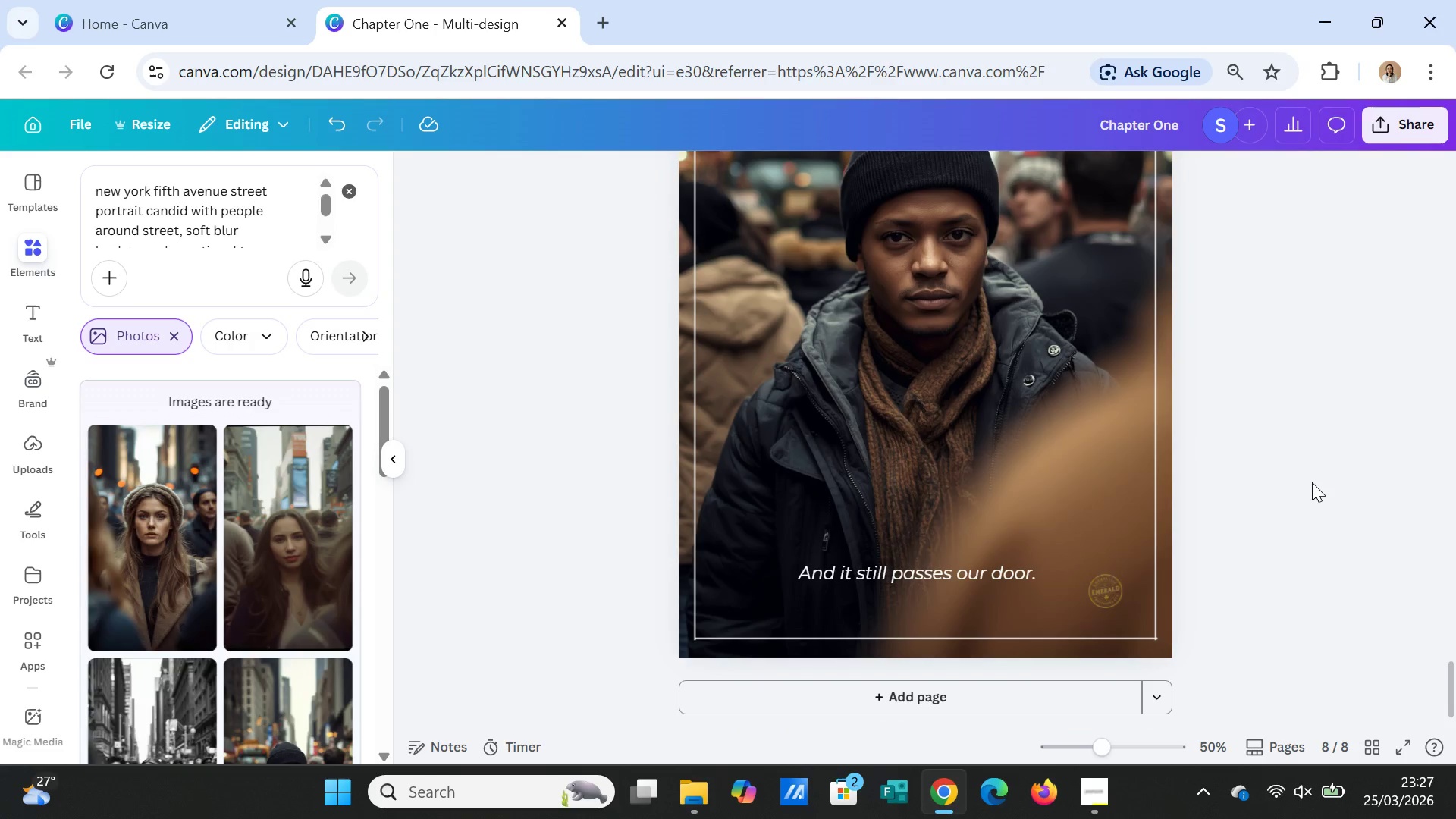 
scroll: coordinate [1312, 482], scroll_direction: down, amount: 1.0
 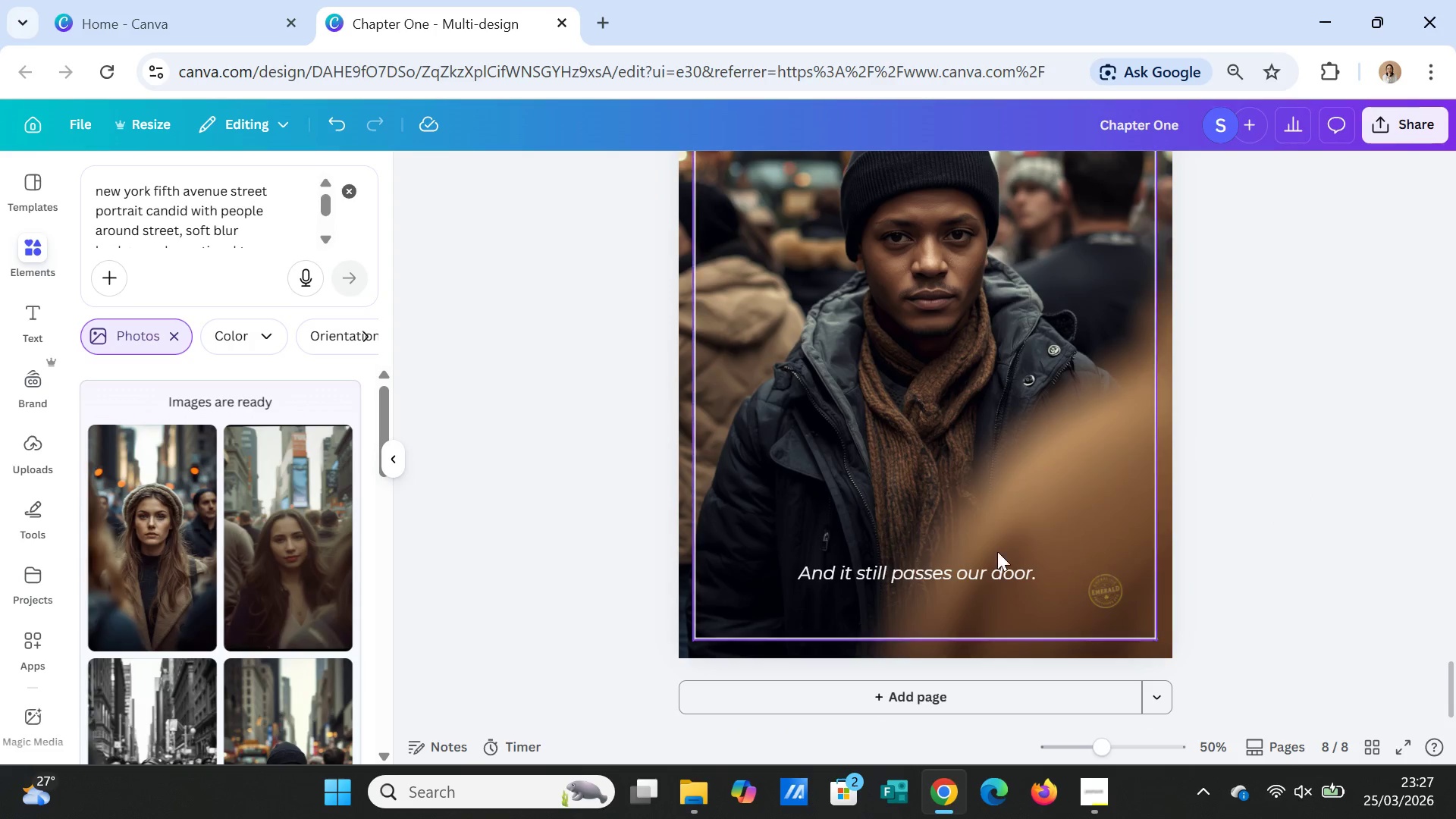 
left_click([904, 572])
 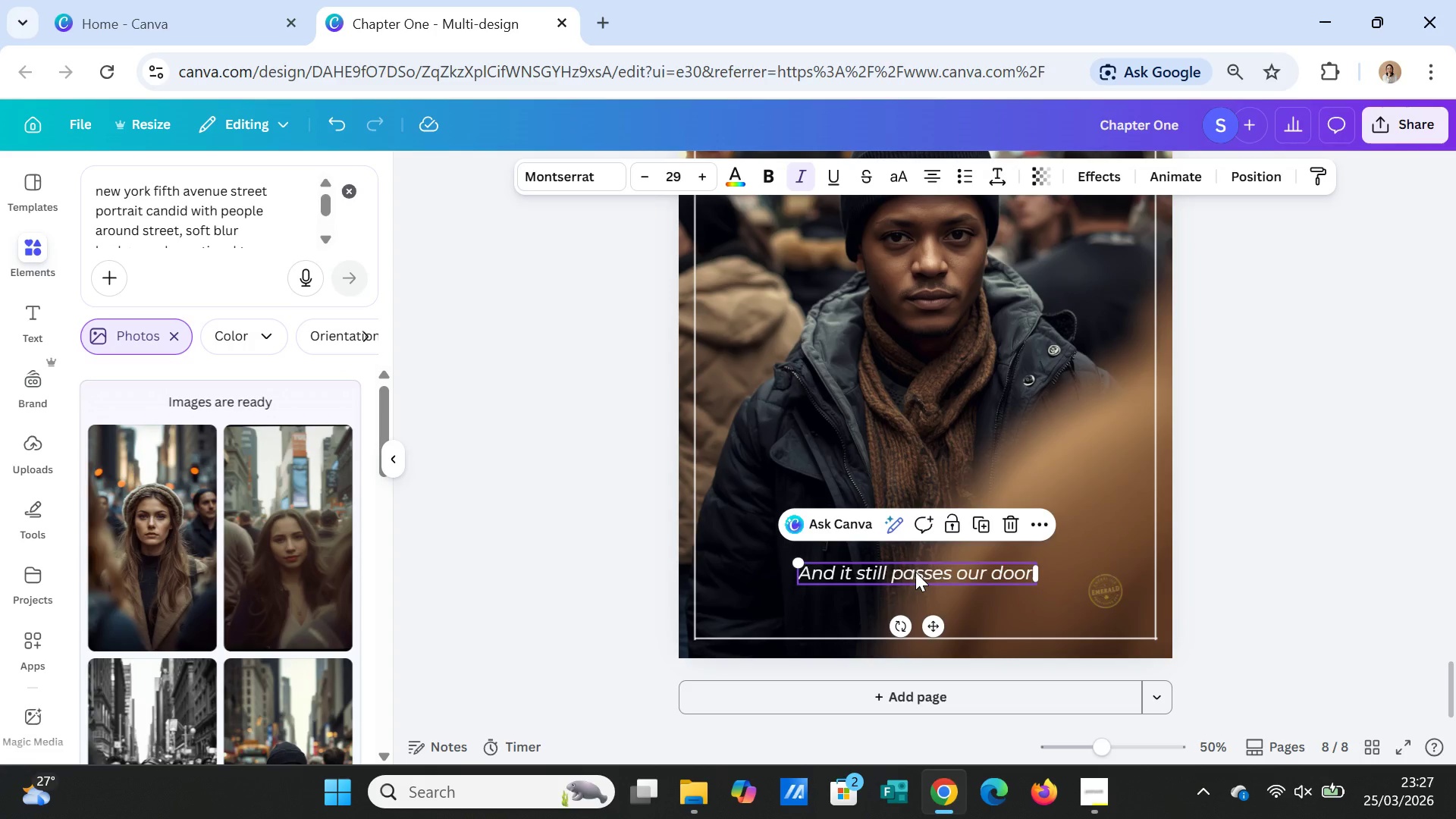 
wait(12.77)
 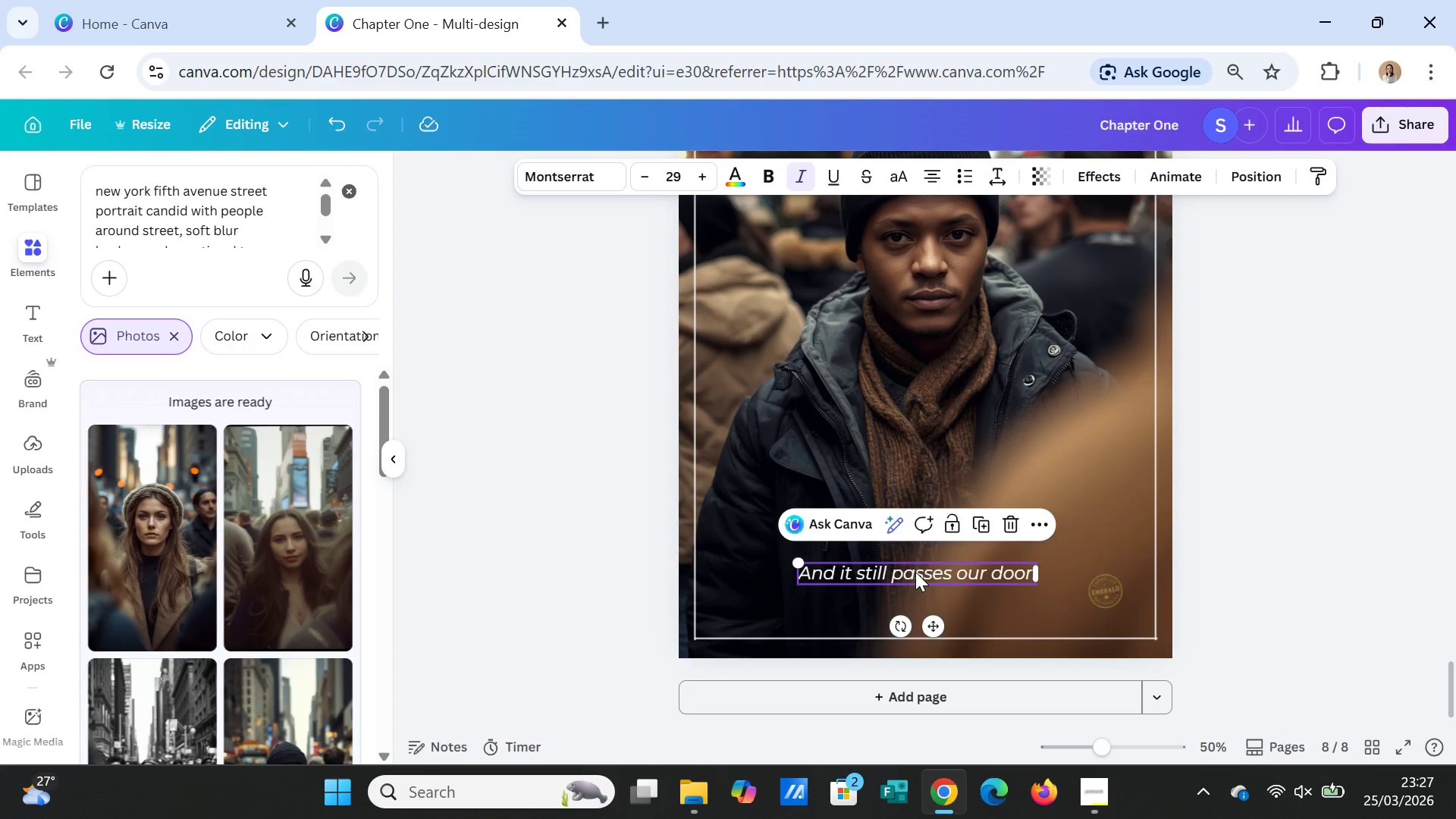 
scroll: coordinate [1213, 428], scroll_direction: up, amount: 4.0
 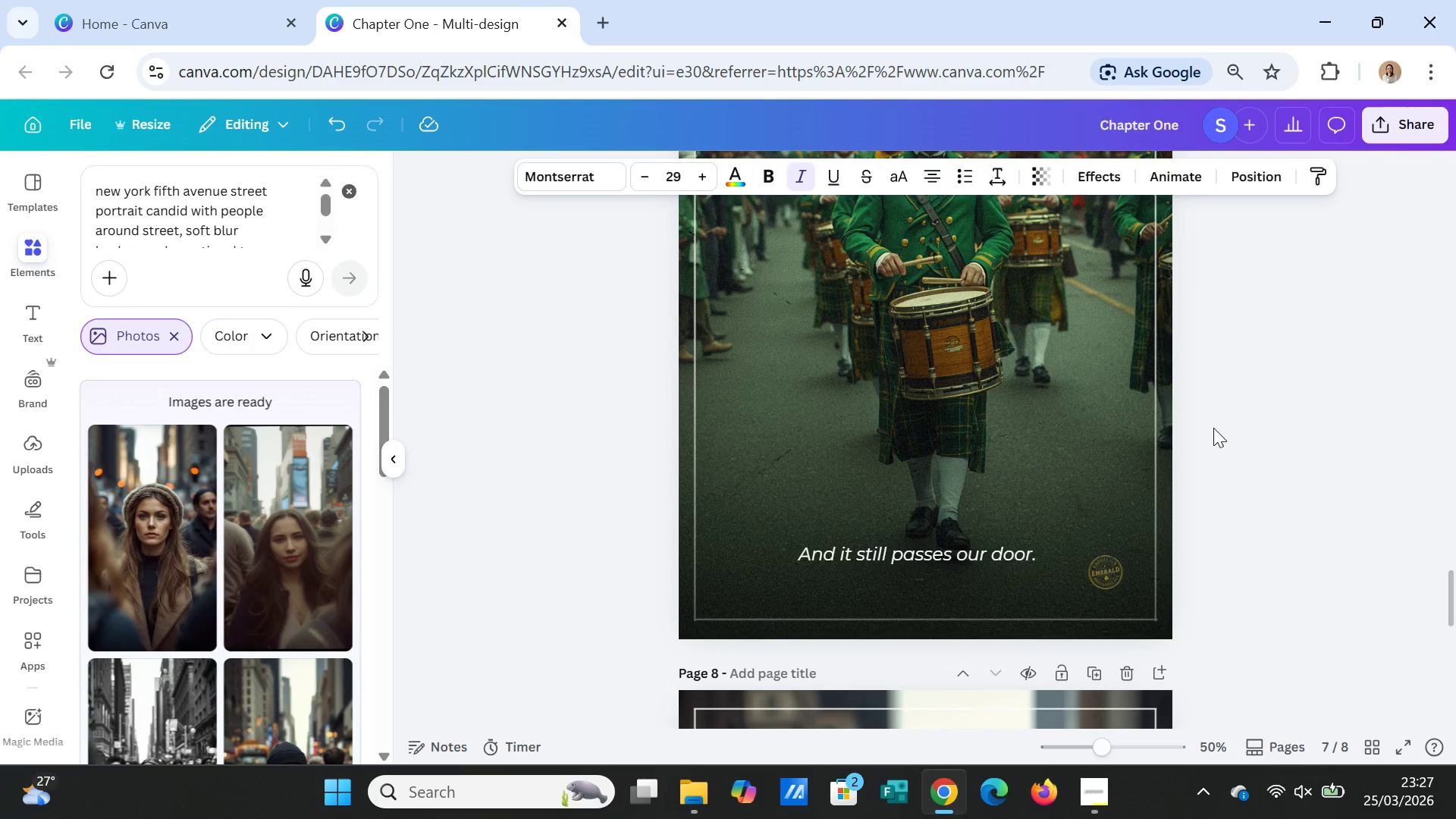 
scroll: coordinate [1213, 428], scroll_direction: down, amount: 2.0
 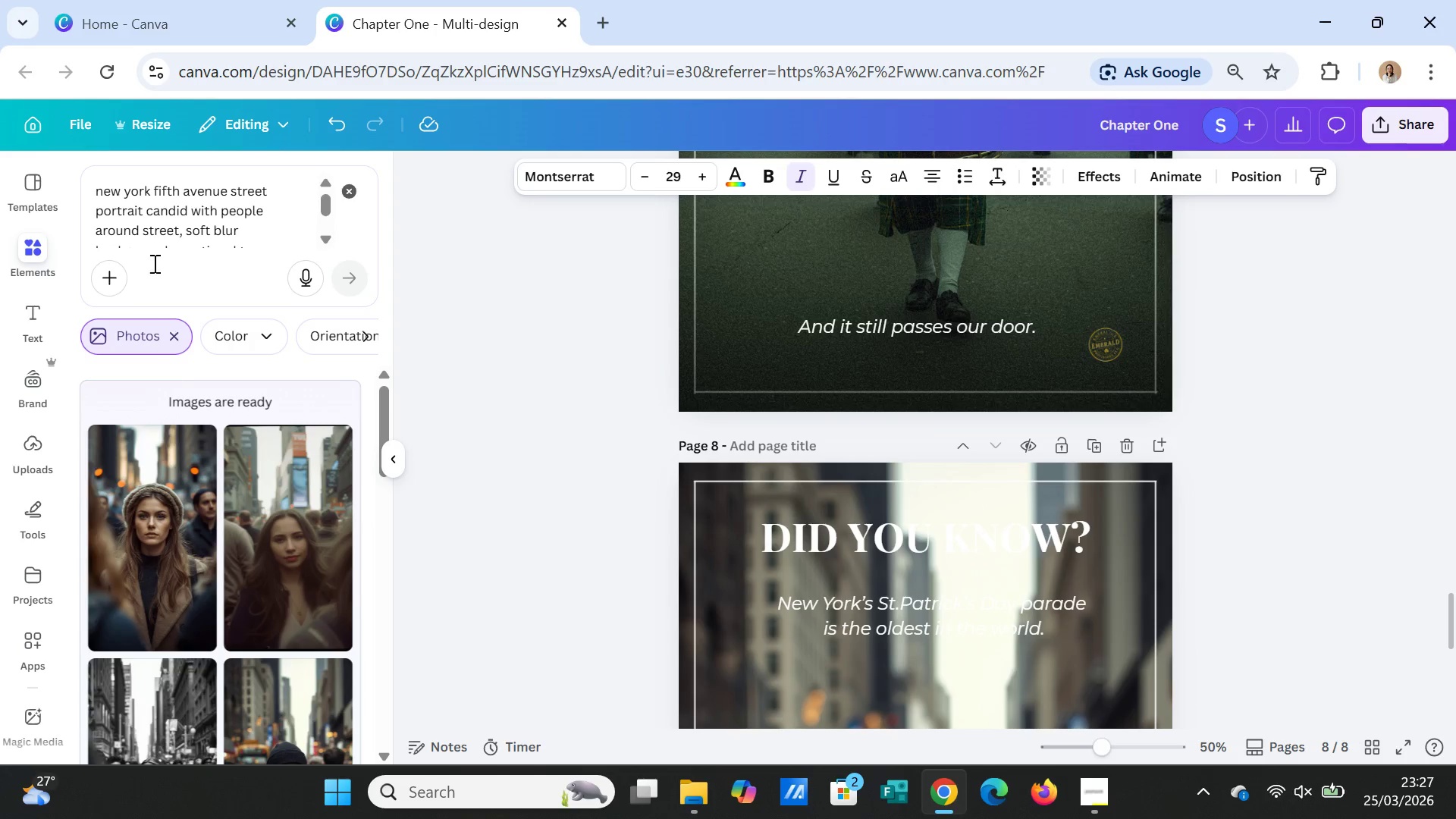 
left_click([356, 187])
 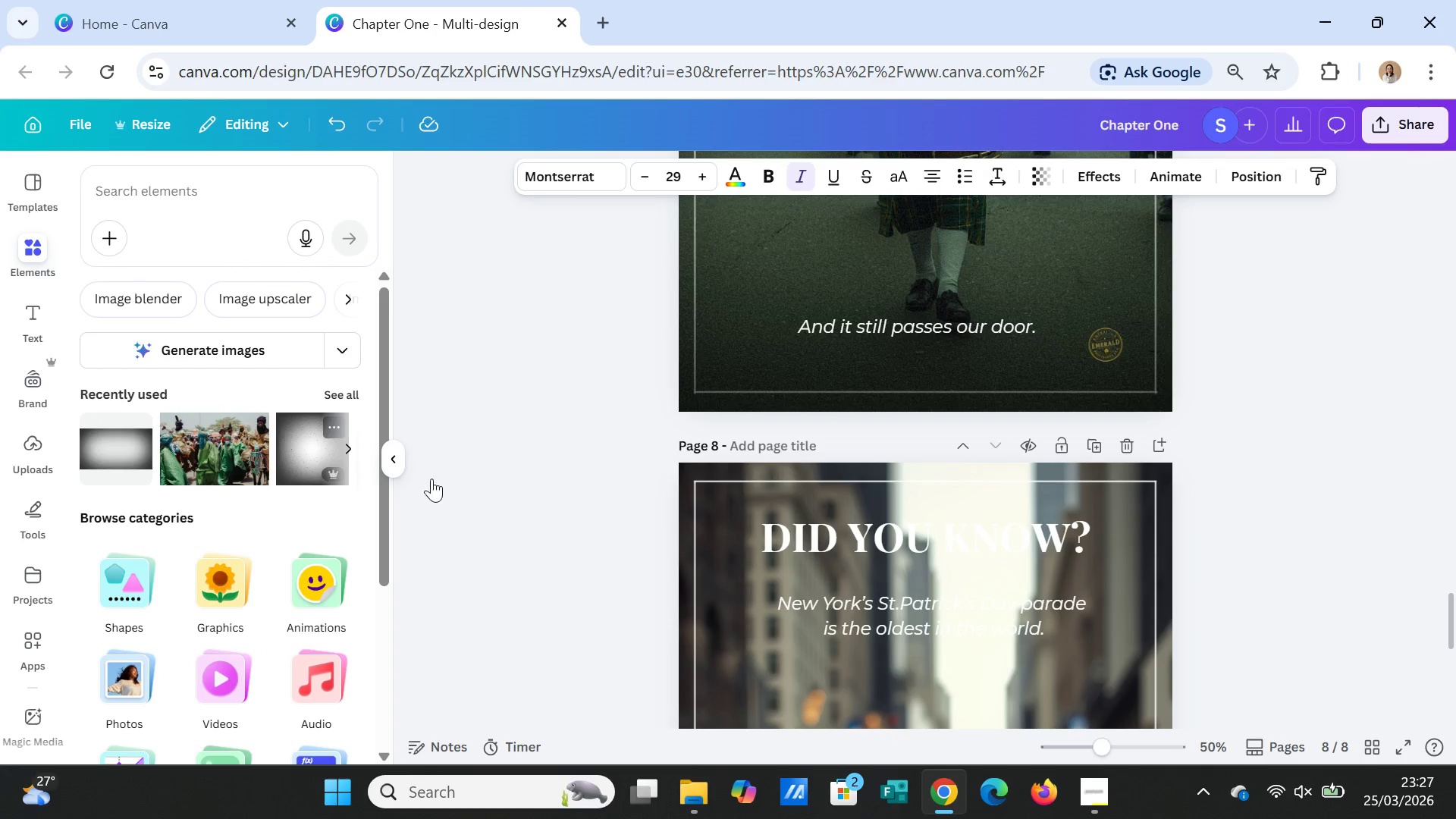 
scroll: coordinate [1028, 538], scroll_direction: down, amount: 3.0
 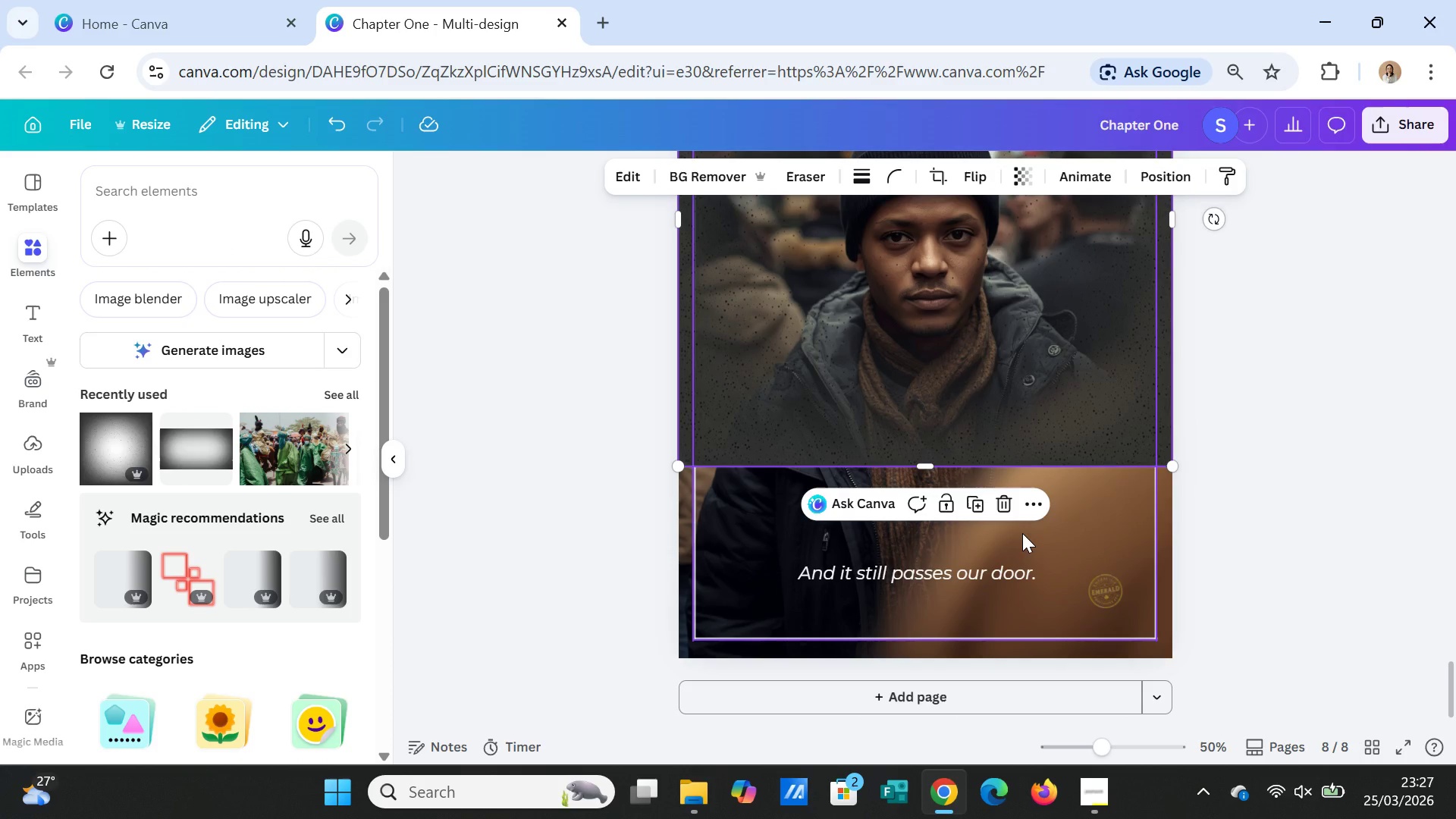 
key(Delete)
 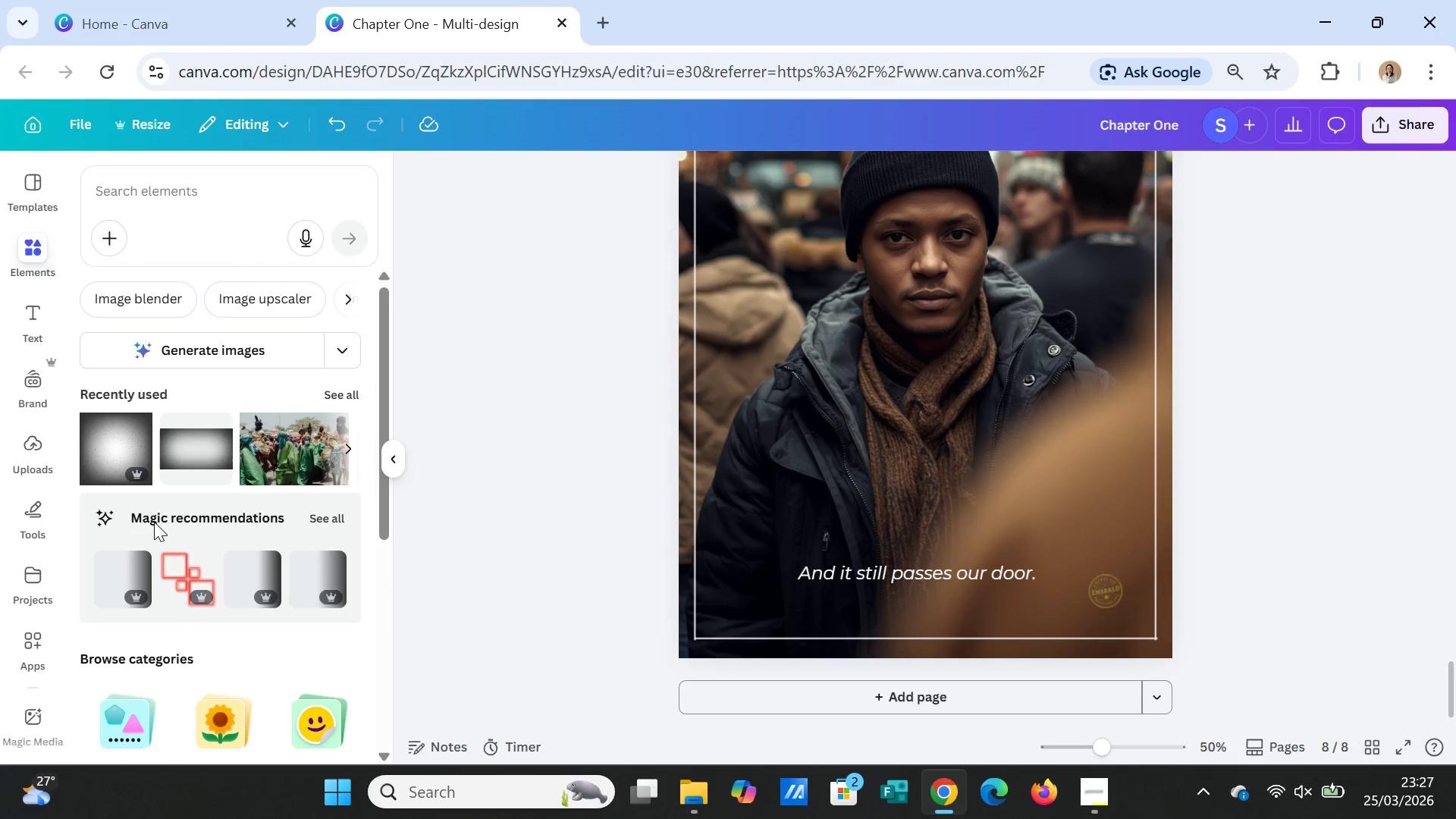 
left_click([187, 446])
 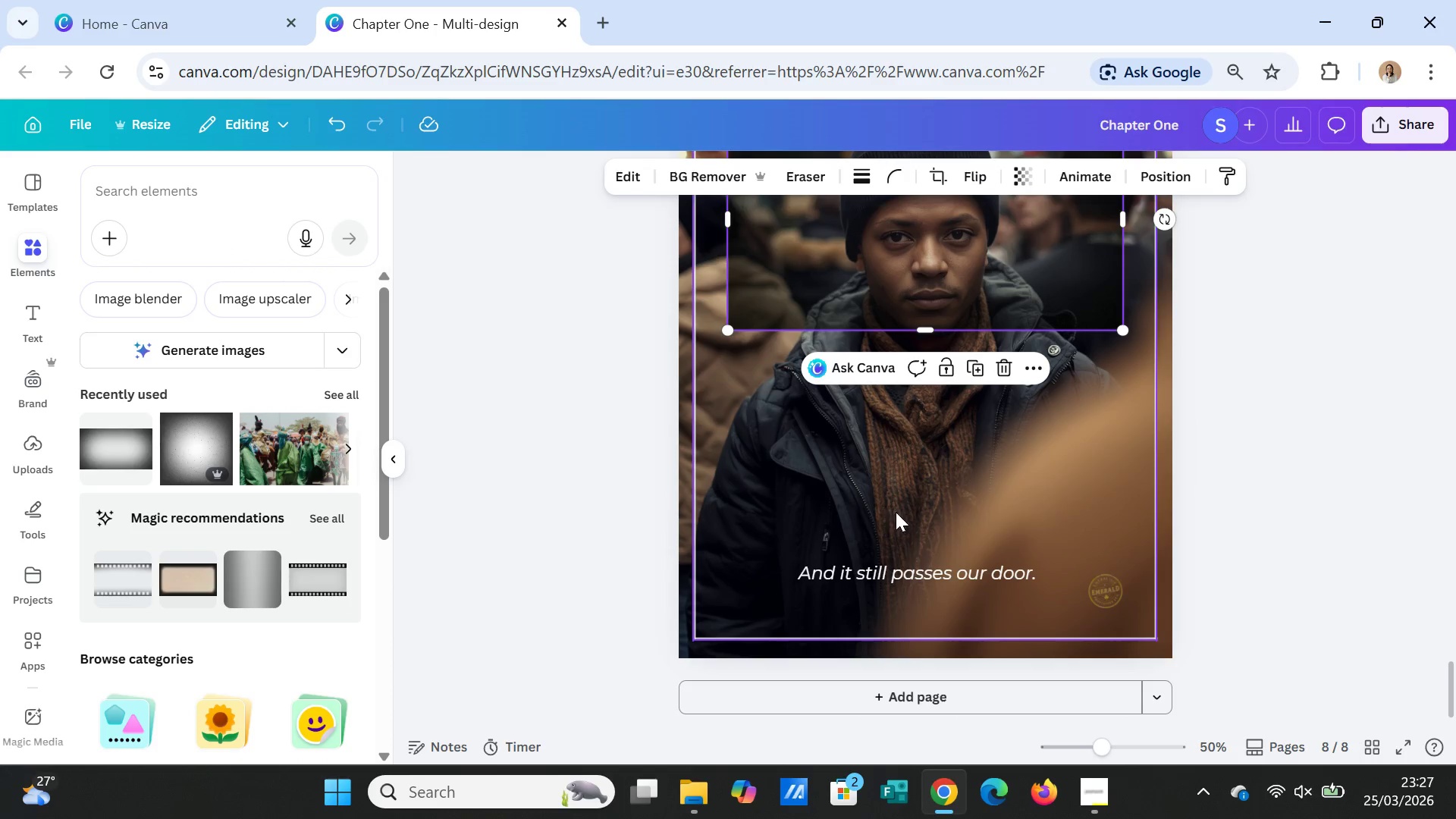 
scroll: coordinate [990, 519], scroll_direction: up, amount: 3.0
 